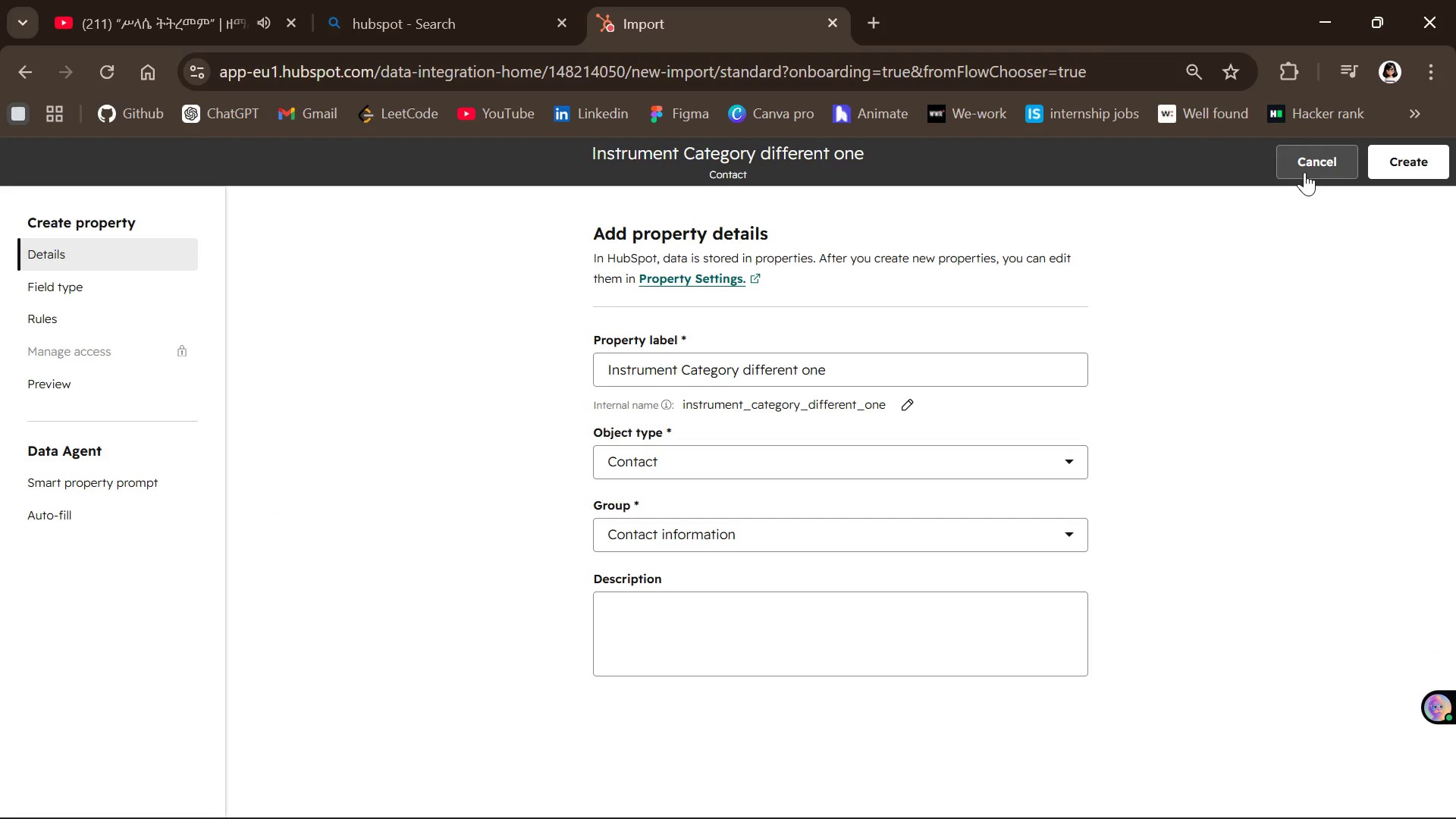 
left_click([1304, 172])
 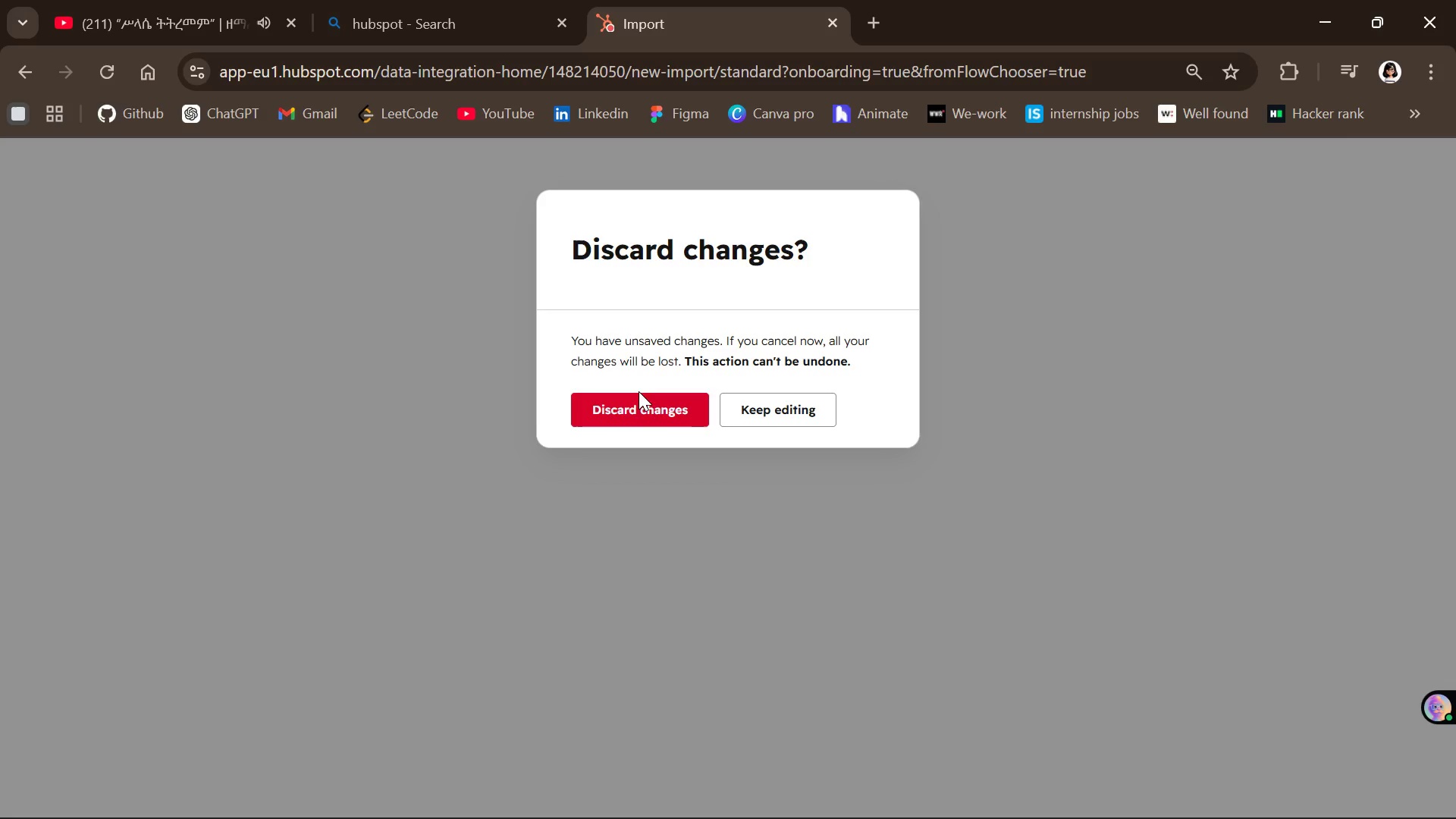 
left_click_drag(start_coordinate=[658, 410], to_coordinate=[661, 403])
 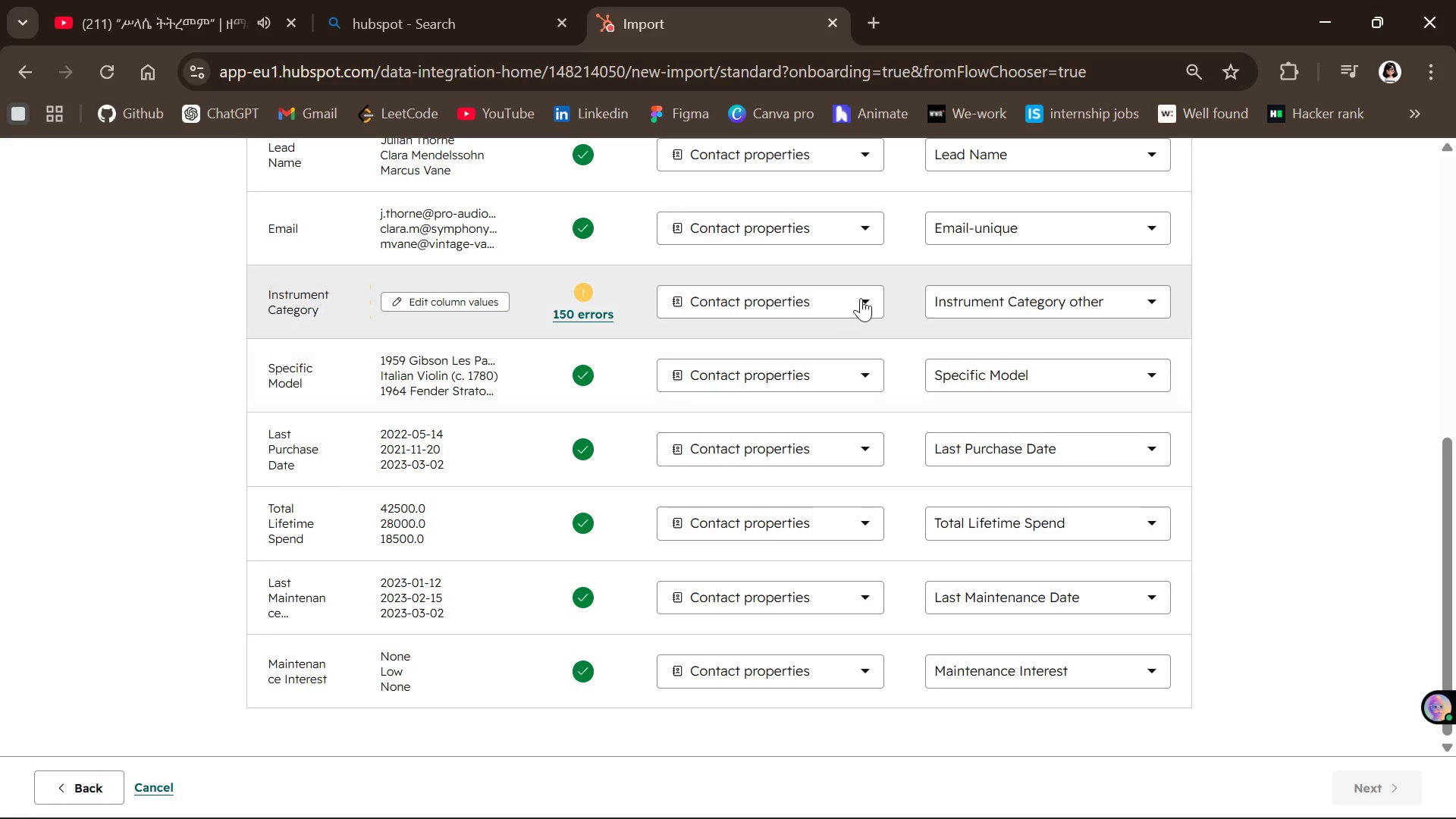 
left_click([1011, 295])
 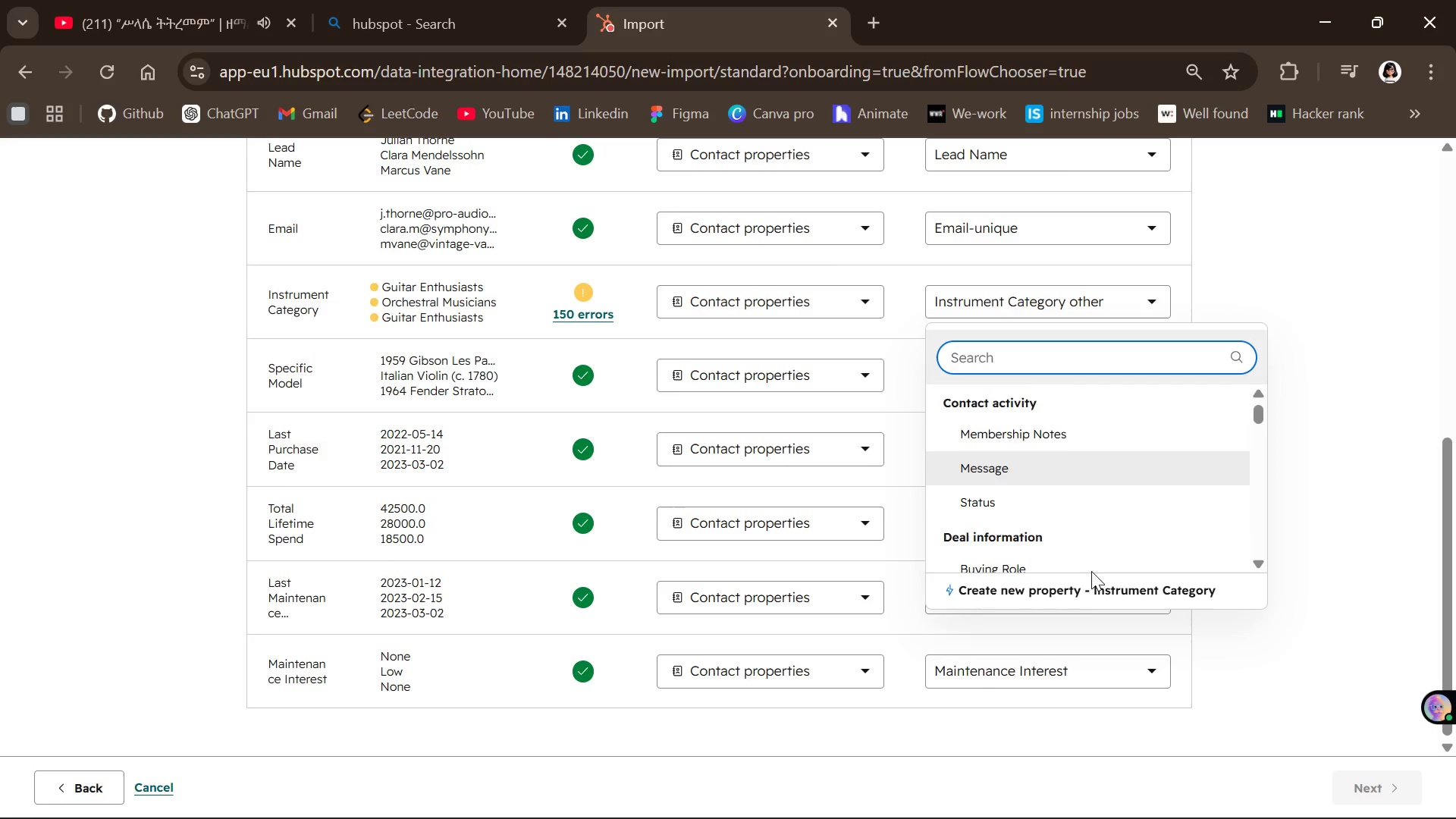 
left_click([1092, 581])
 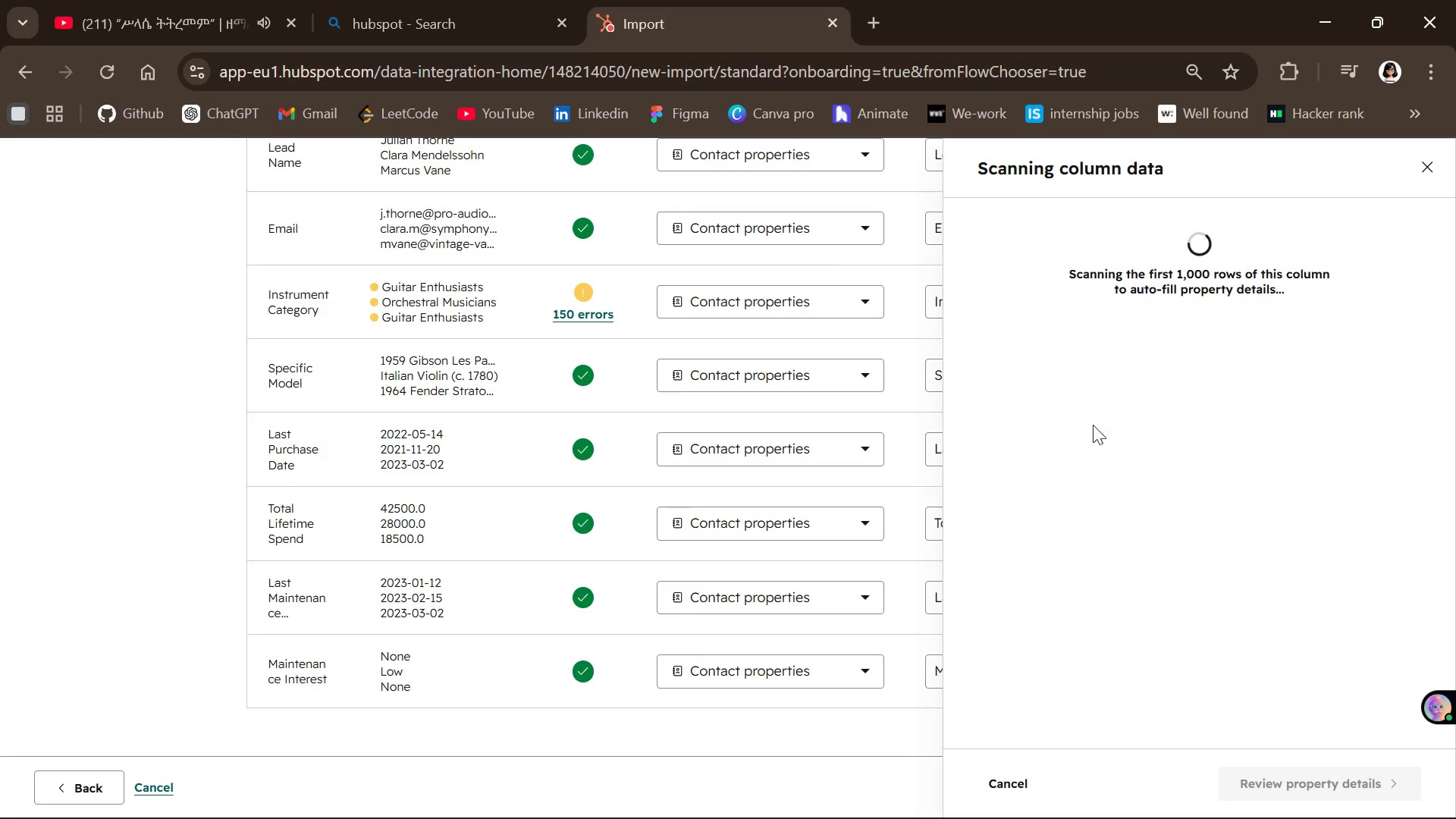 
scroll: coordinate [1100, 383], scroll_direction: down, amount: 5.0
 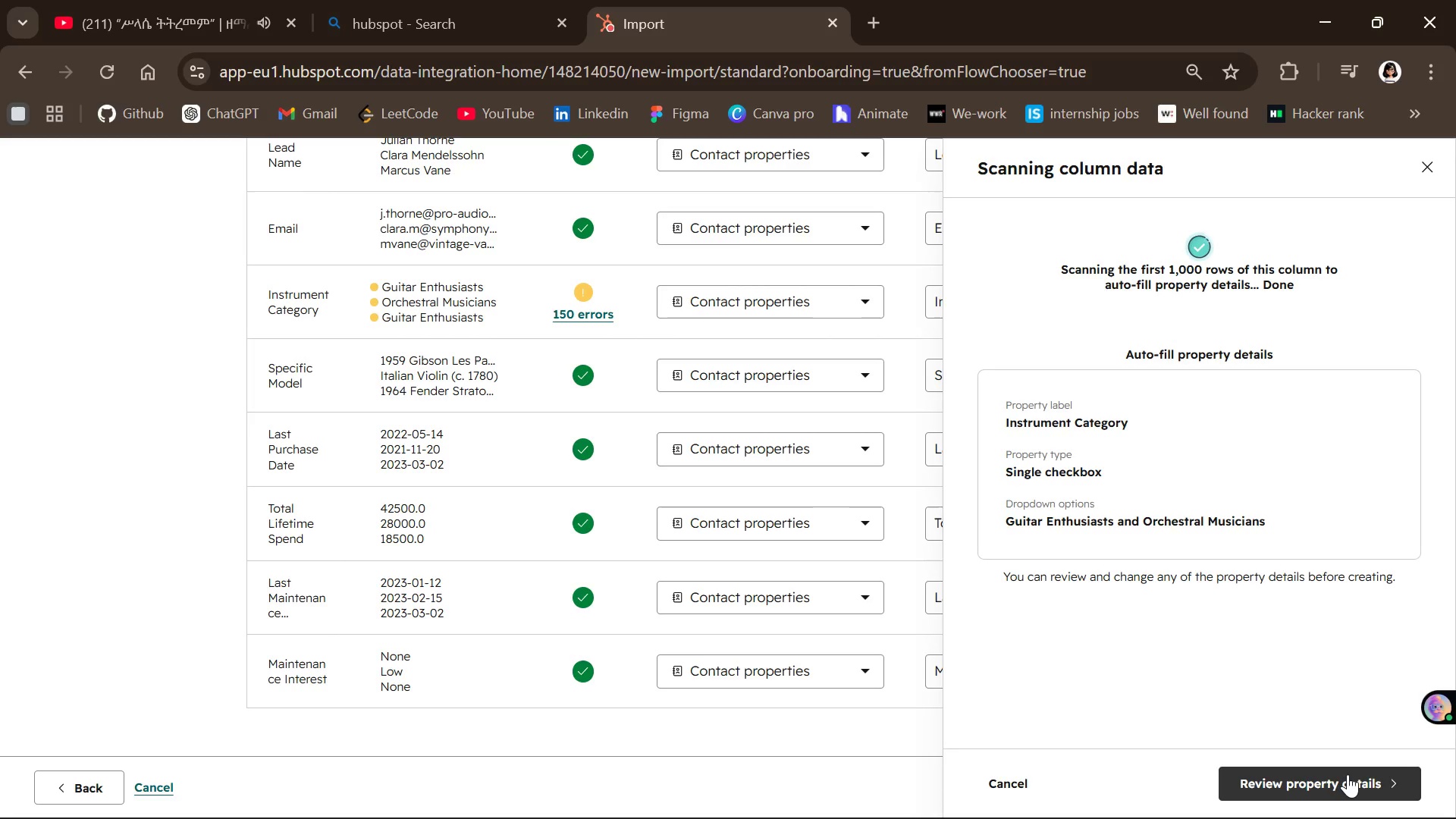 
left_click([1348, 774])
 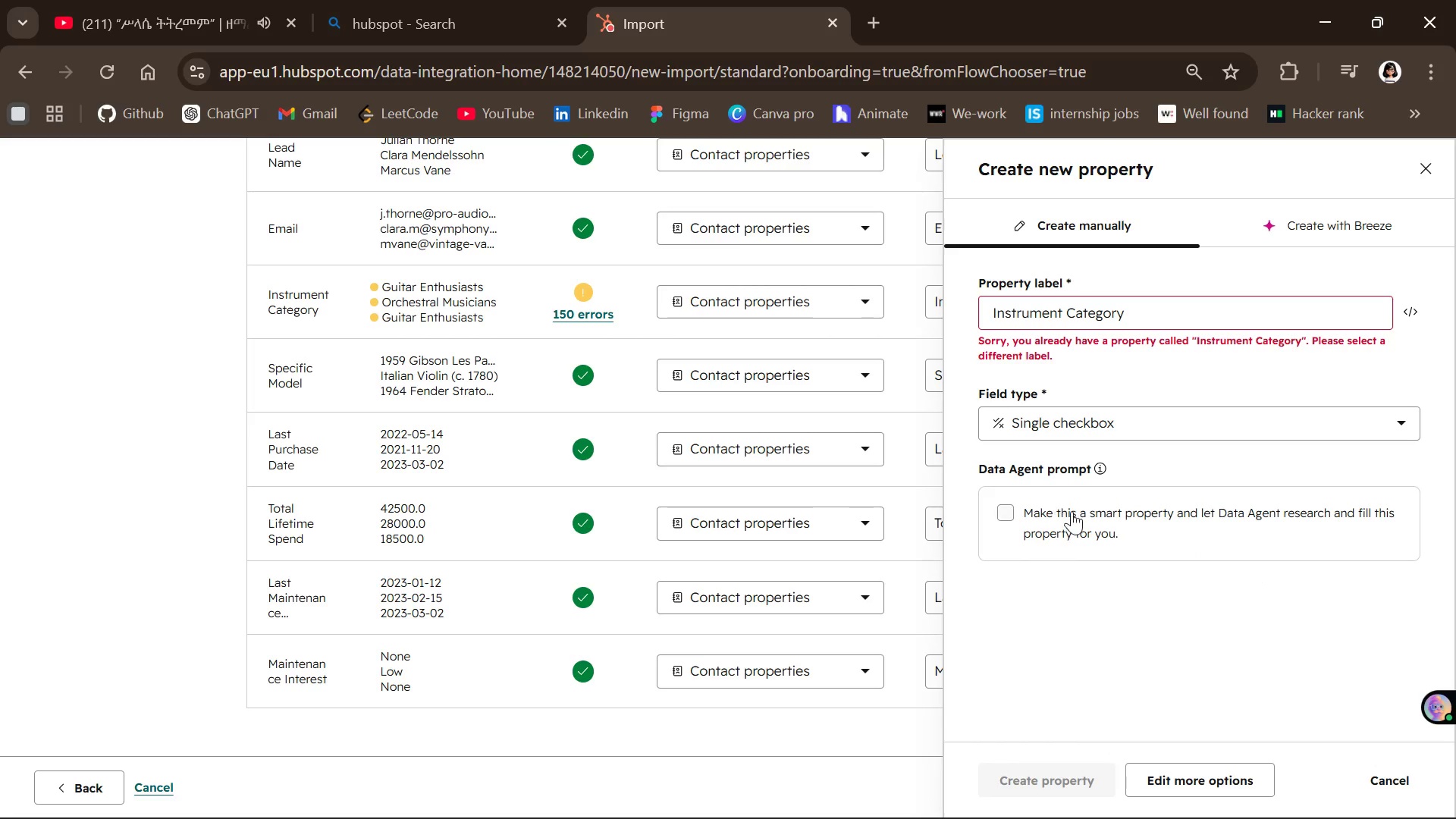 
left_click_drag(start_coordinate=[1046, 417], to_coordinate=[1045, 422])
 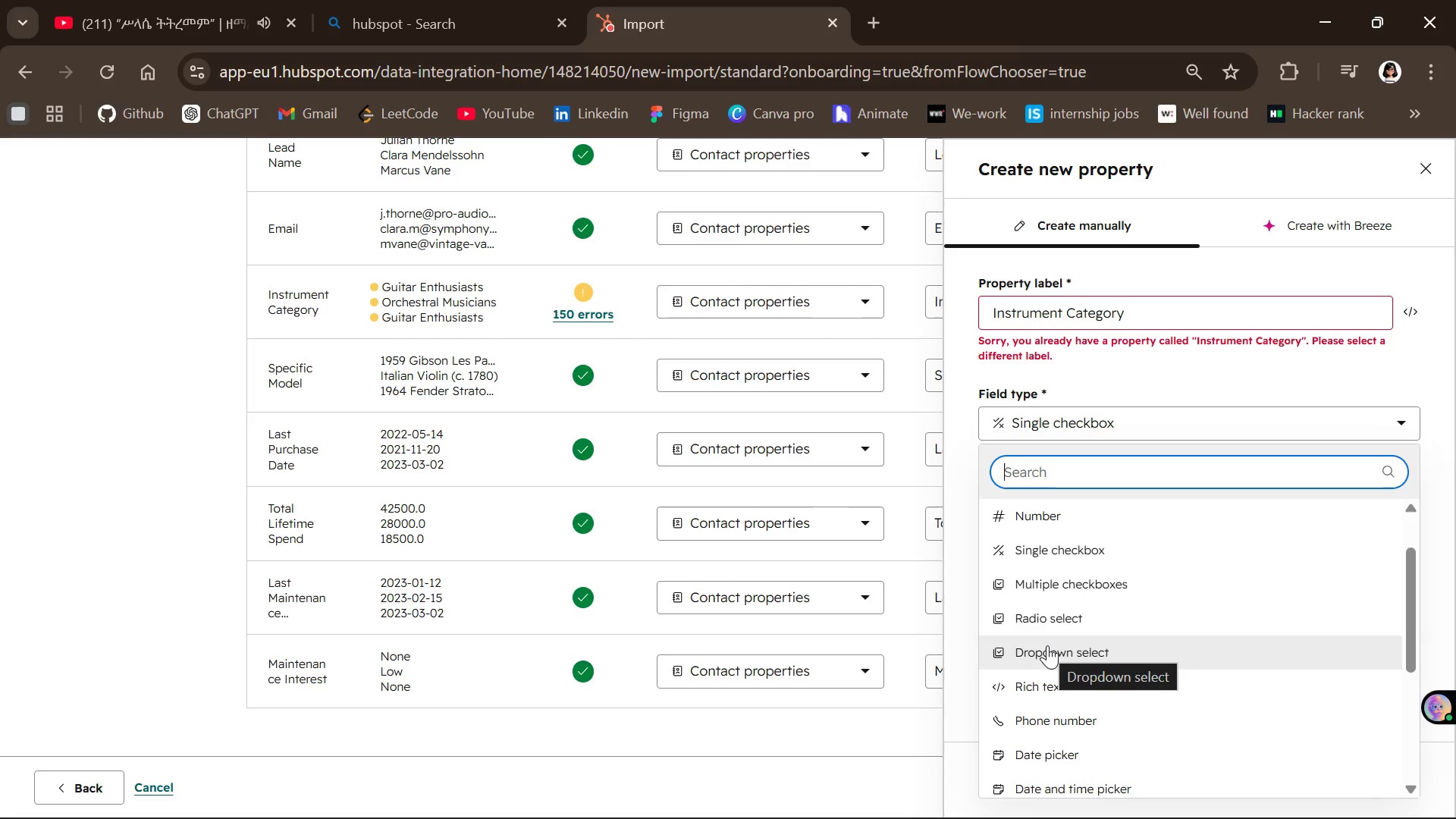 
scroll: coordinate [1046, 651], scroll_direction: down, amount: 2.0
 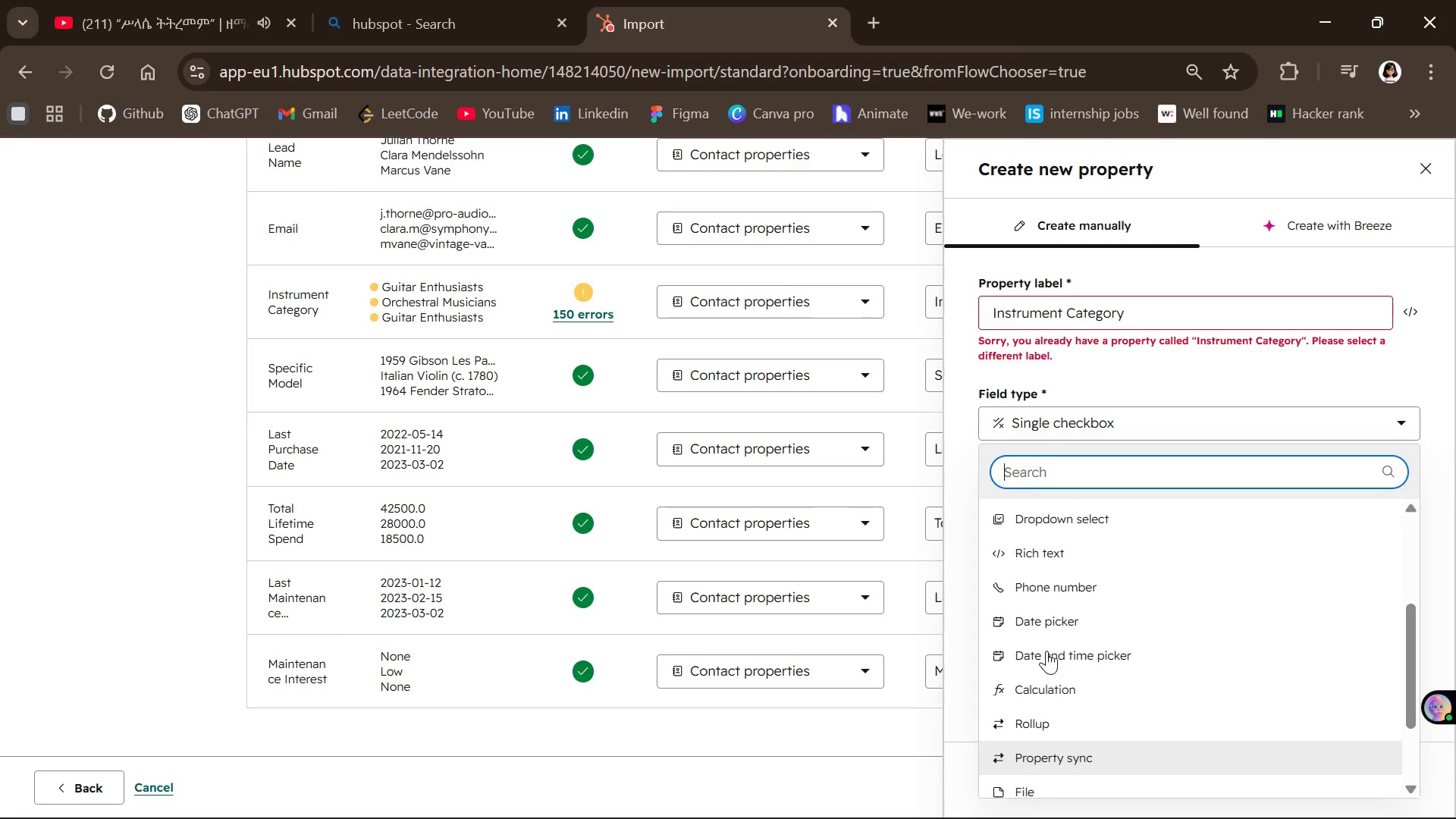 
scroll: coordinate [1046, 651], scroll_direction: up, amount: 3.0
 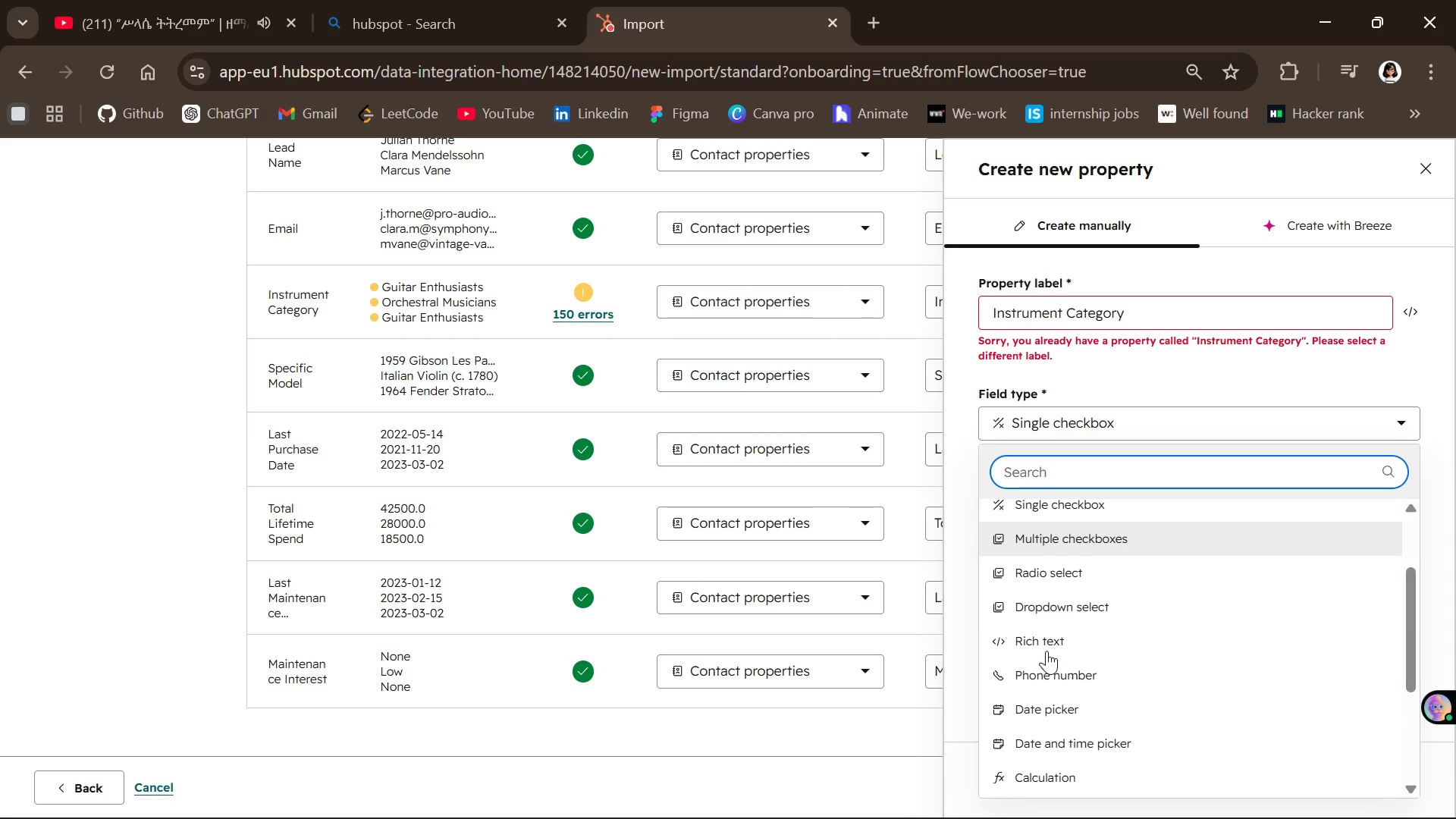 
scroll: coordinate [1044, 648], scroll_direction: down, amount: 4.0
 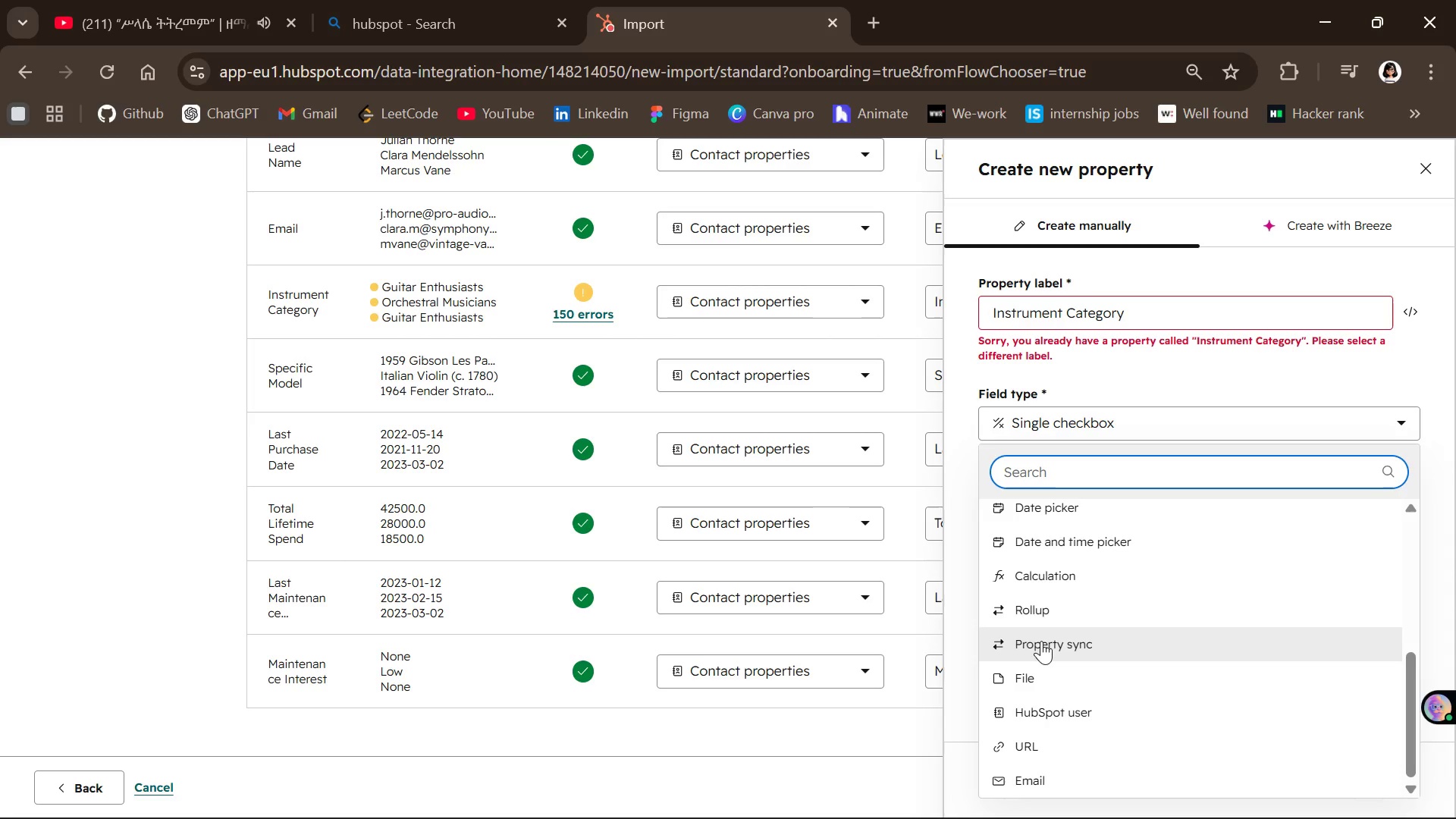 
scroll: coordinate [1041, 641], scroll_direction: up, amount: 2.0
 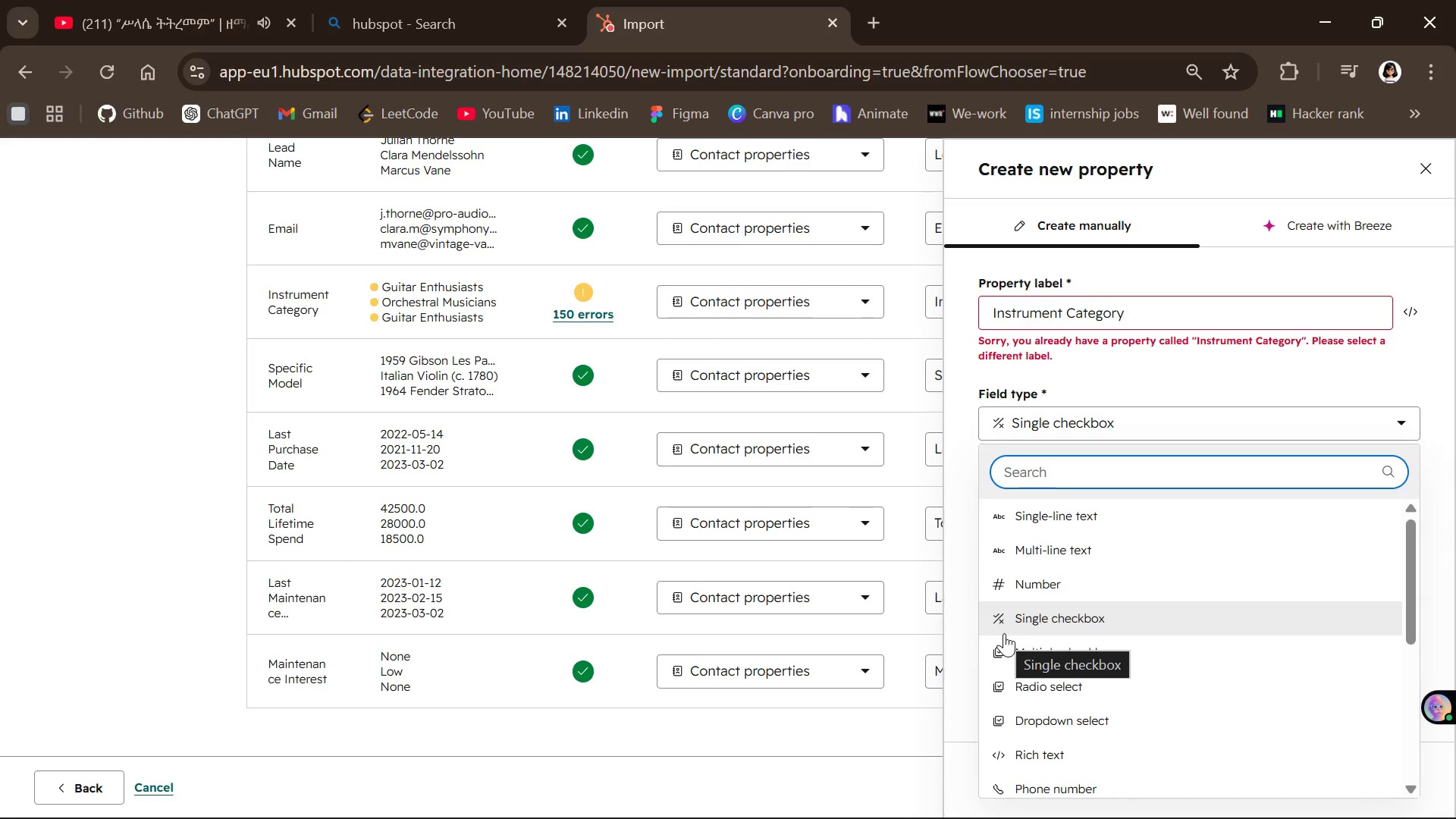 
type(dr)
 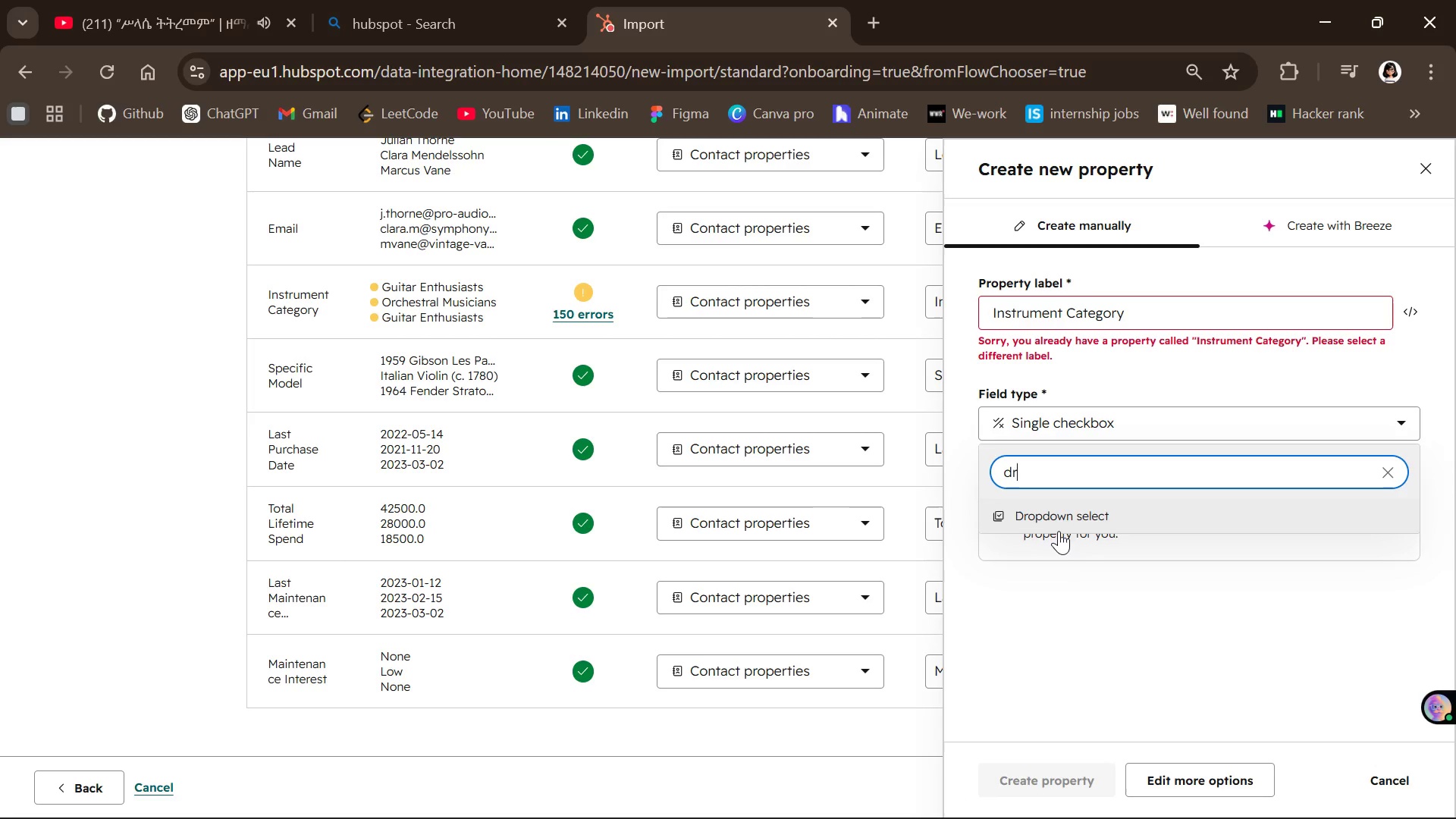 
left_click([1063, 517])
 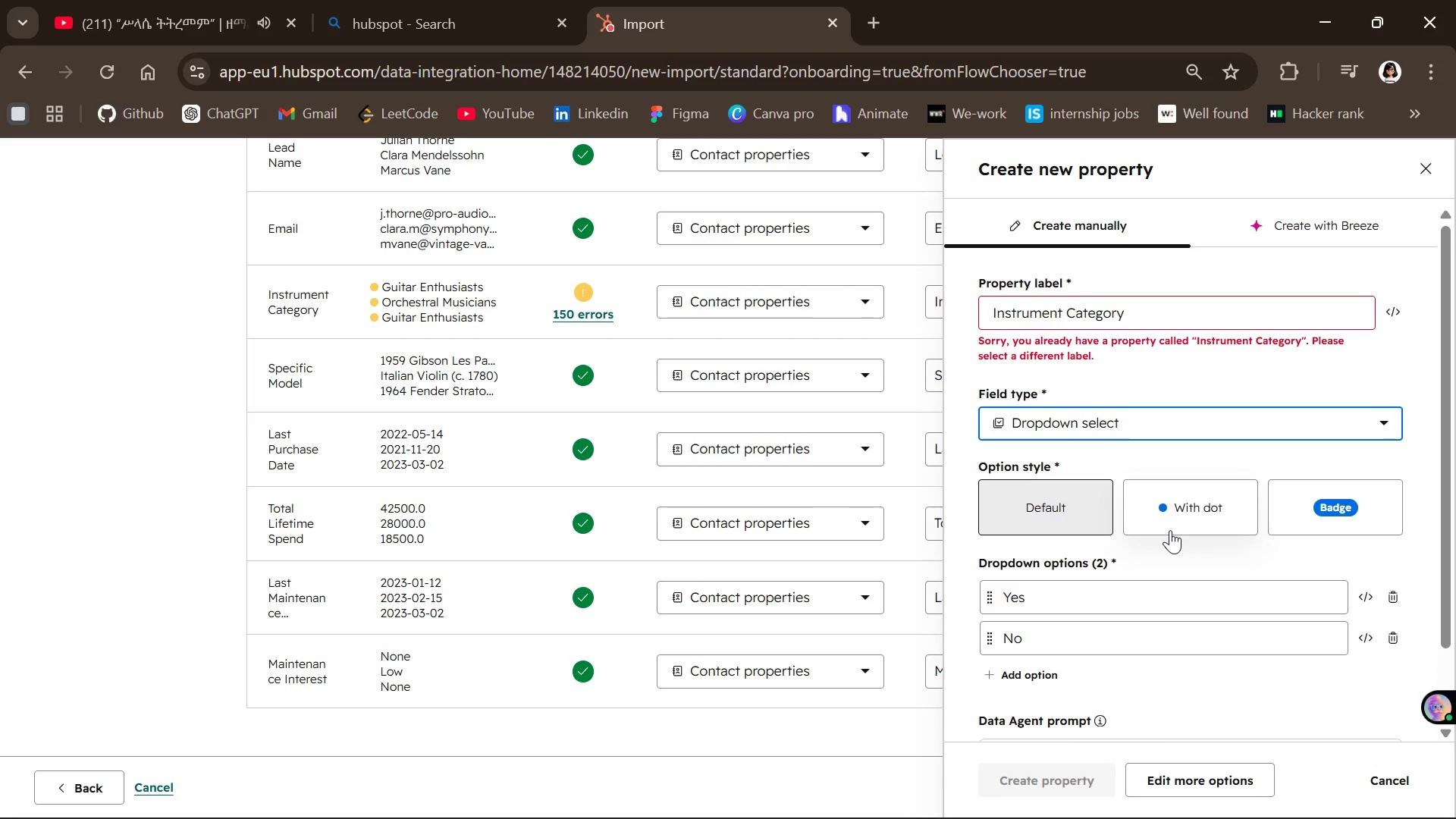 
left_click([1052, 515])
 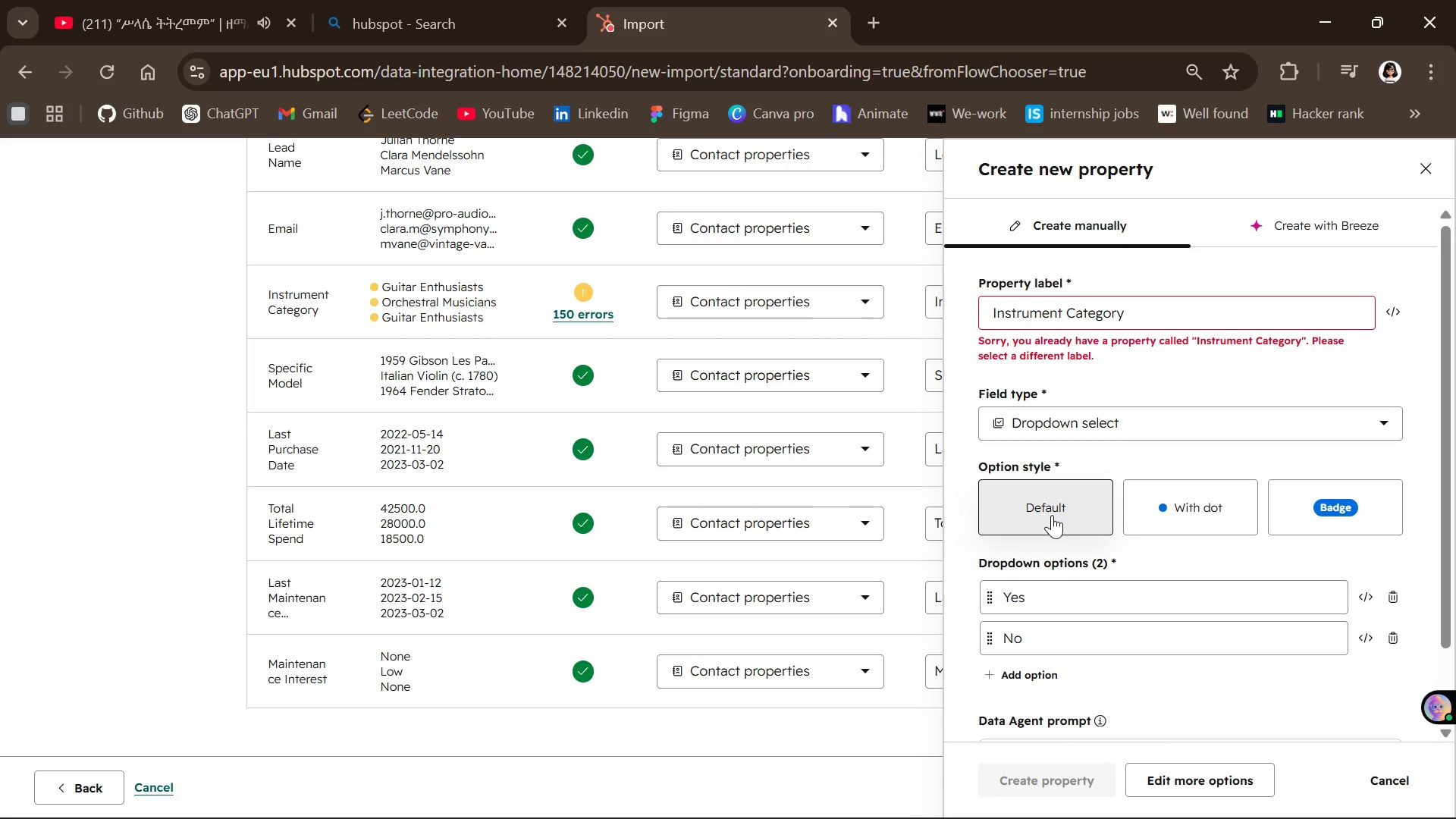 
right_click([1052, 515])
 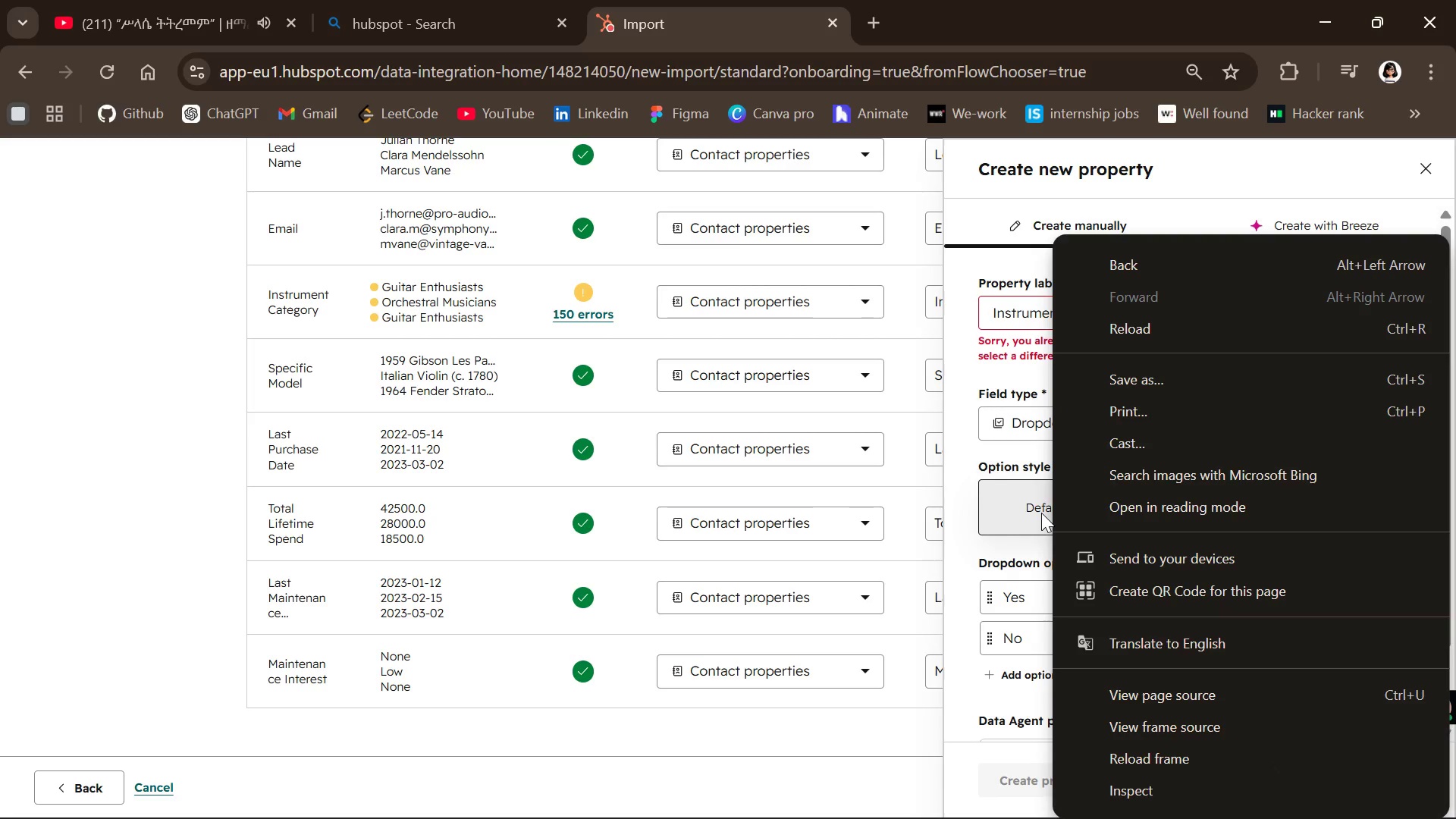 
left_click([1036, 510])
 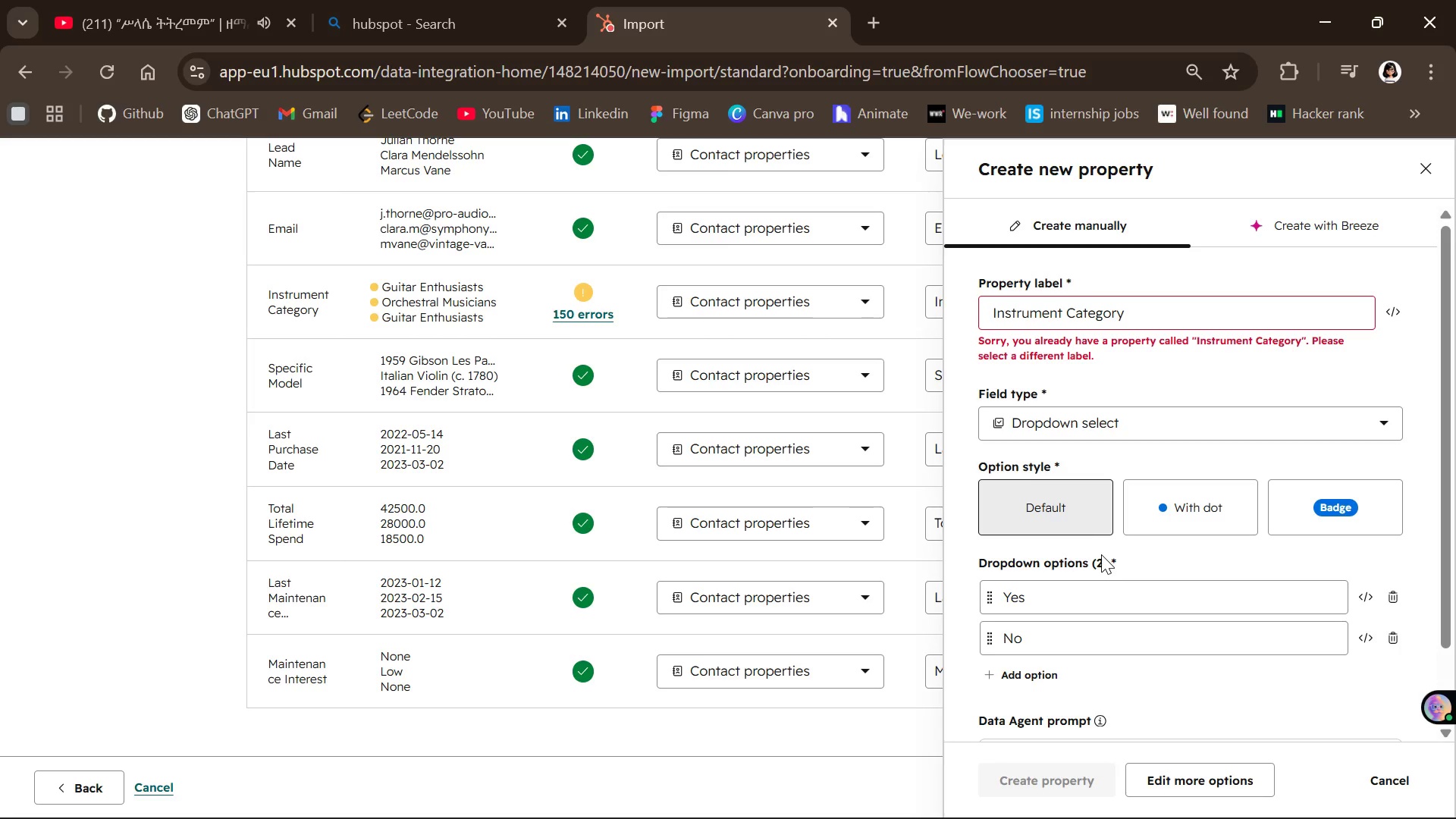 
scroll: coordinate [1143, 569], scroll_direction: down, amount: 2.0
 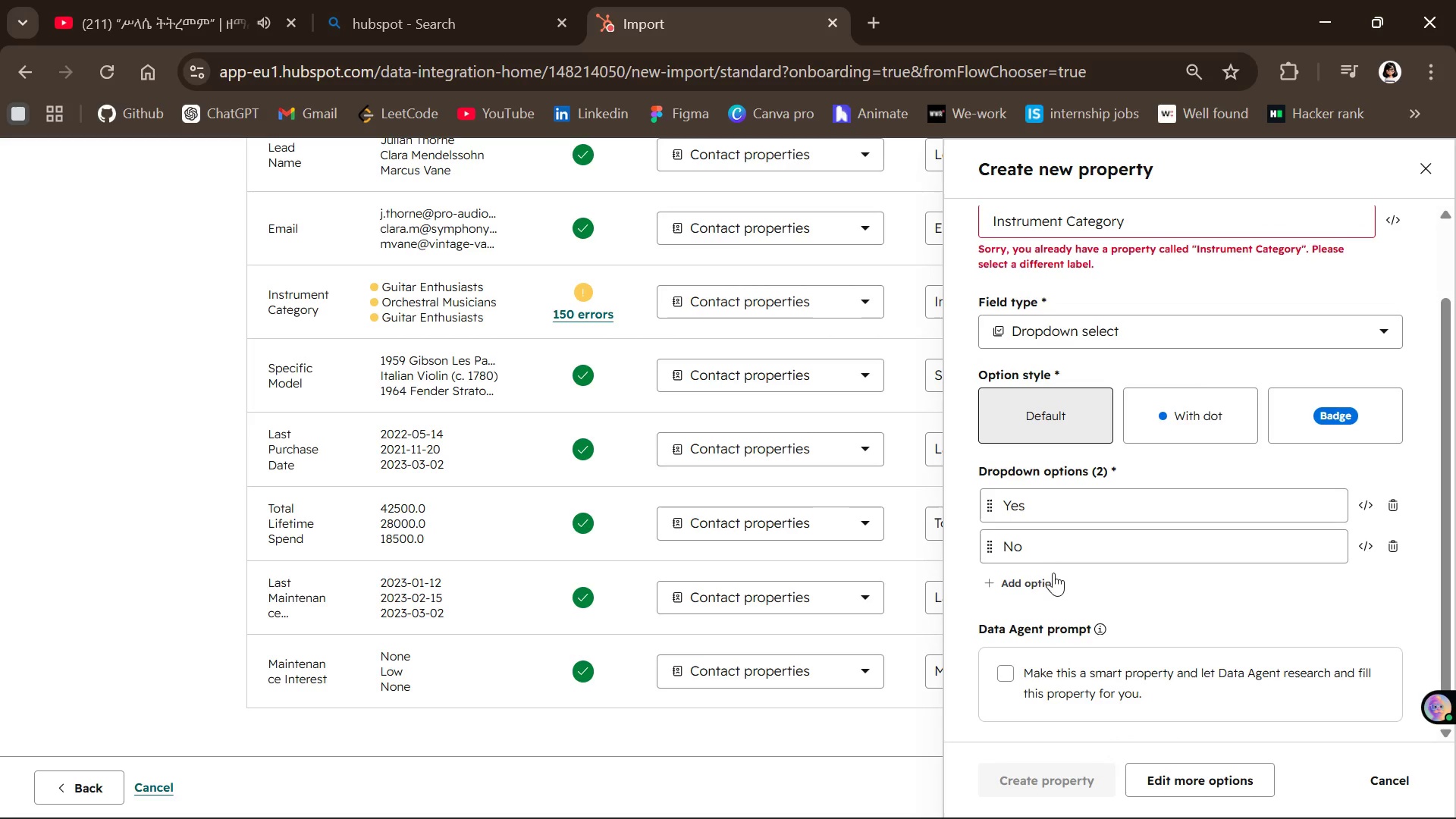 
left_click([1043, 573])
 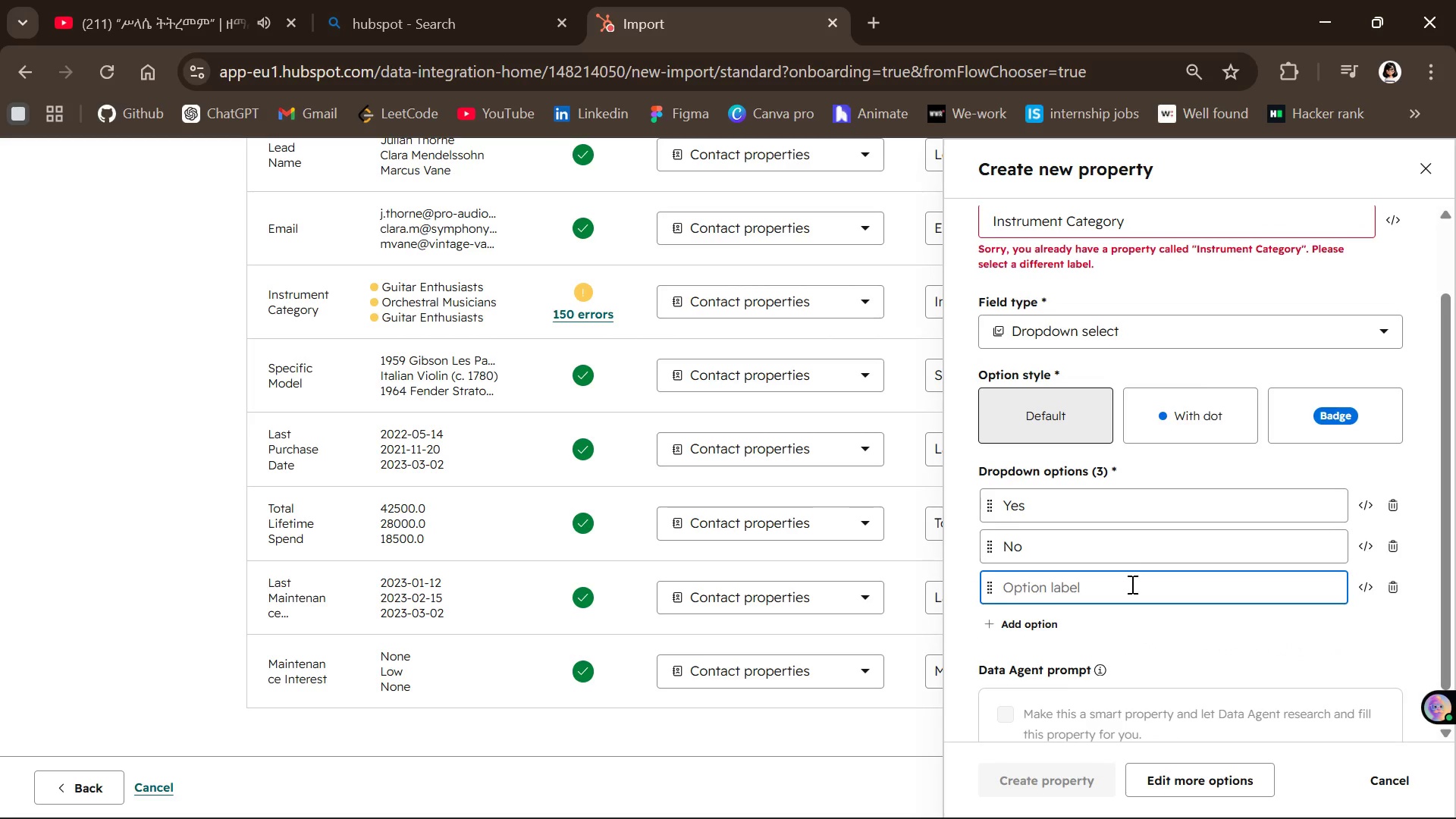 
type(Guitar Enthusiasts )
 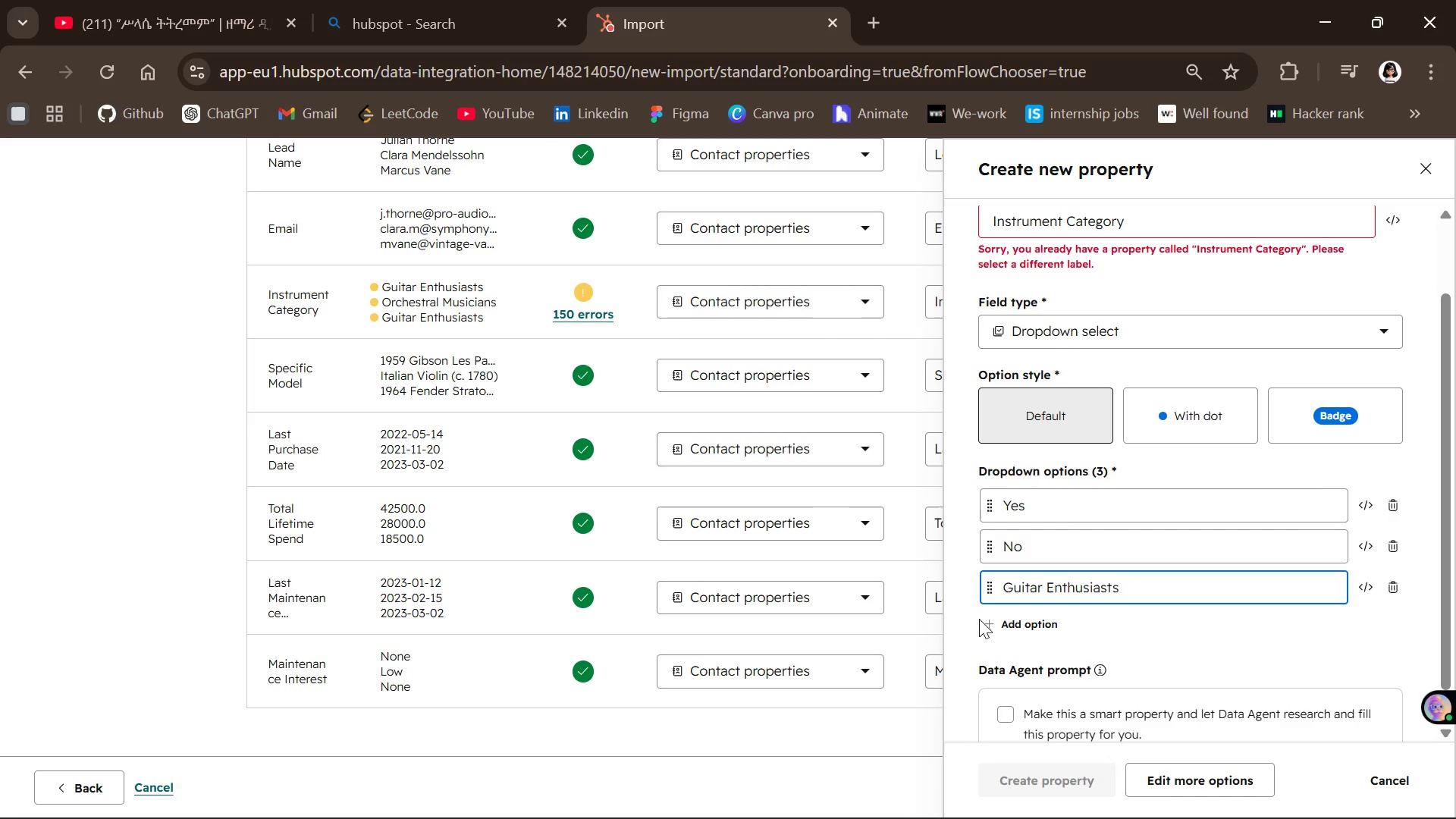 
left_click([985, 619])
 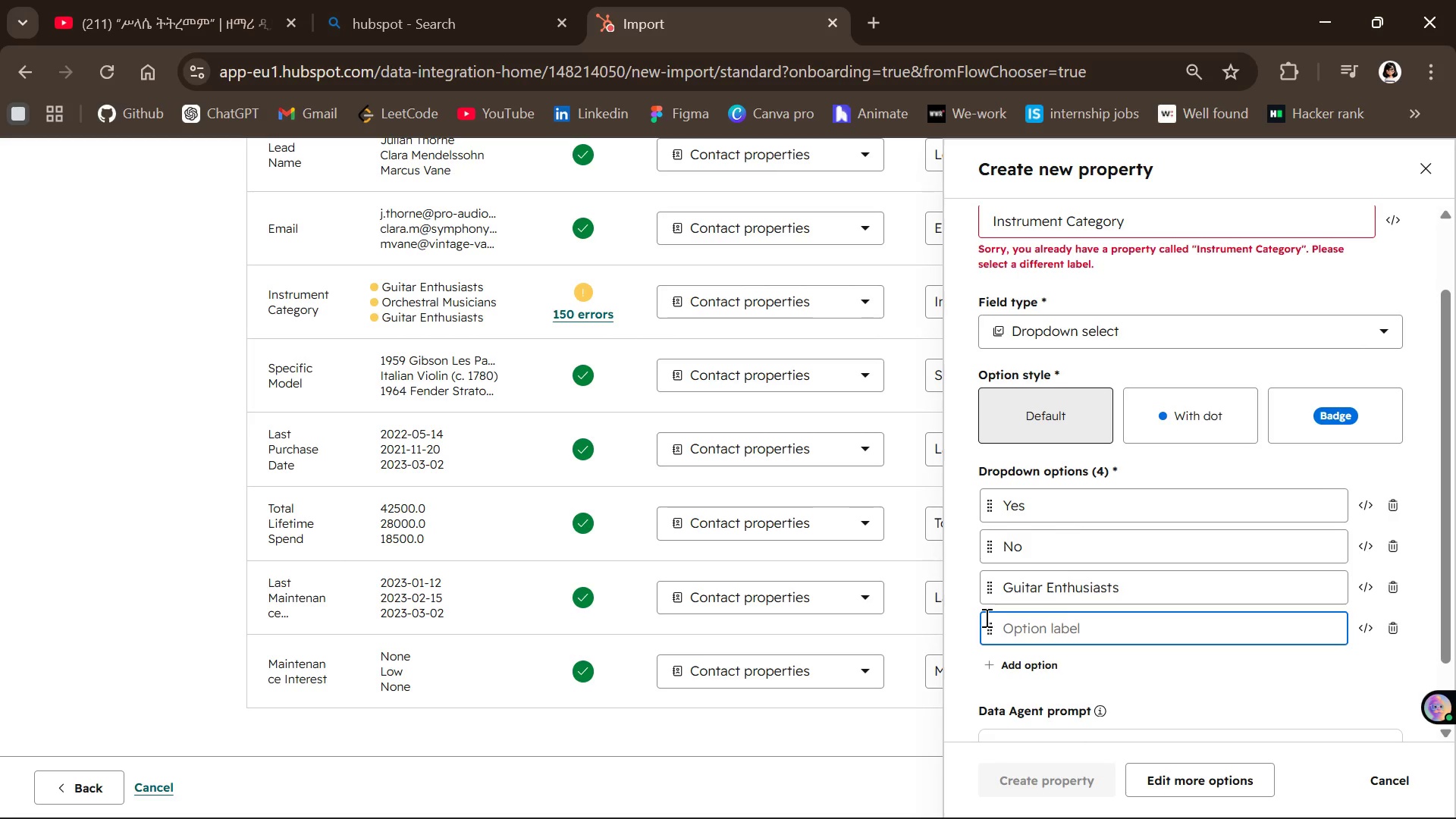 
type(Orchestra)
key(Backspace)
key(Backspace)
type(ral)
 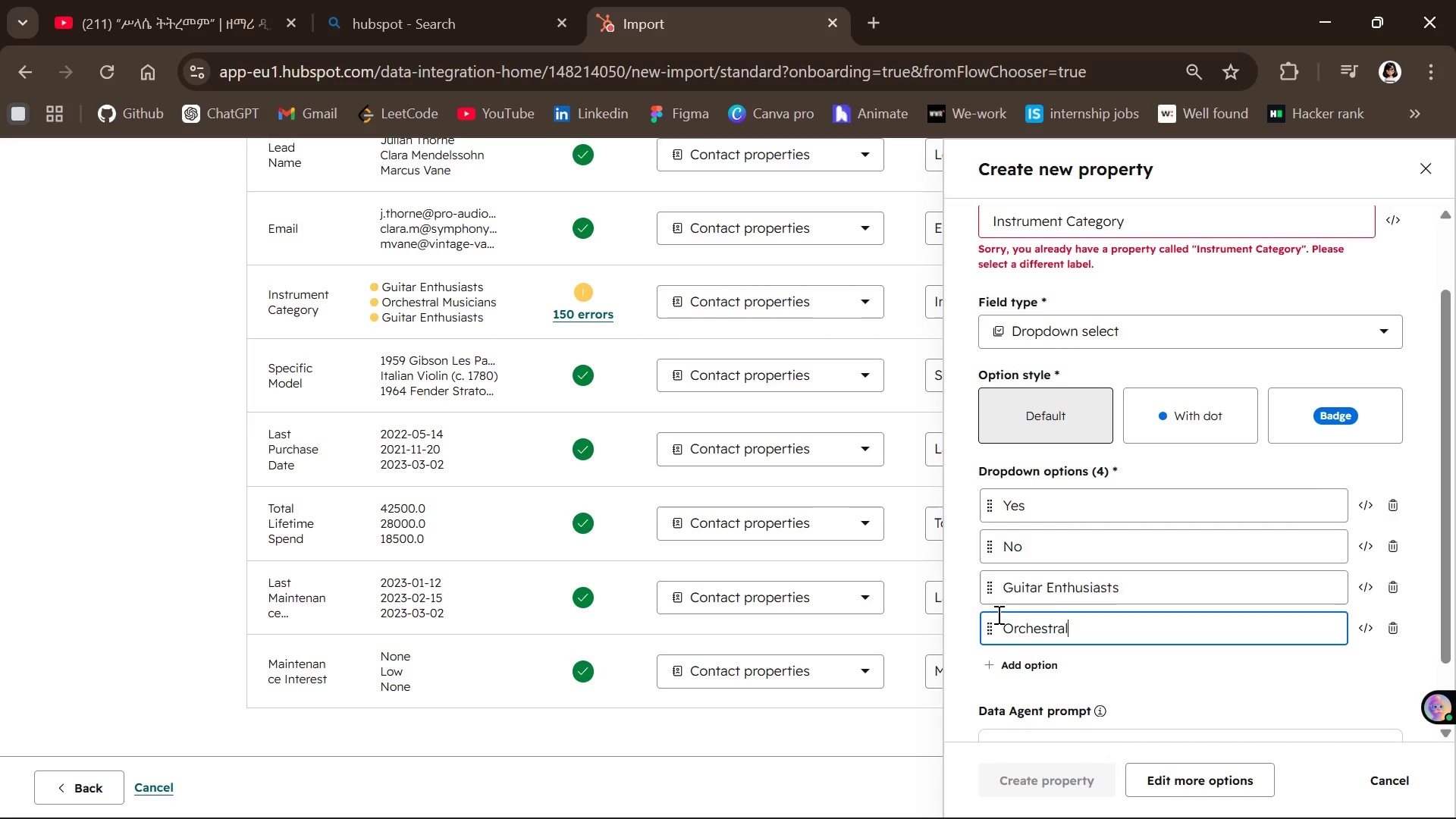 
type( Musicians )
 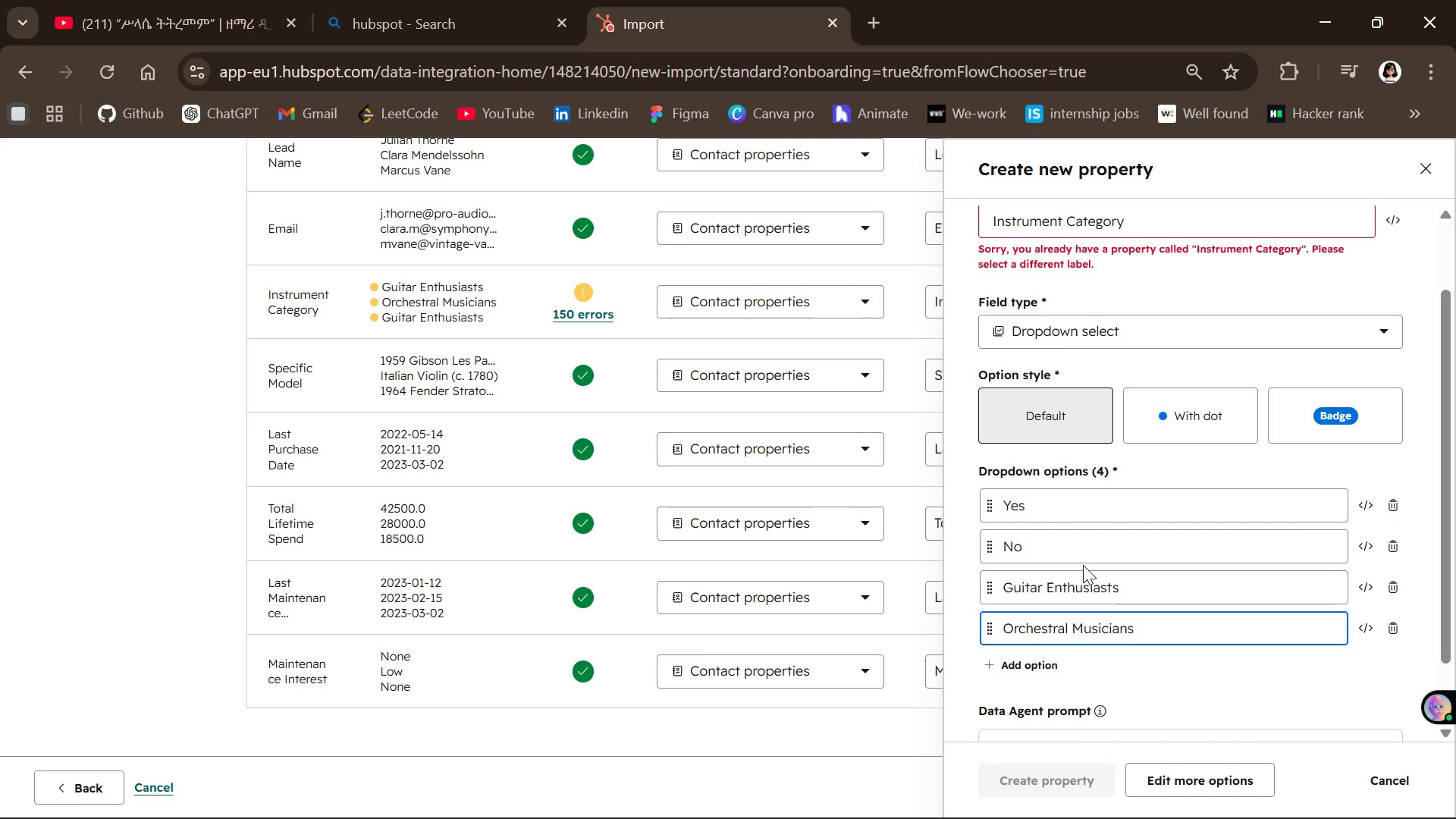 
wait(10.84)
 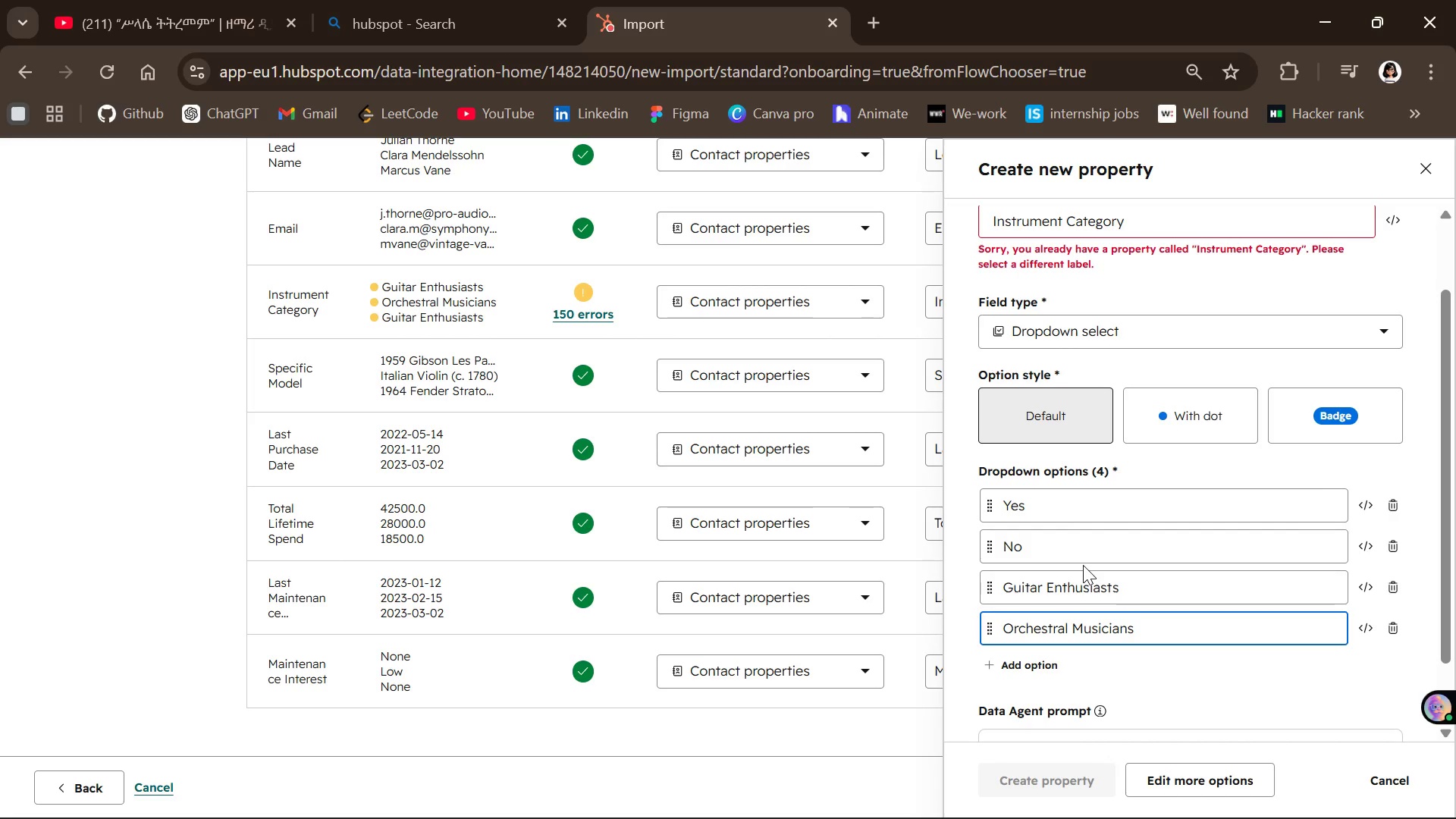 
left_click([1397, 543])
 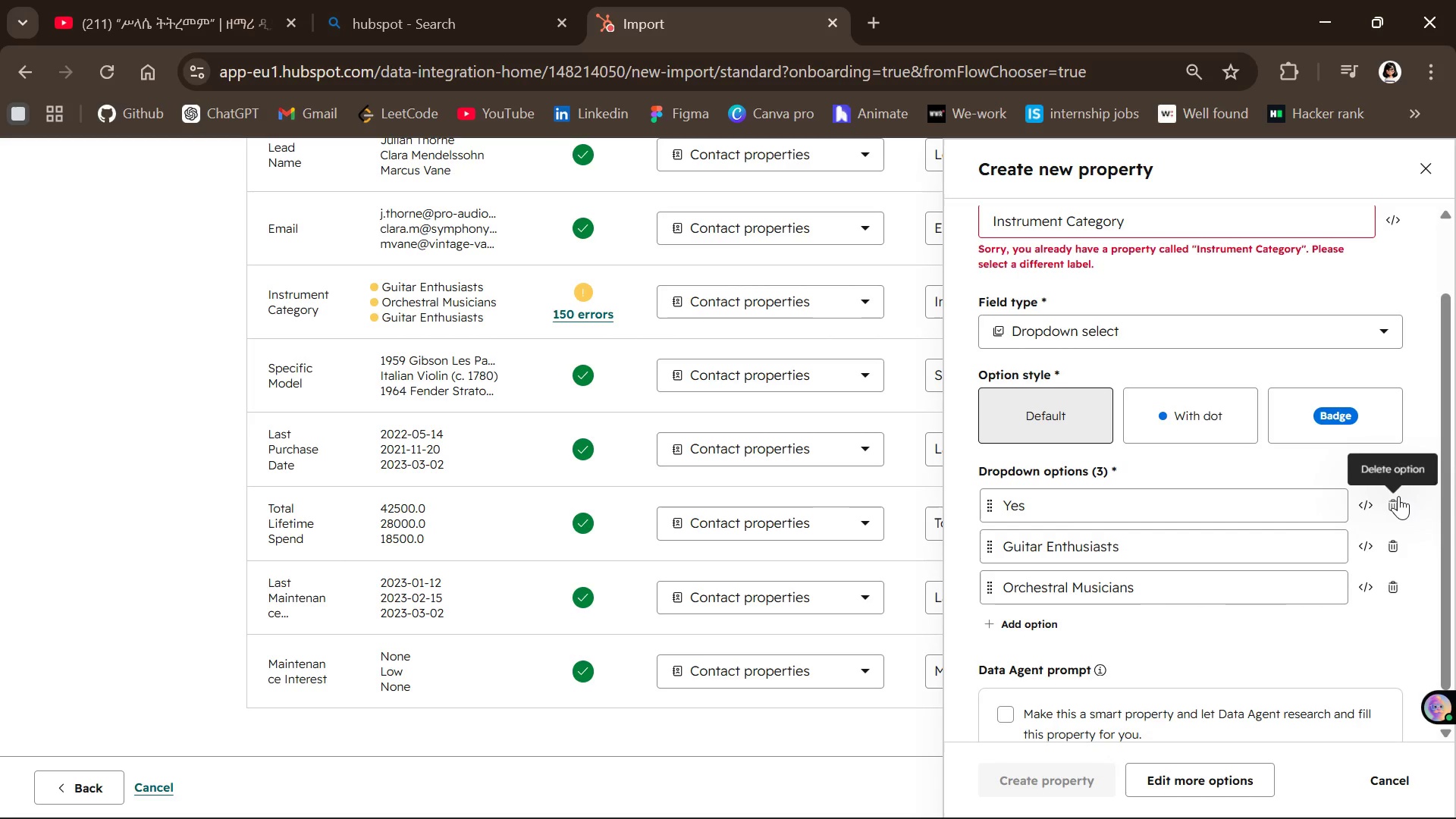 
left_click([1398, 496])
 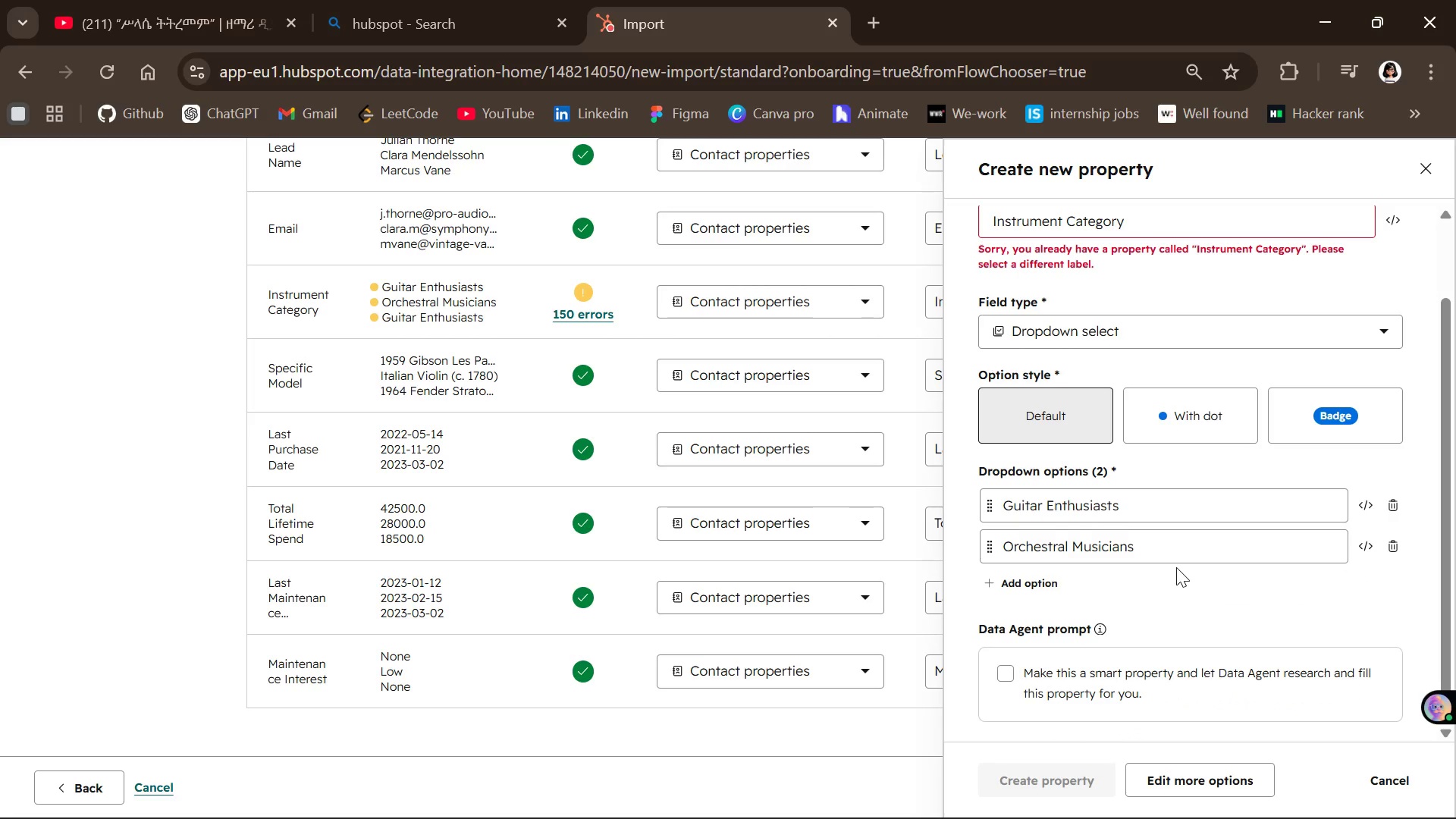 
scroll: coordinate [1185, 558], scroll_direction: down, amount: 2.0
 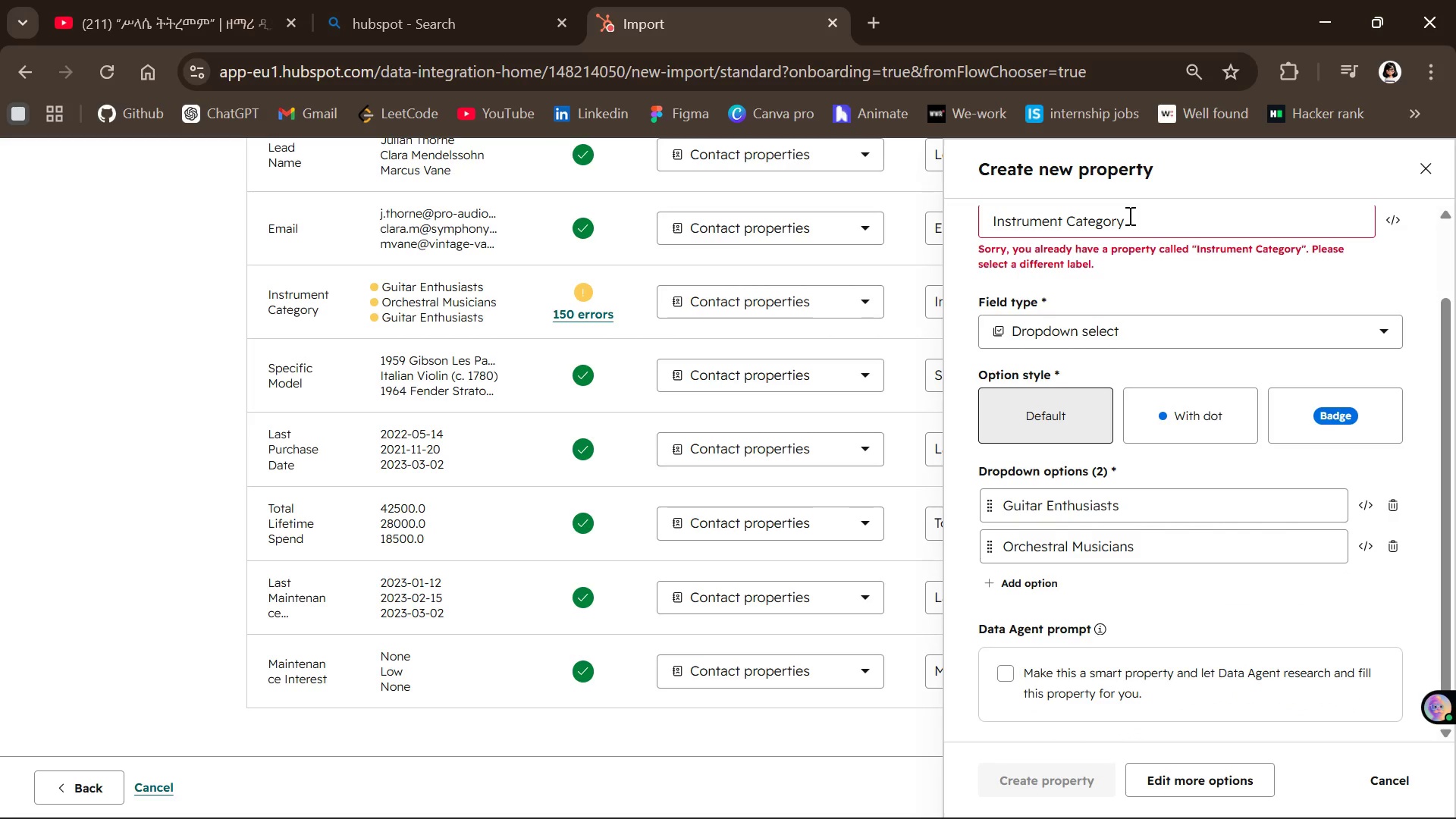 
left_click([1128, 228])
 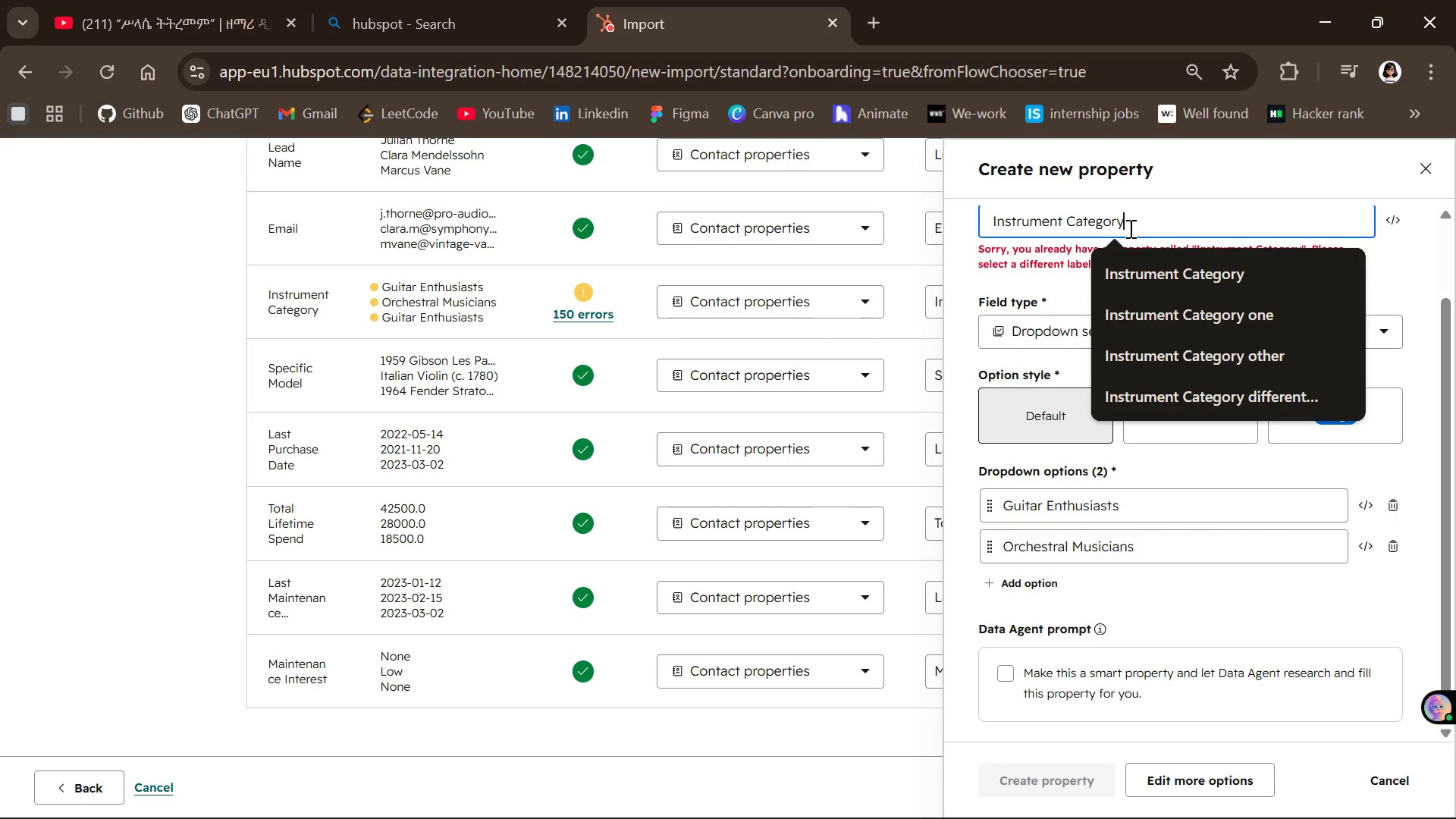 
type( two)
 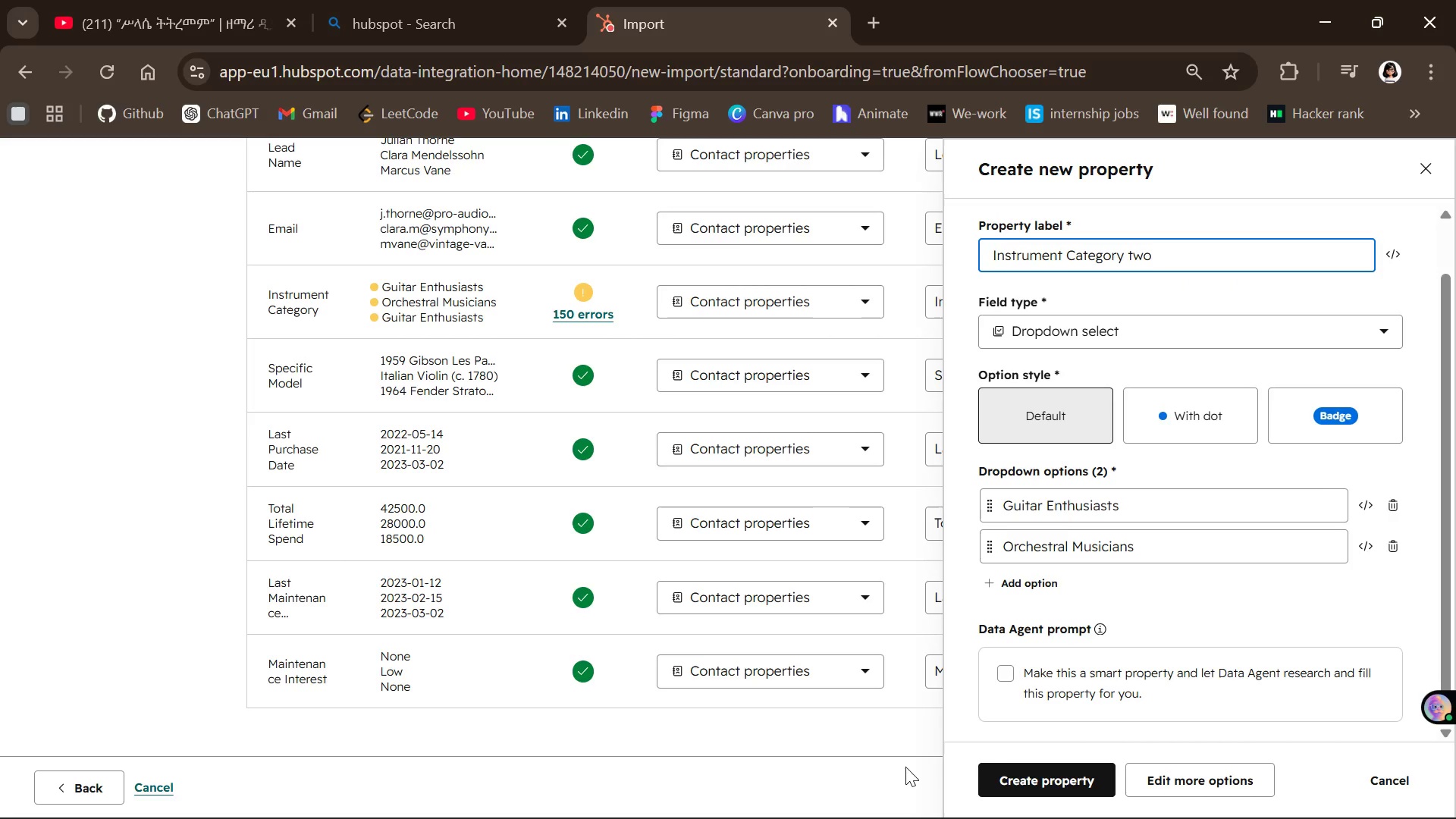 
left_click([1021, 770])
 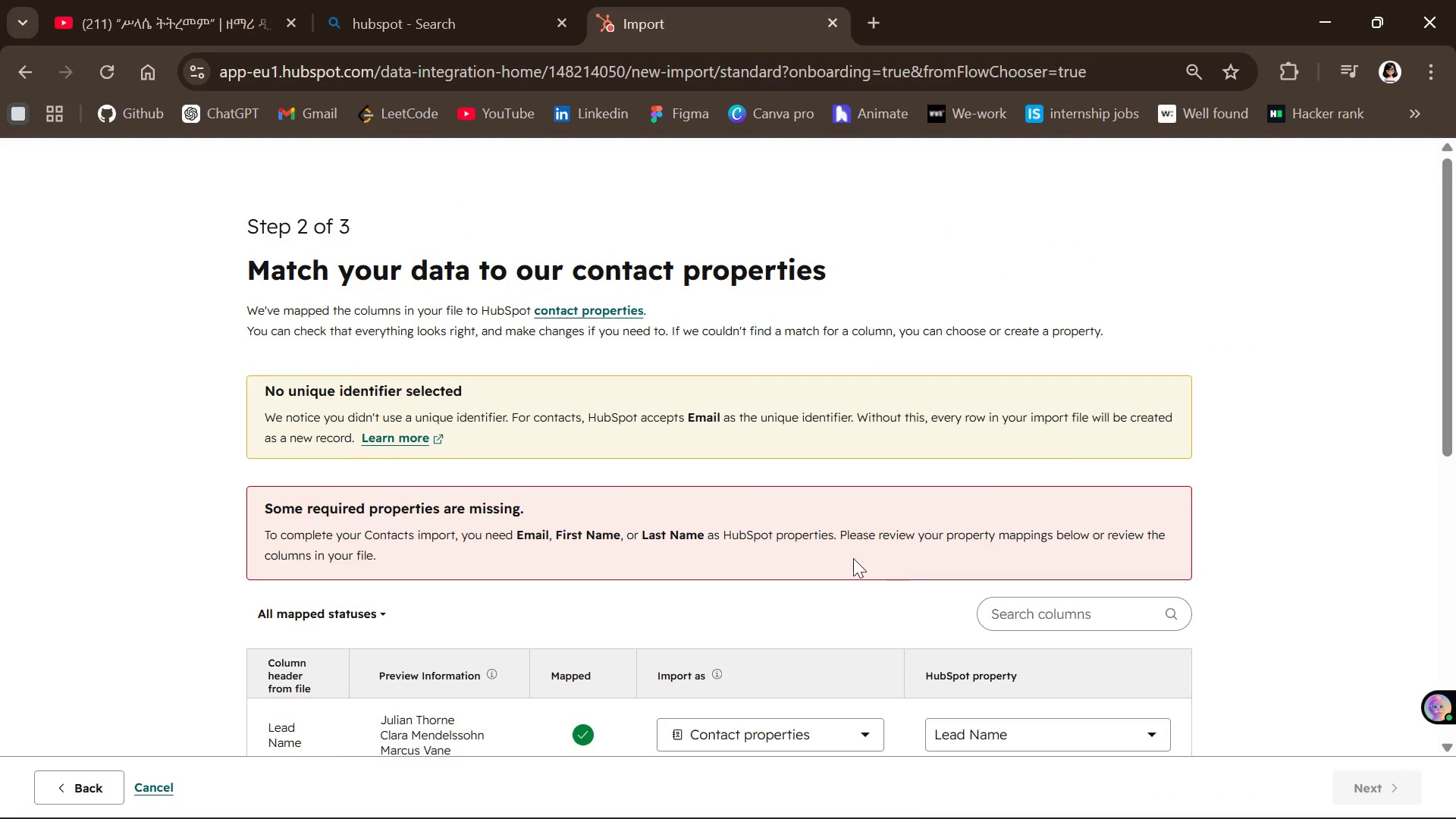 
scroll: coordinate [844, 572], scroll_direction: down, amount: 5.0
 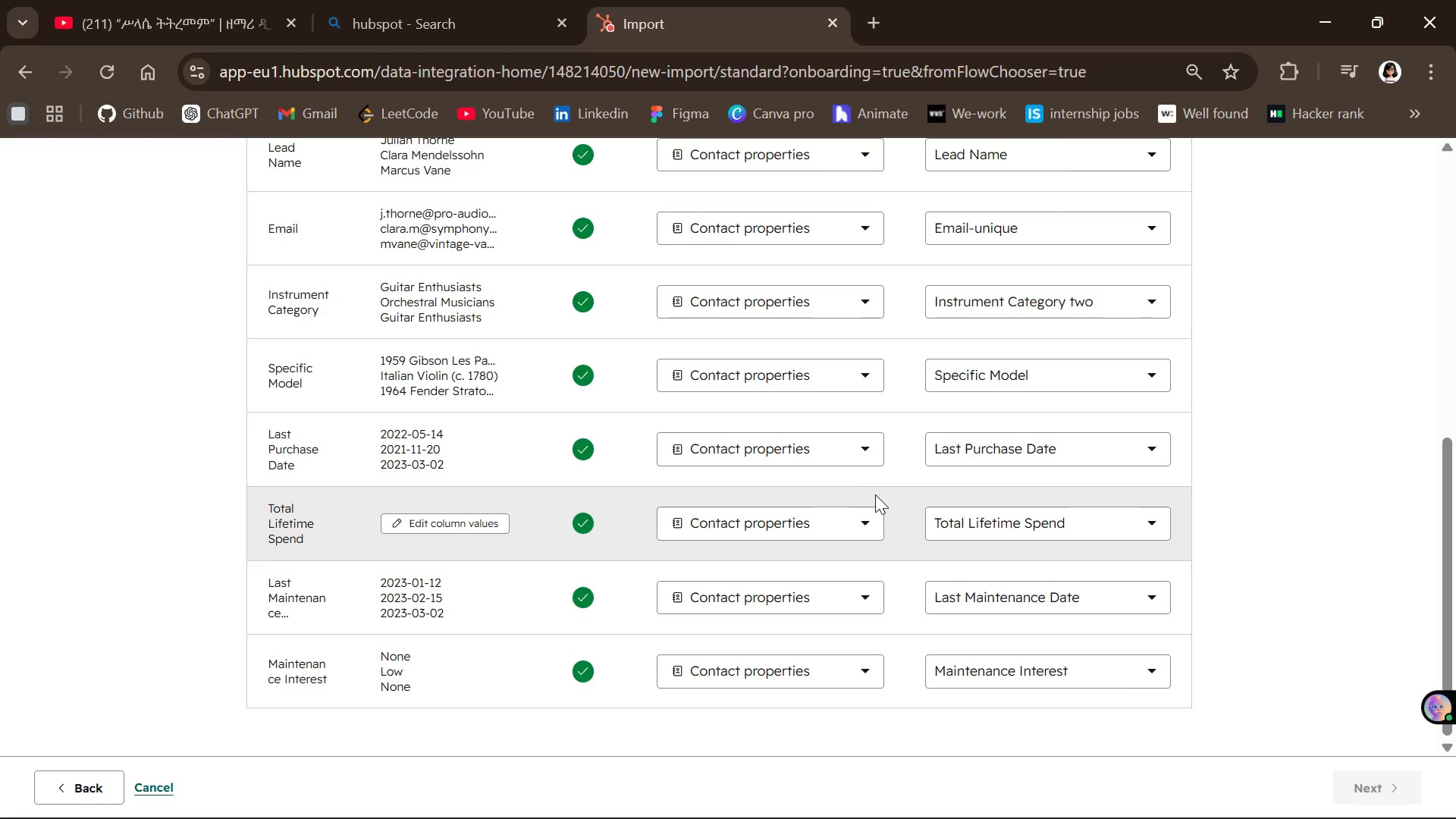 
scroll: coordinate [879, 487], scroll_direction: up, amount: 1.0
 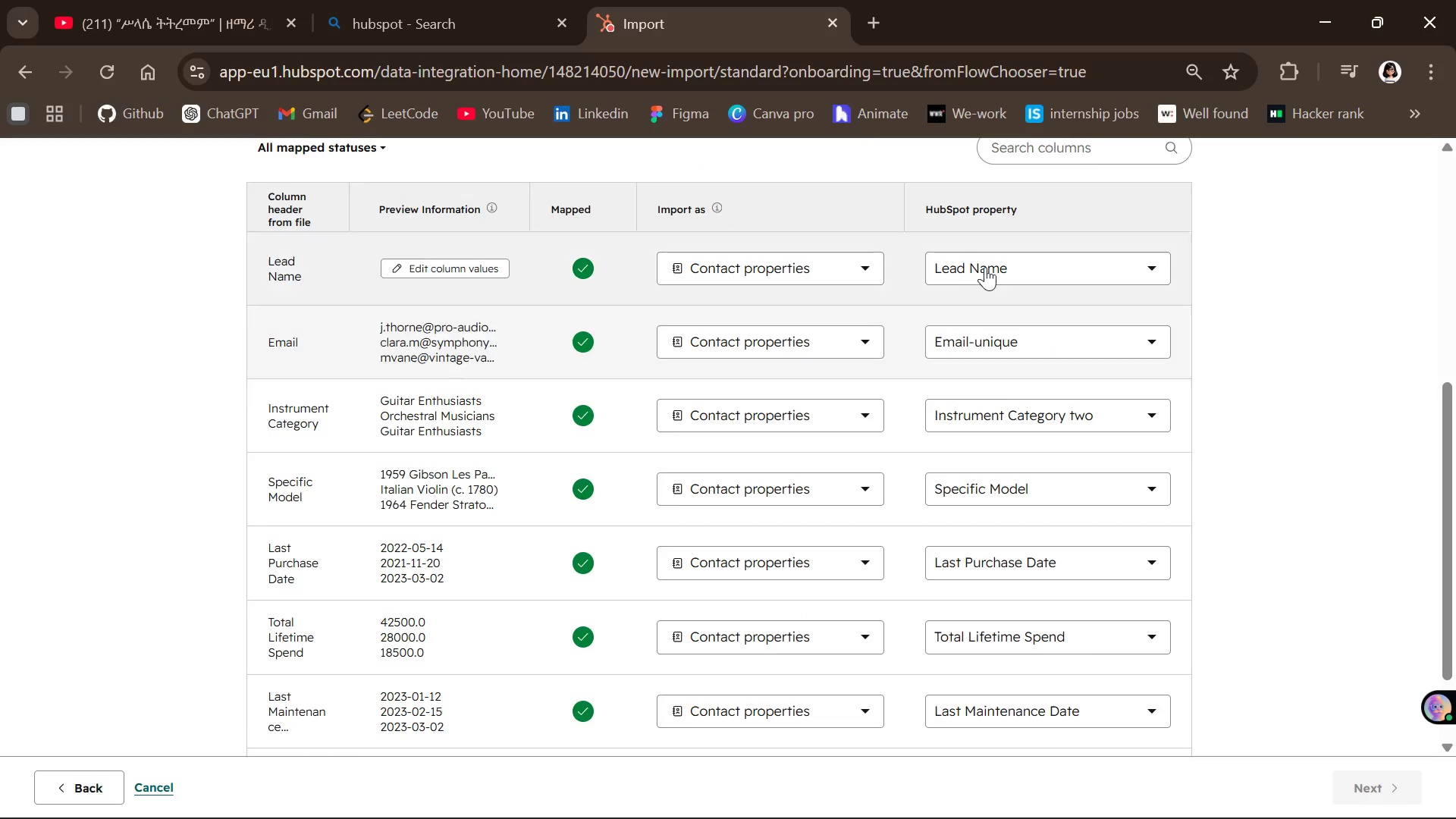 
left_click([987, 265])
 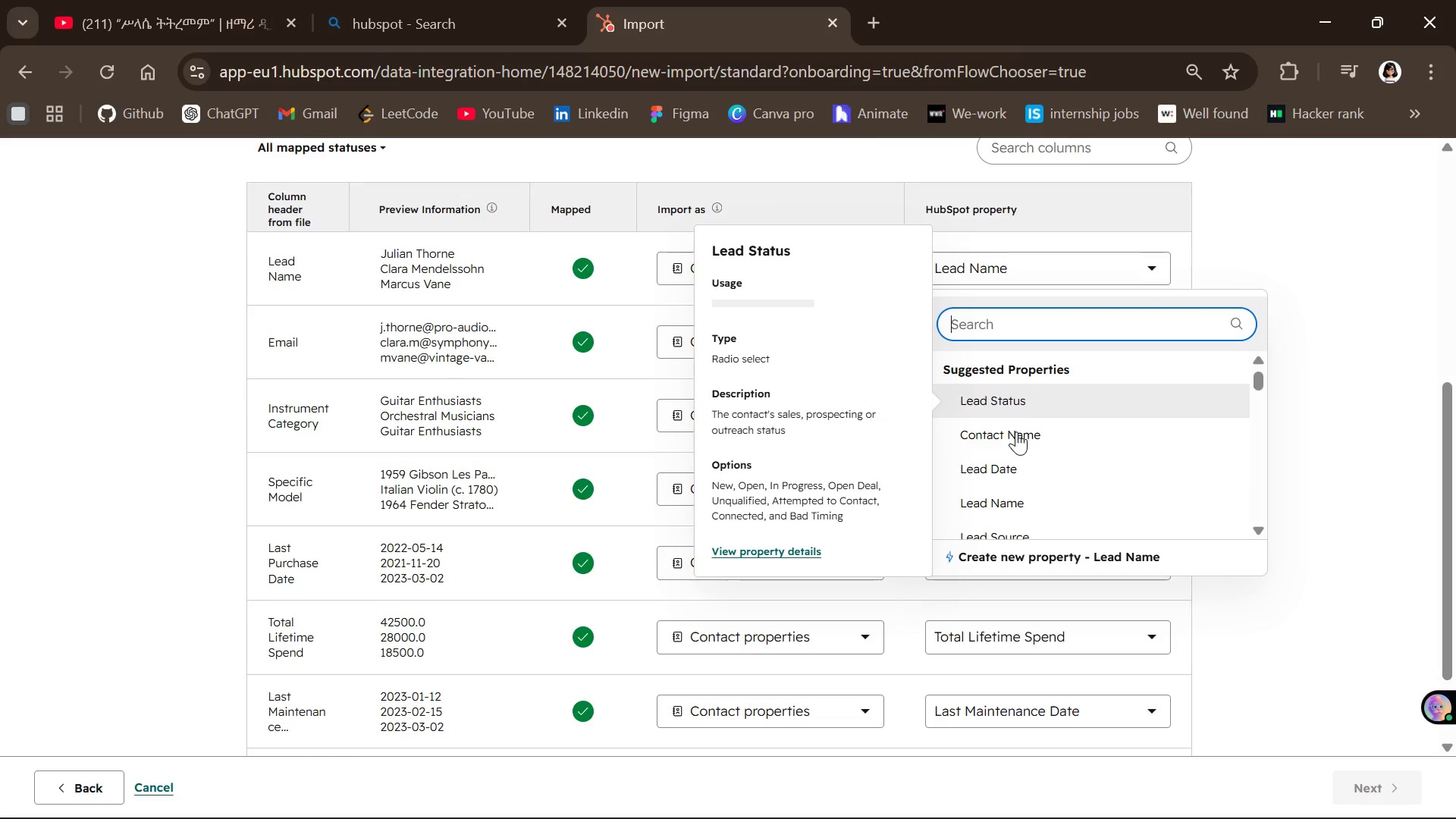 
wait(5.17)
 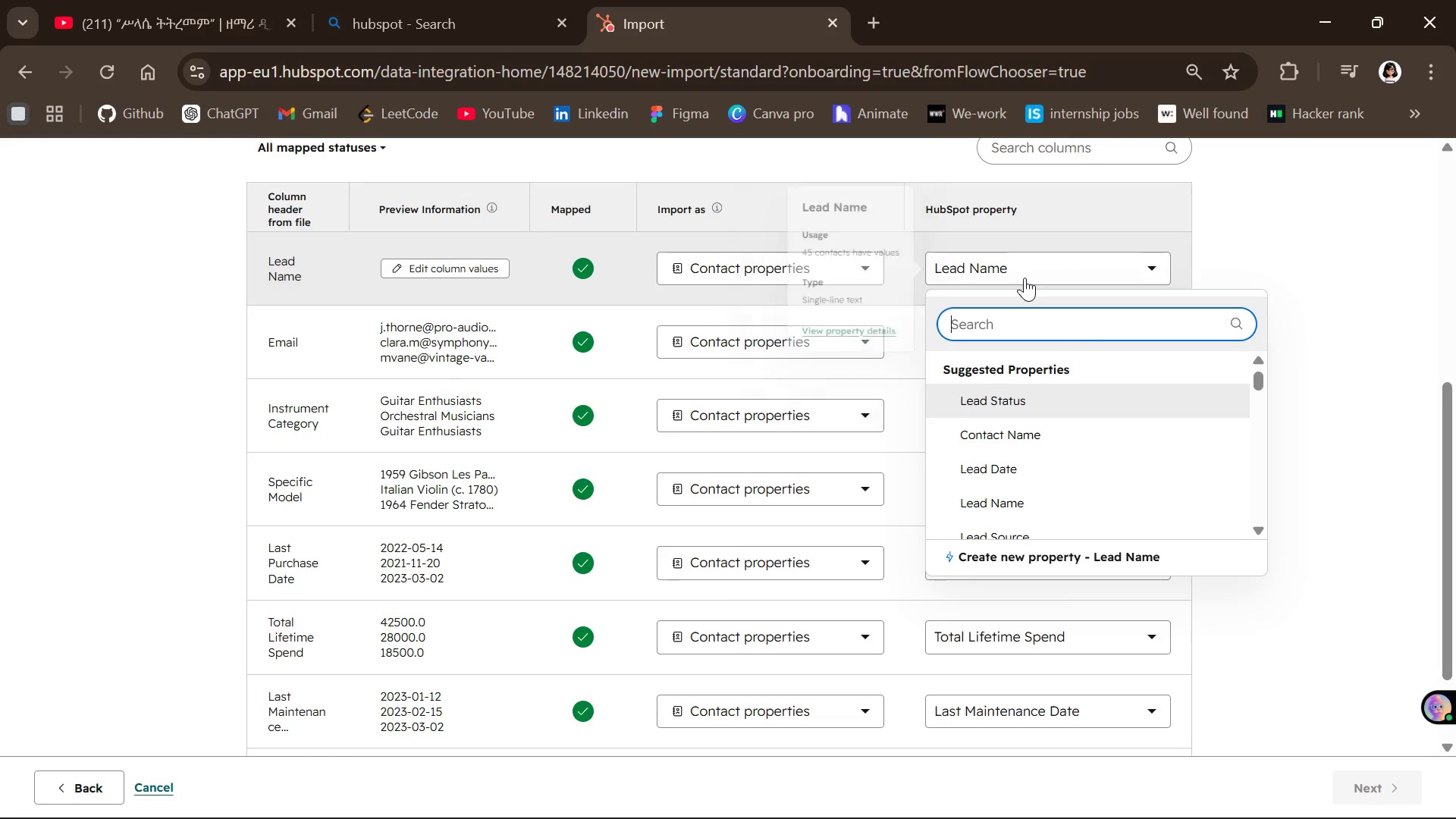 
scroll: coordinate [1017, 431], scroll_direction: none, amount: 0.0
 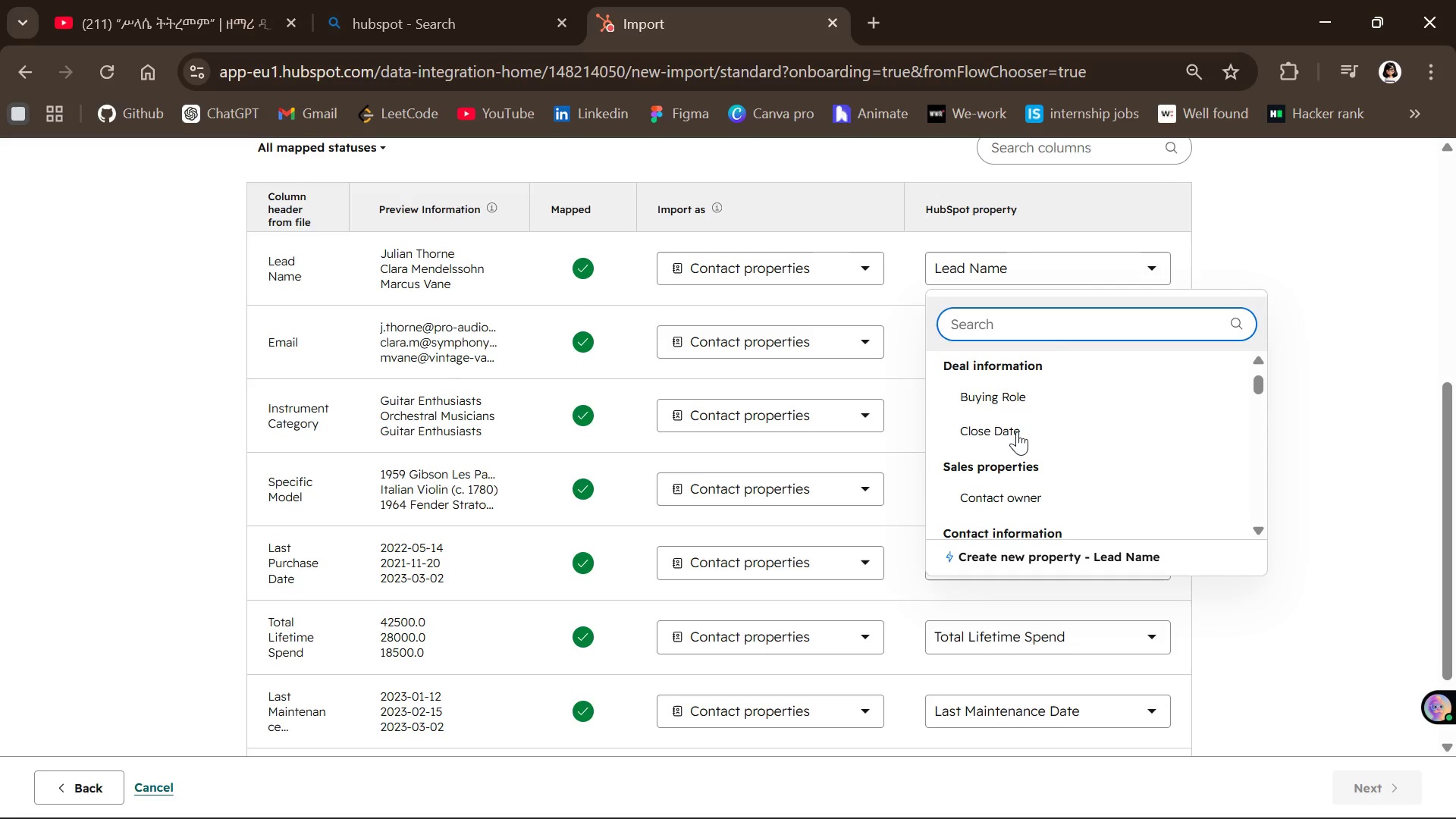 
scroll: coordinate [1017, 431], scroll_direction: up, amount: 2.0
 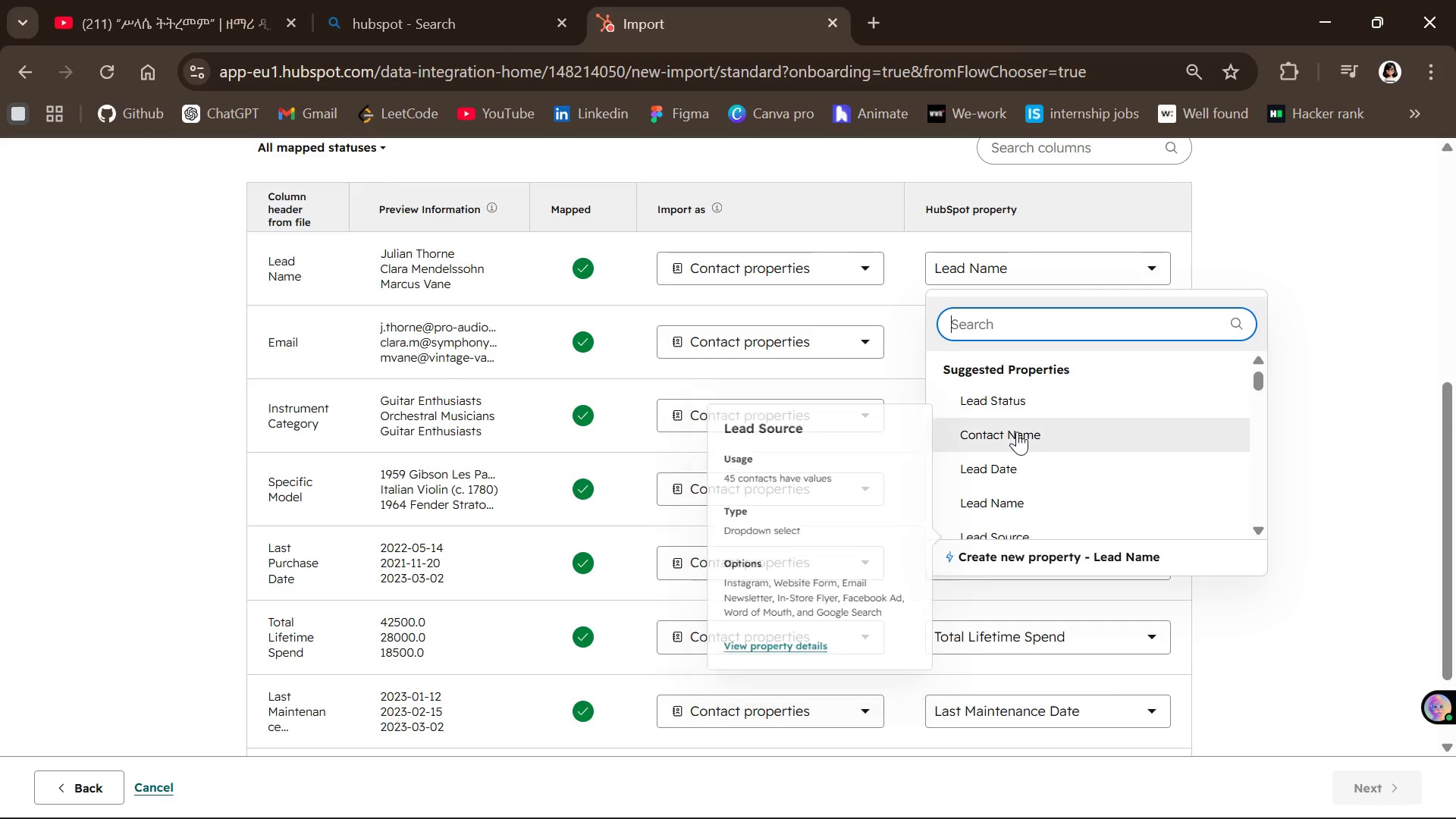 
left_click([1017, 431])
 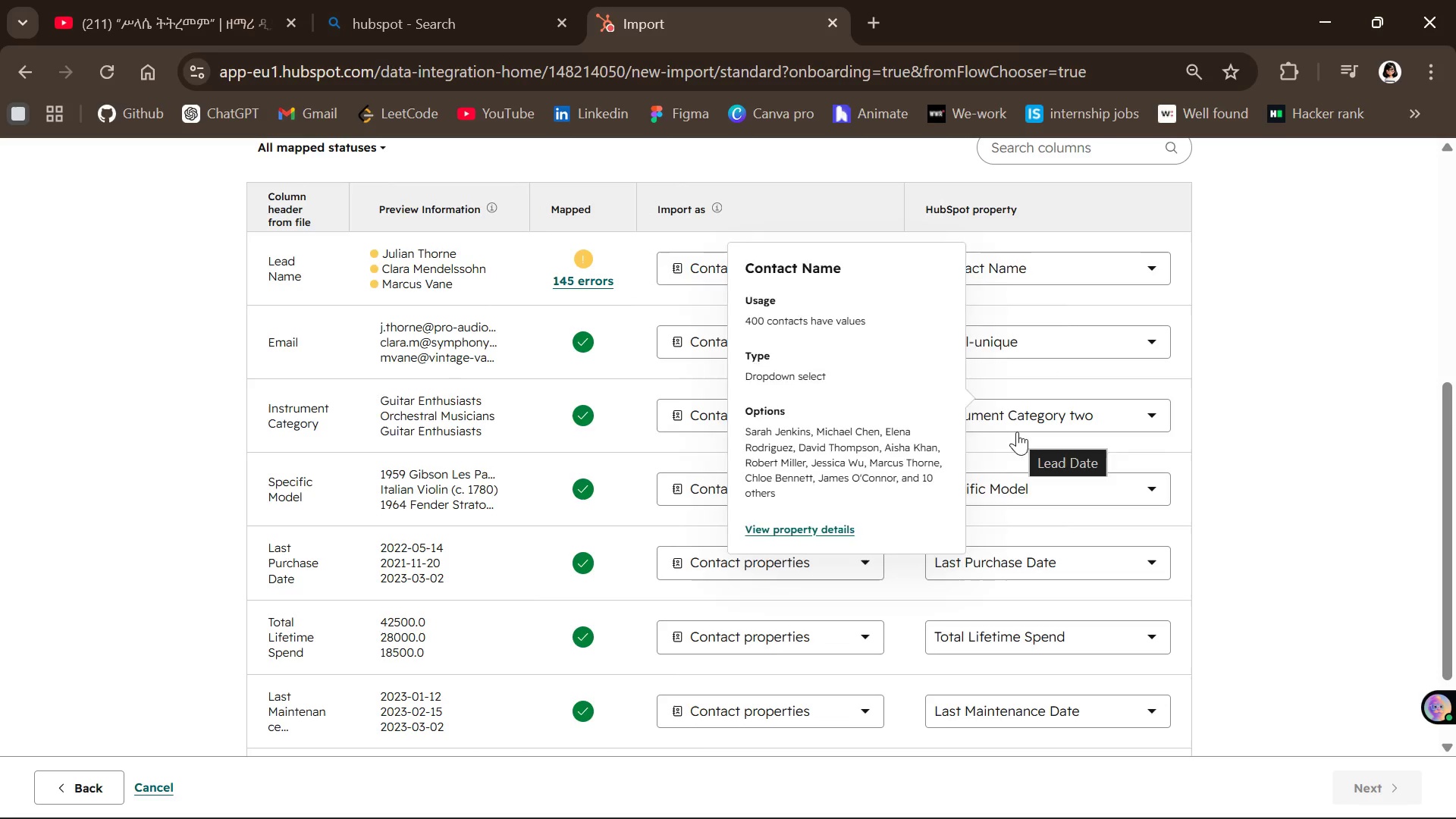 
scroll: coordinate [1017, 431], scroll_direction: down, amount: 2.0
 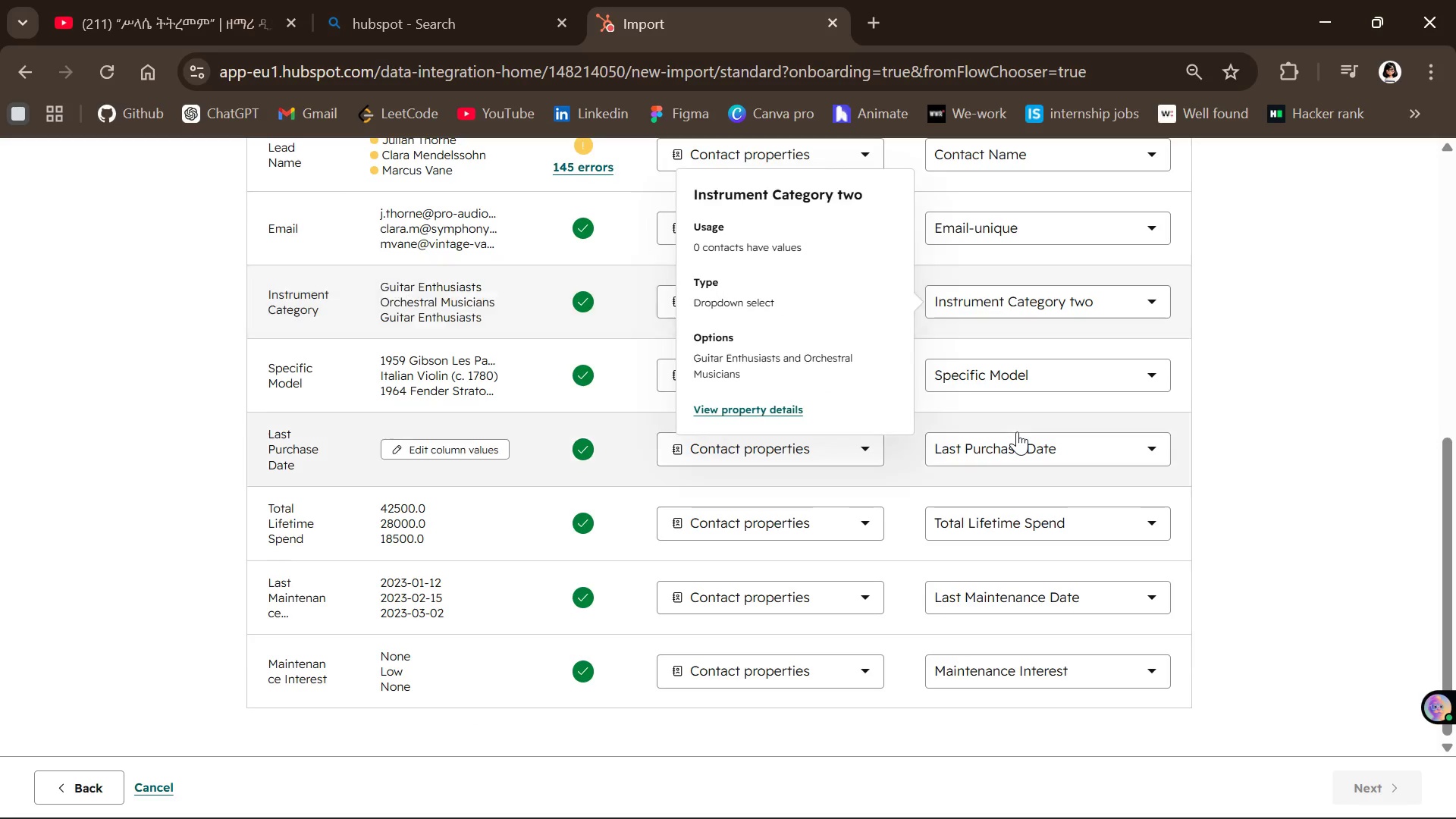 
scroll: coordinate [1017, 431], scroll_direction: up, amount: 1.0
 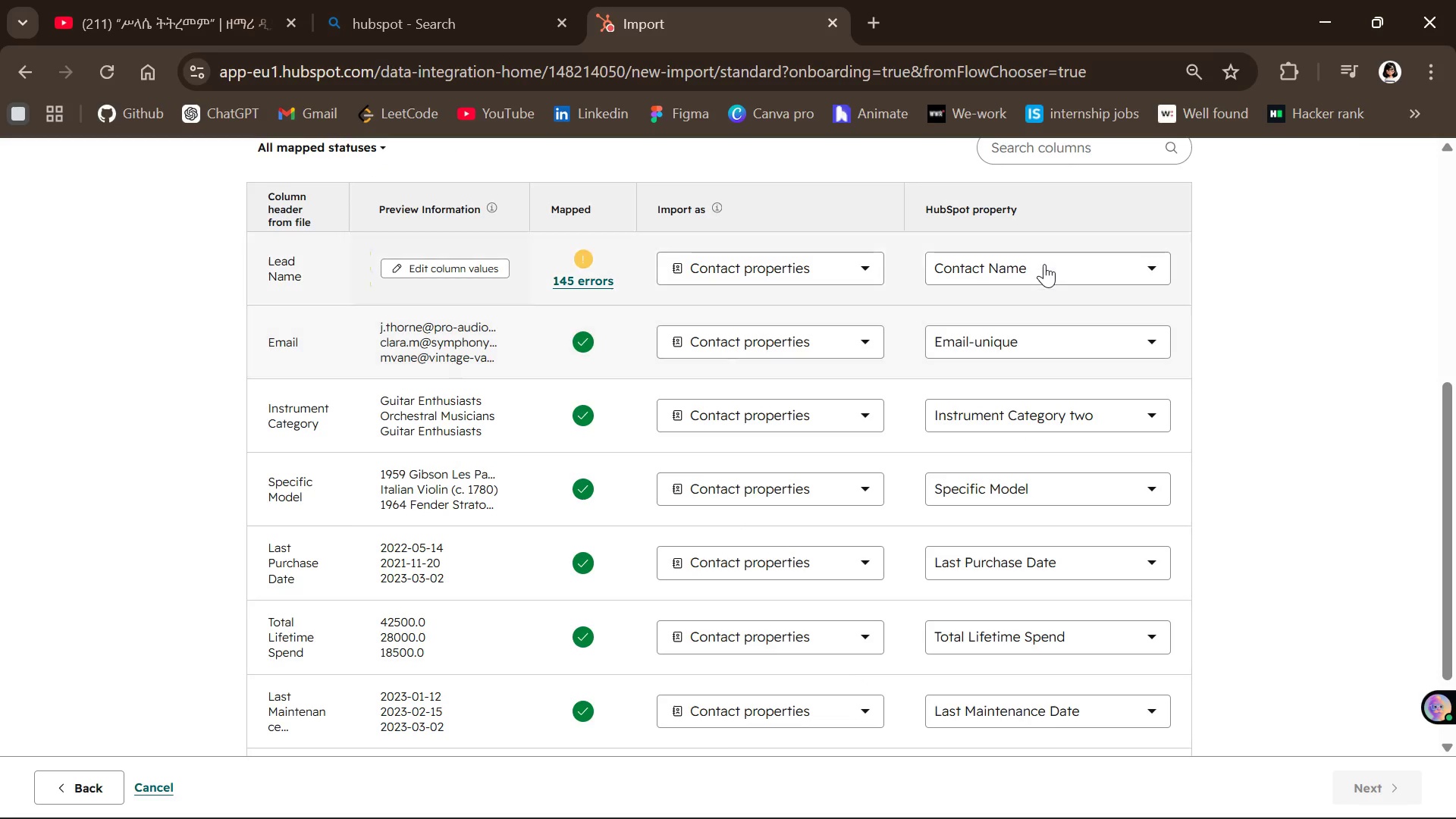 
left_click([1044, 260])
 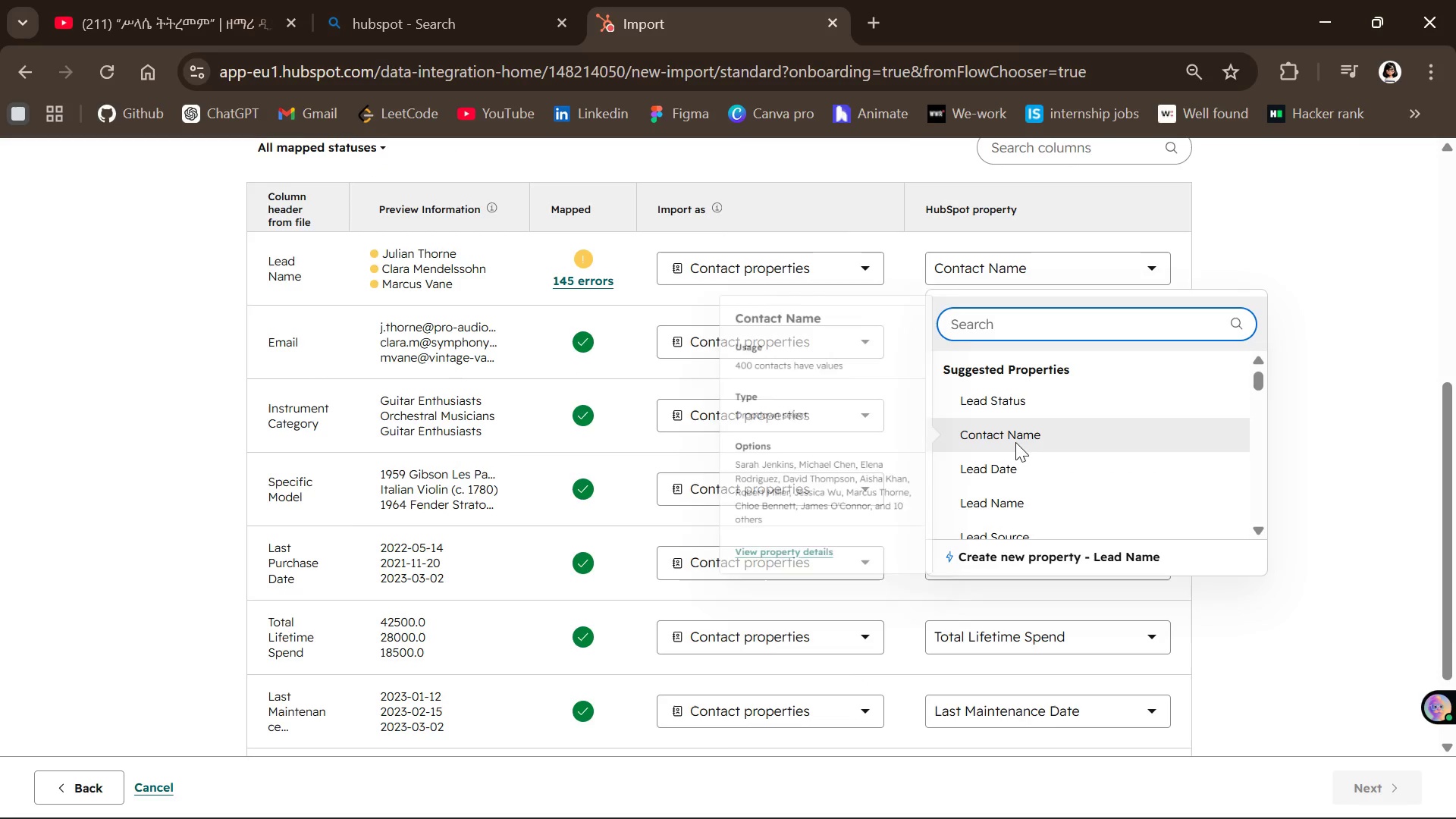 
left_click([1013, 510])
 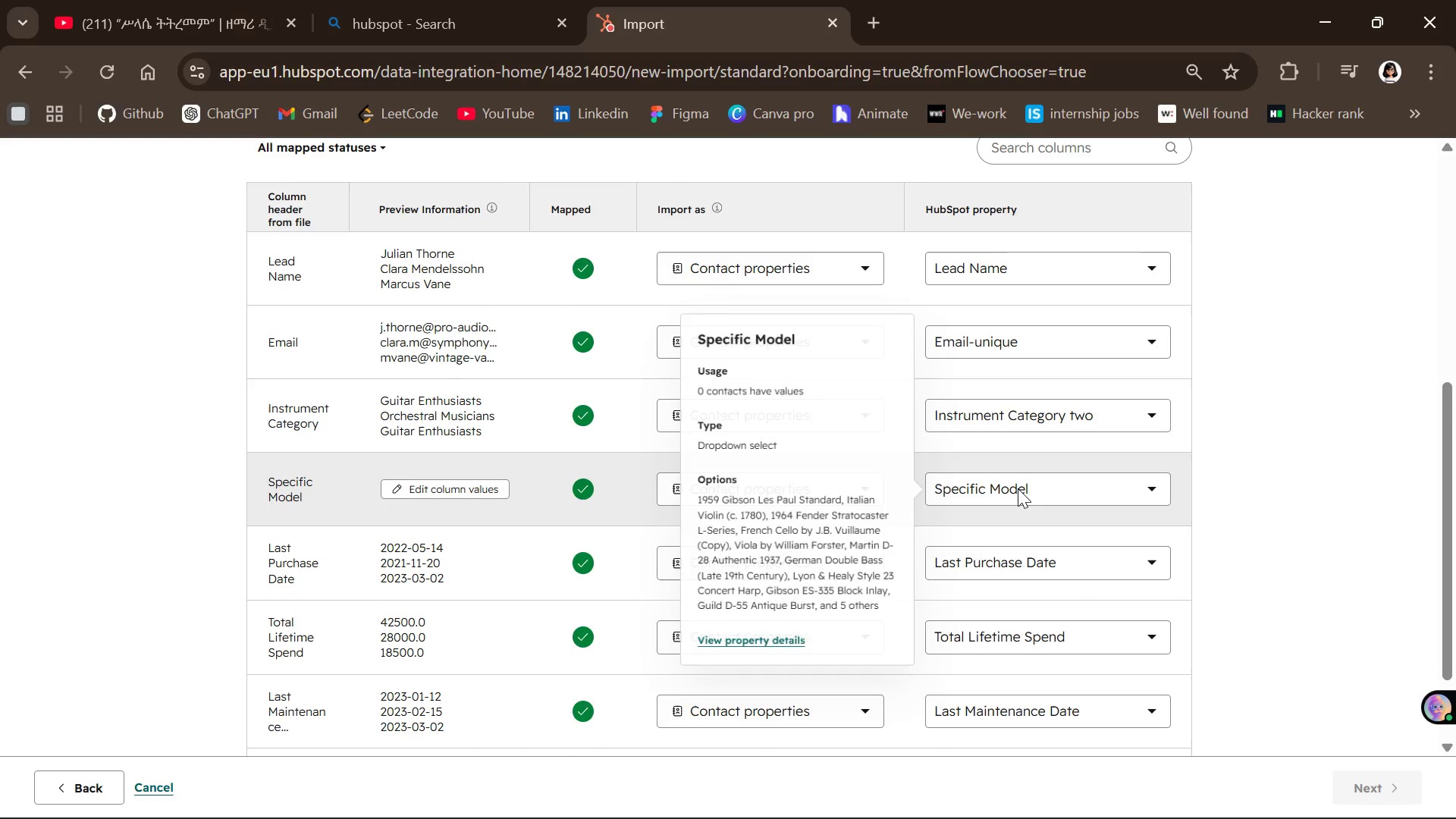 
scroll: coordinate [1016, 493], scroll_direction: down, amount: 5.0
 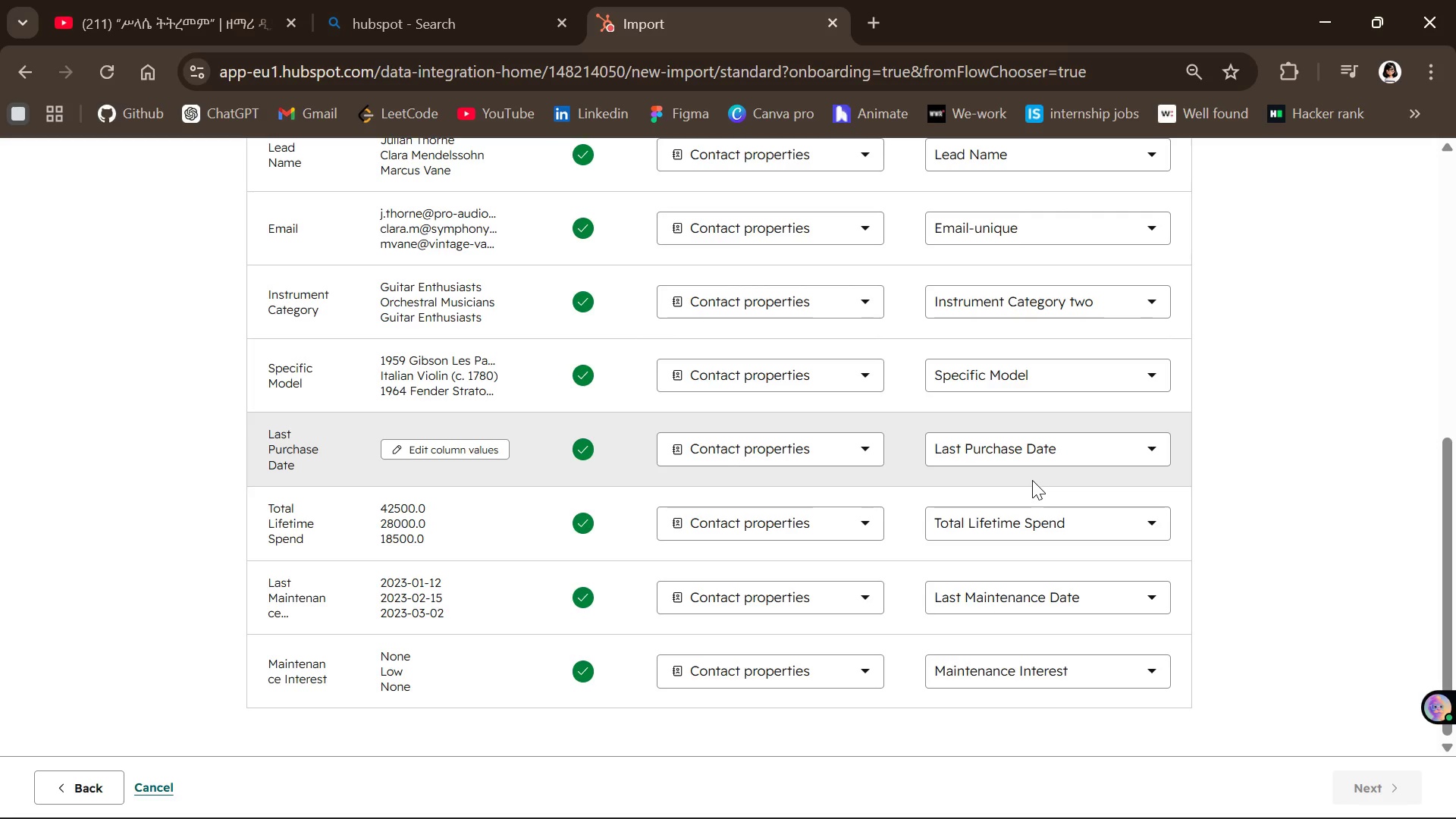 
wait(5.08)
 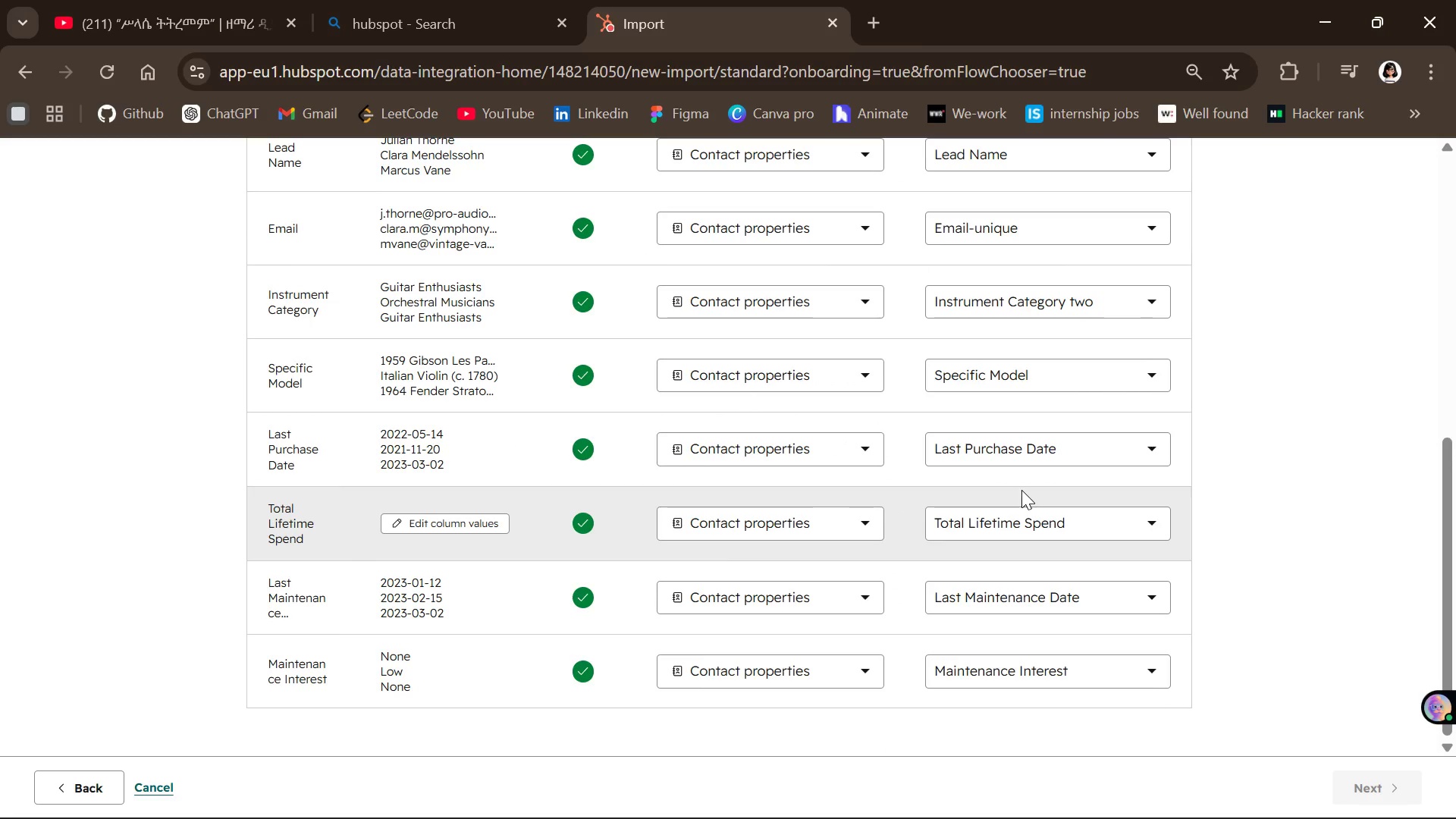 
scroll: coordinate [1032, 480], scroll_direction: up, amount: 2.0
 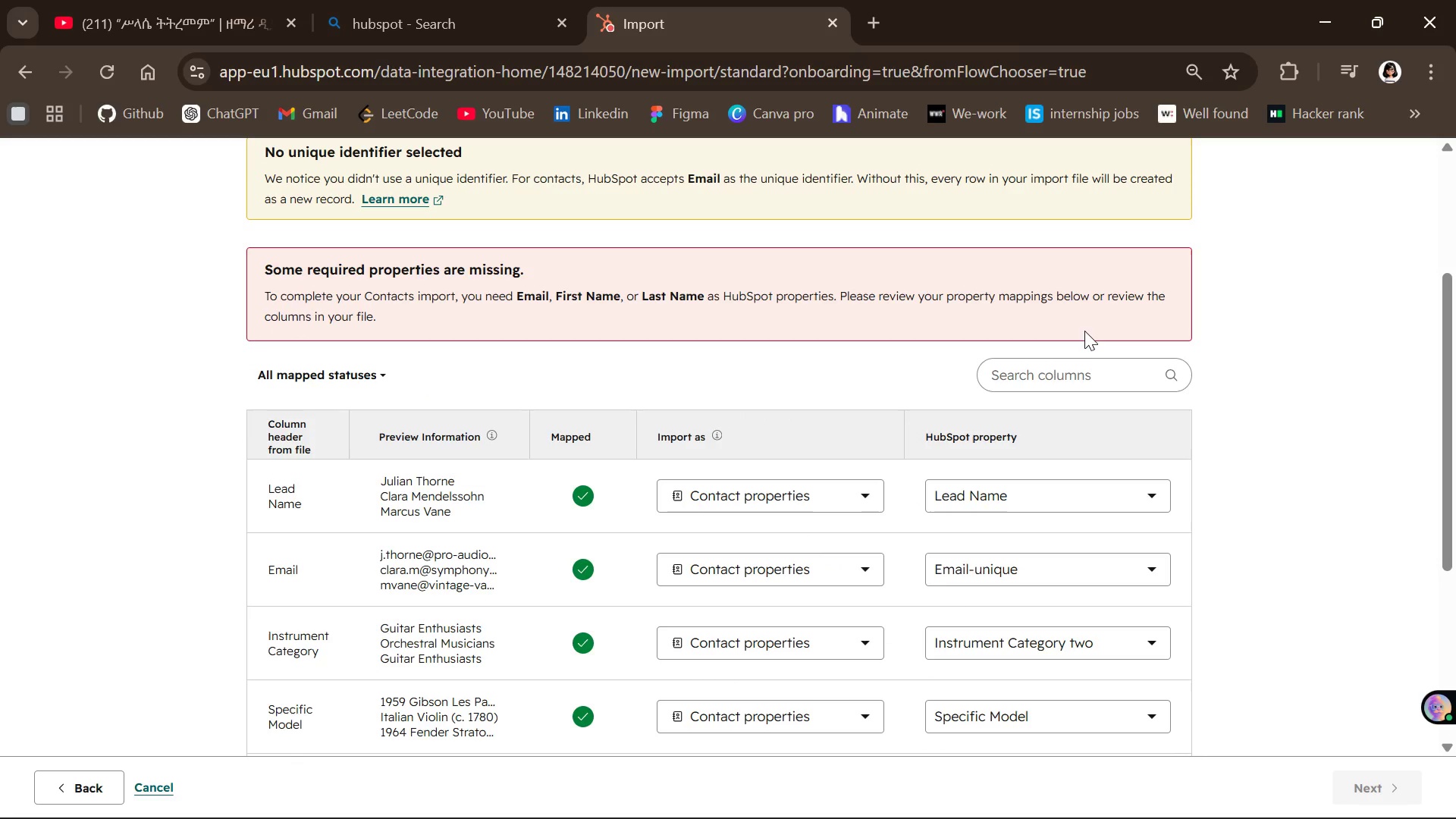 
left_click([1062, 379])
 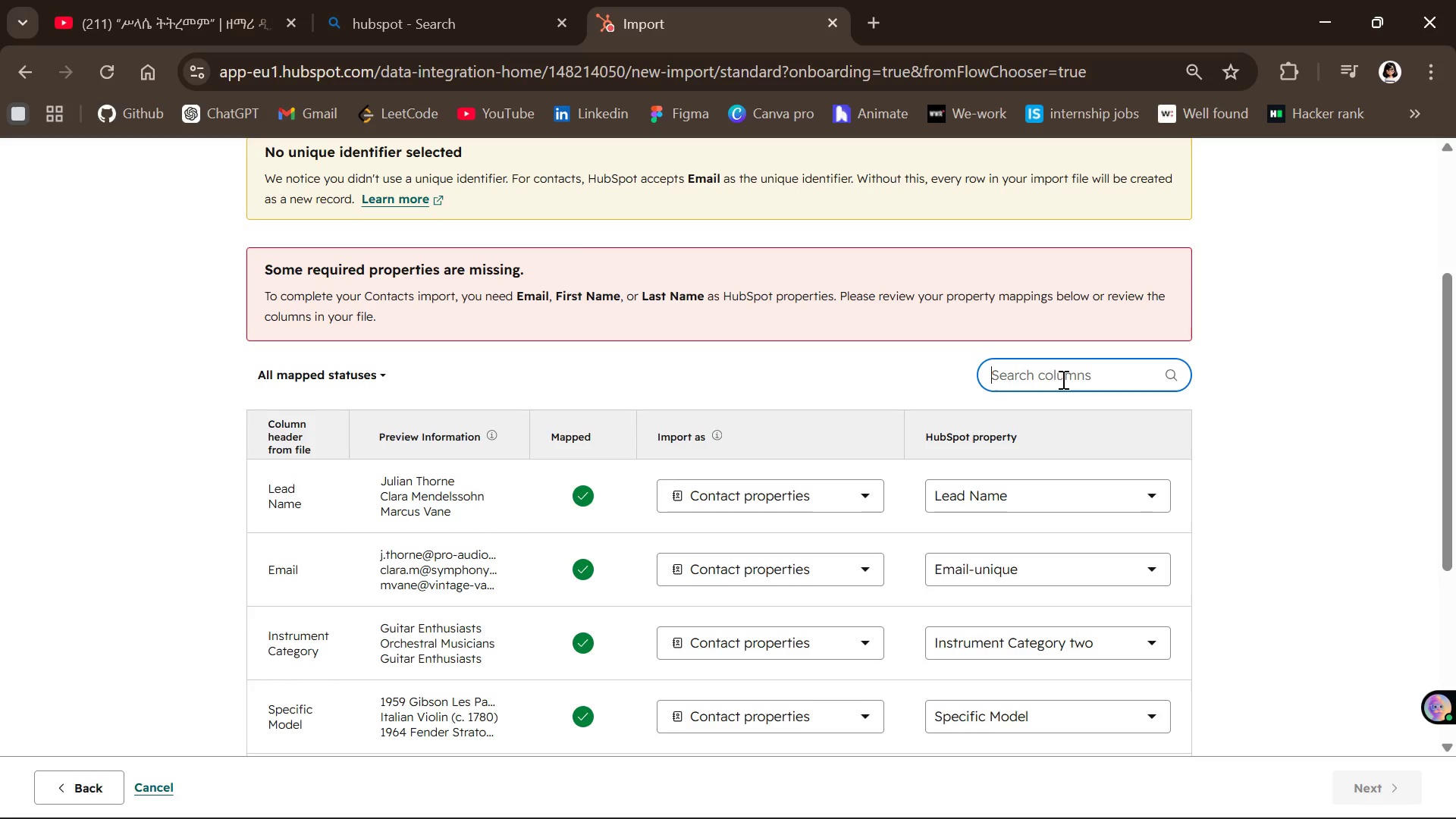 
type(fir\)
key(Backspace)
key(Backspace)
key(Backspace)
key(Backspace)
 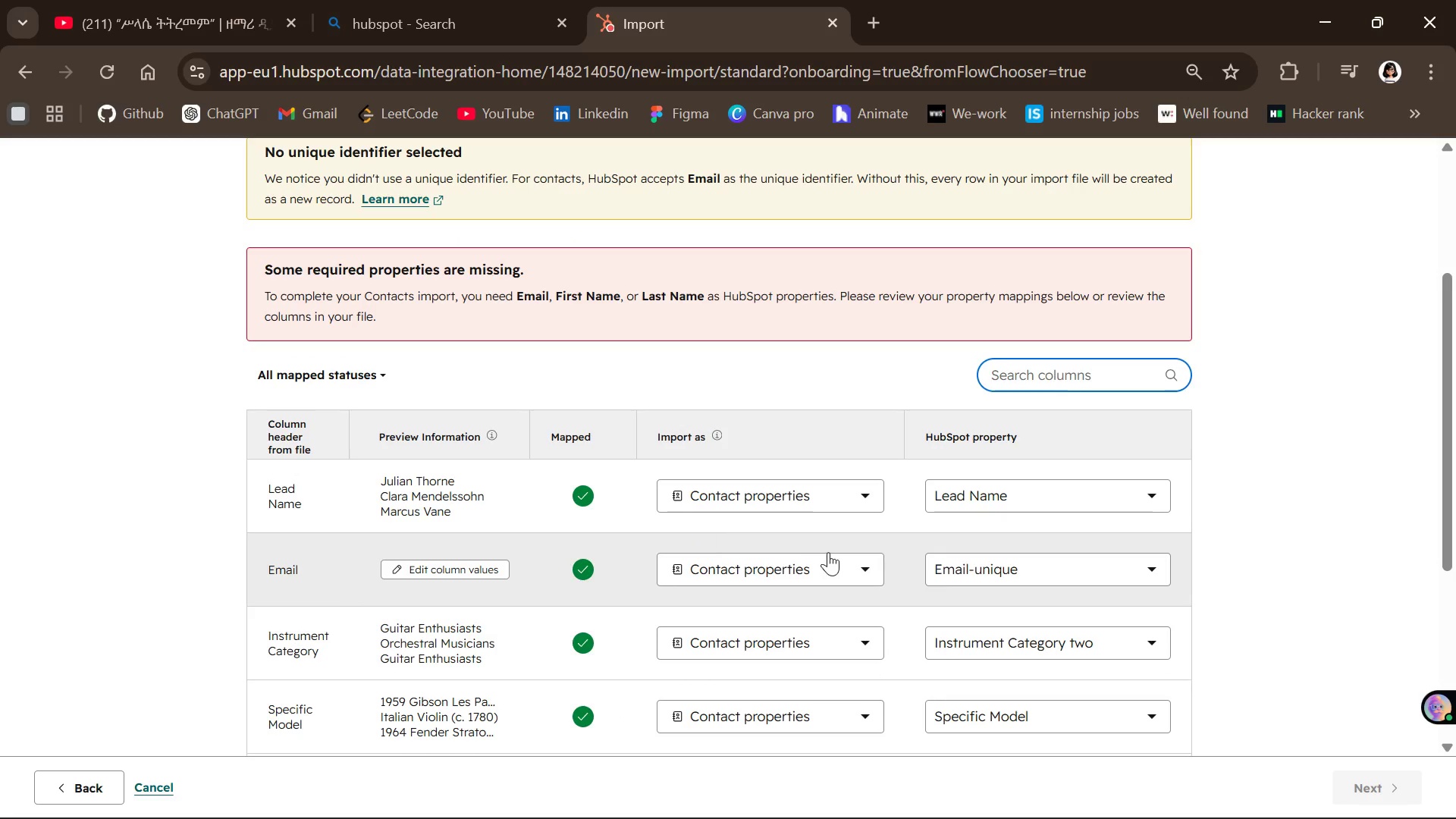 
scroll: coordinate [965, 588], scroll_direction: down, amount: 1.0
 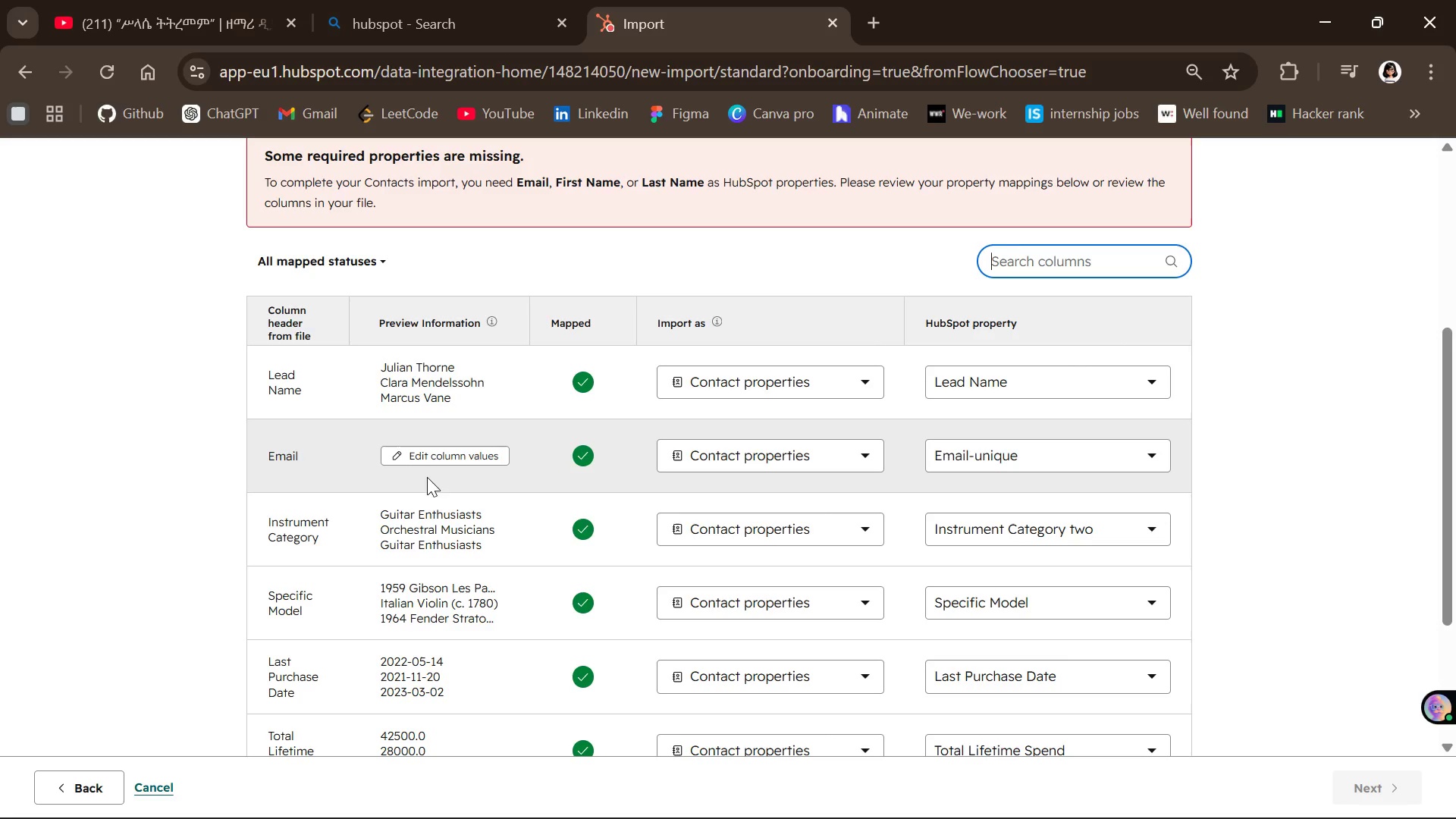 
left_click([465, 453])
 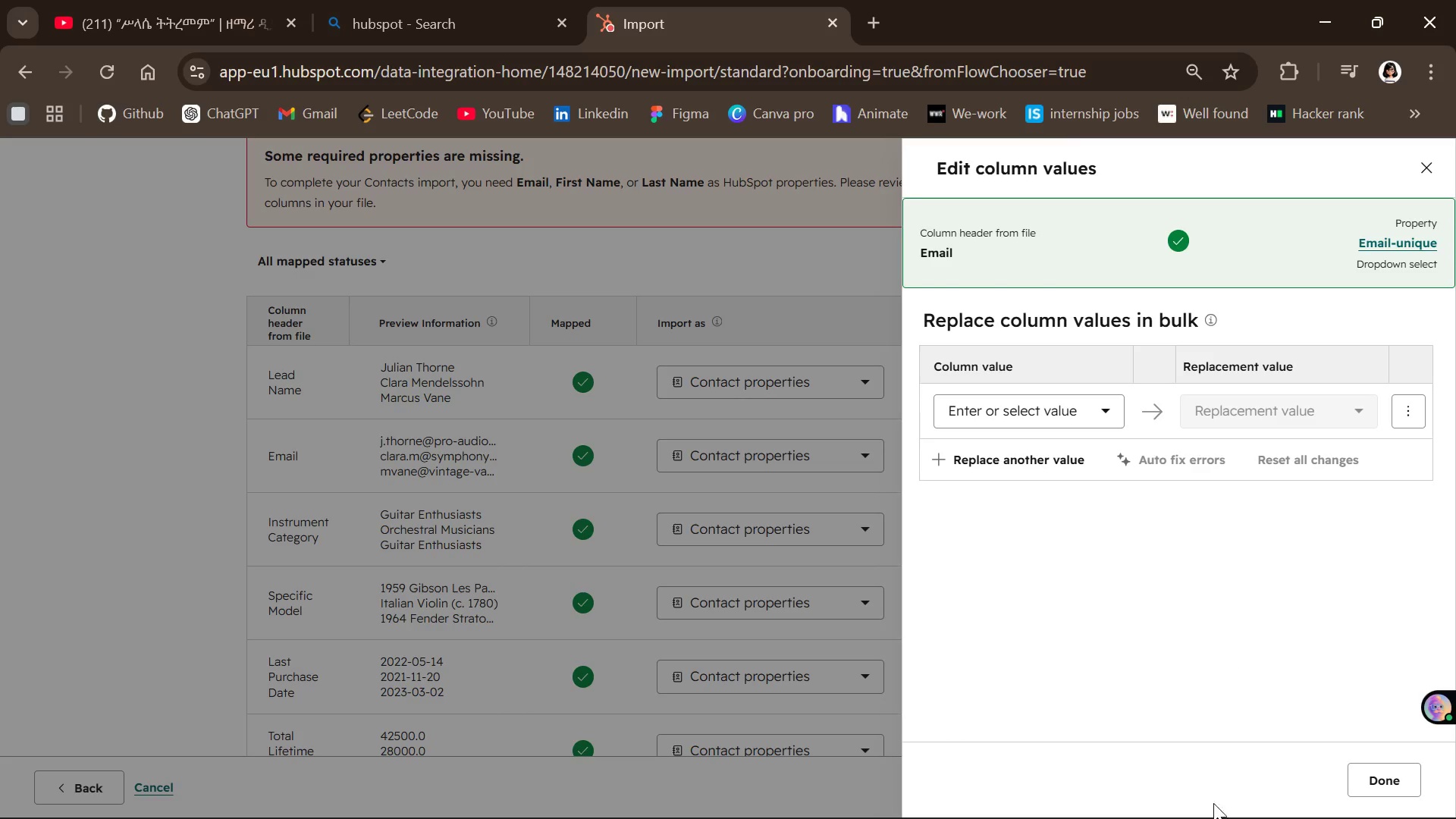 
wait(6.66)
 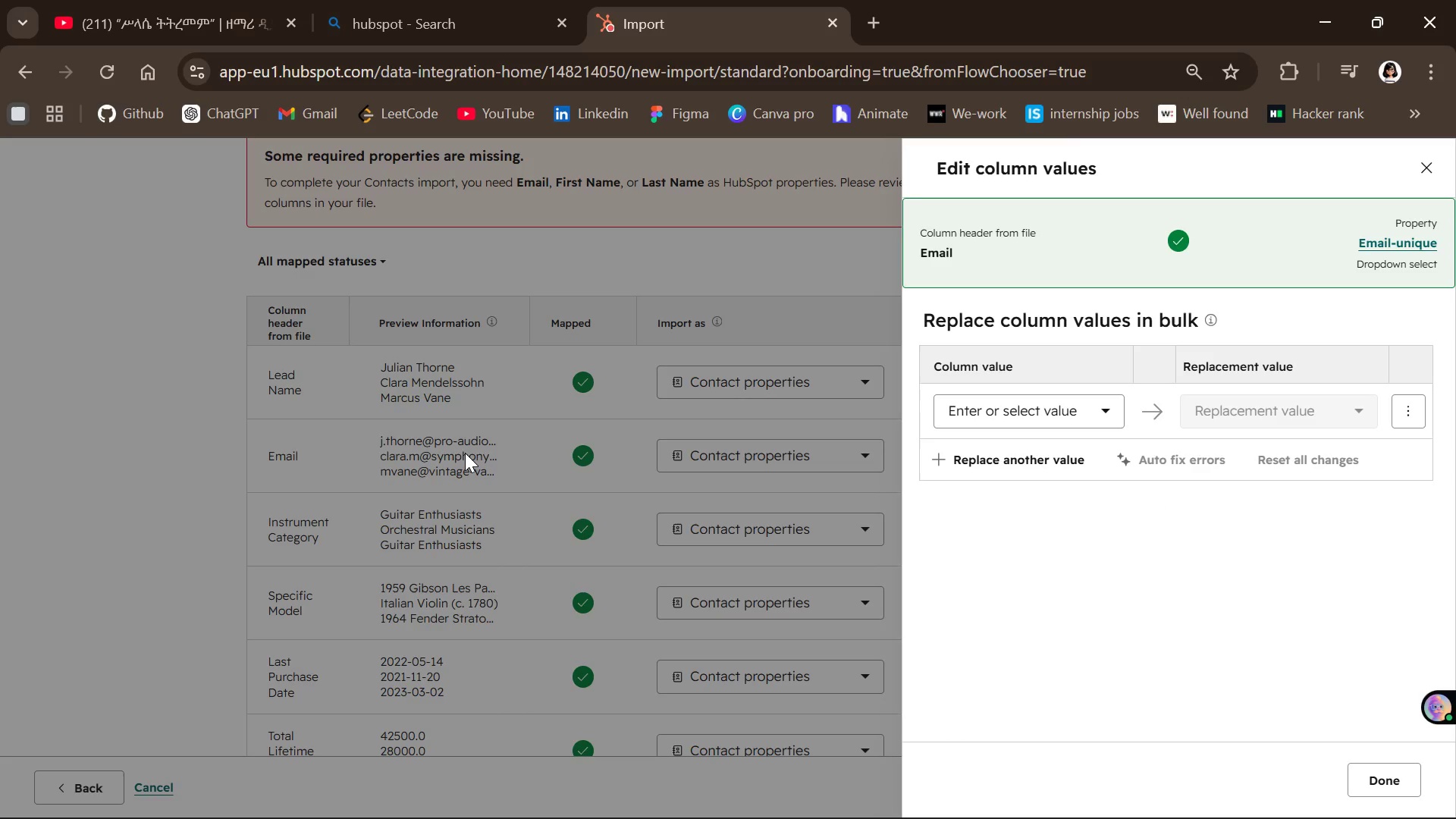 
left_click([1377, 765])
 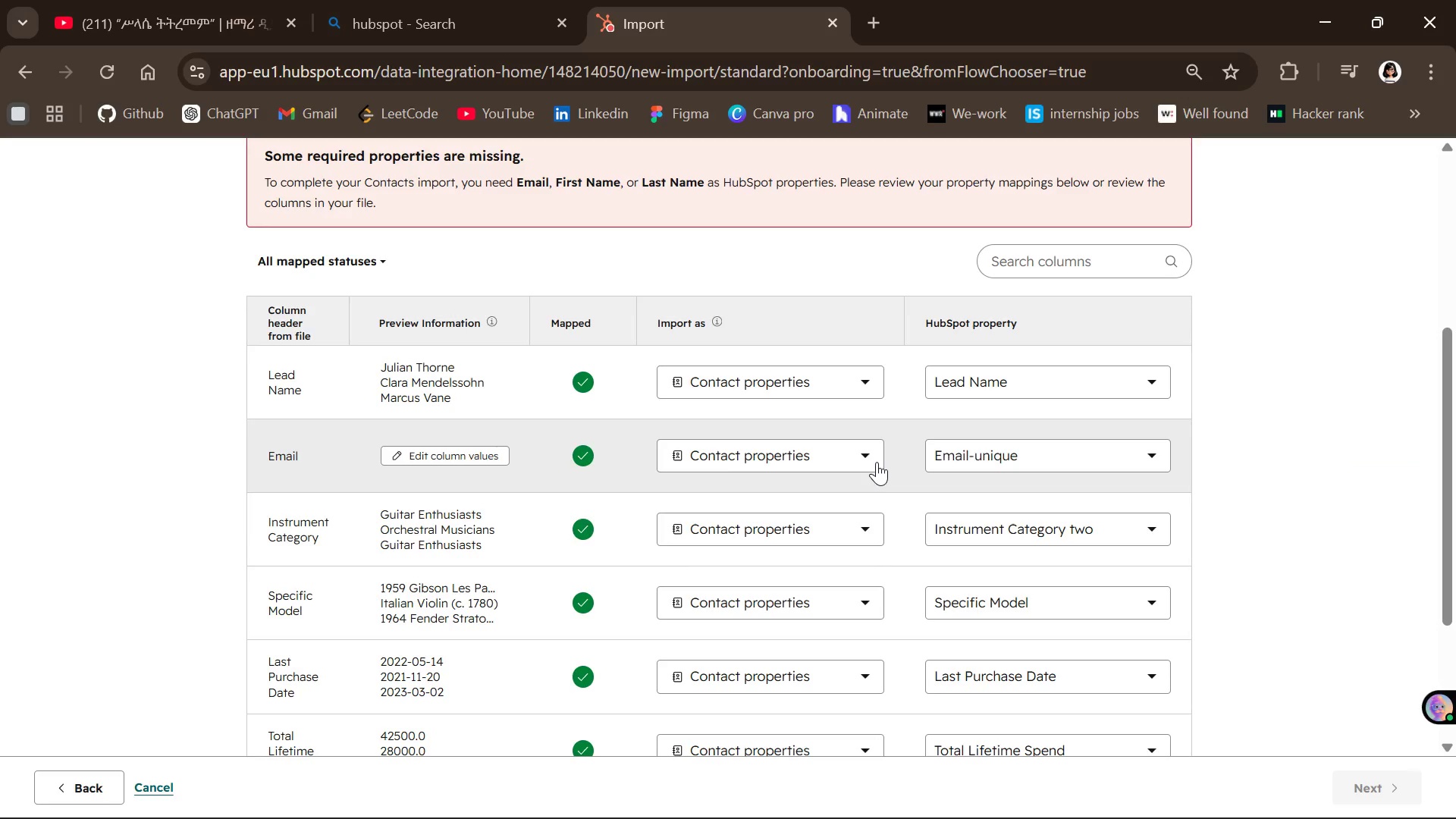 
scroll: coordinate [1162, 472], scroll_direction: down, amount: 8.0
 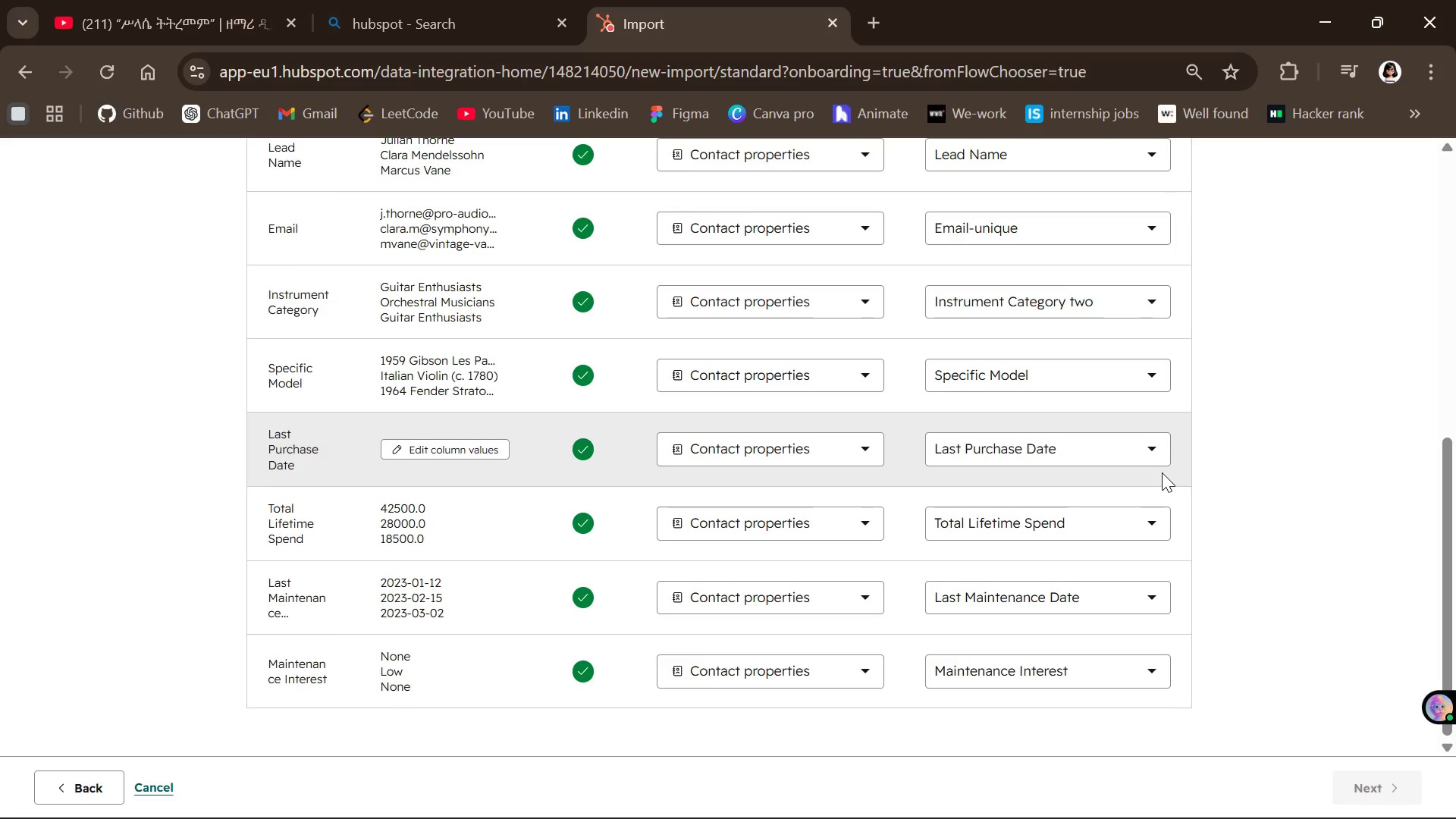 
scroll: coordinate [1162, 472], scroll_direction: up, amount: 2.0
 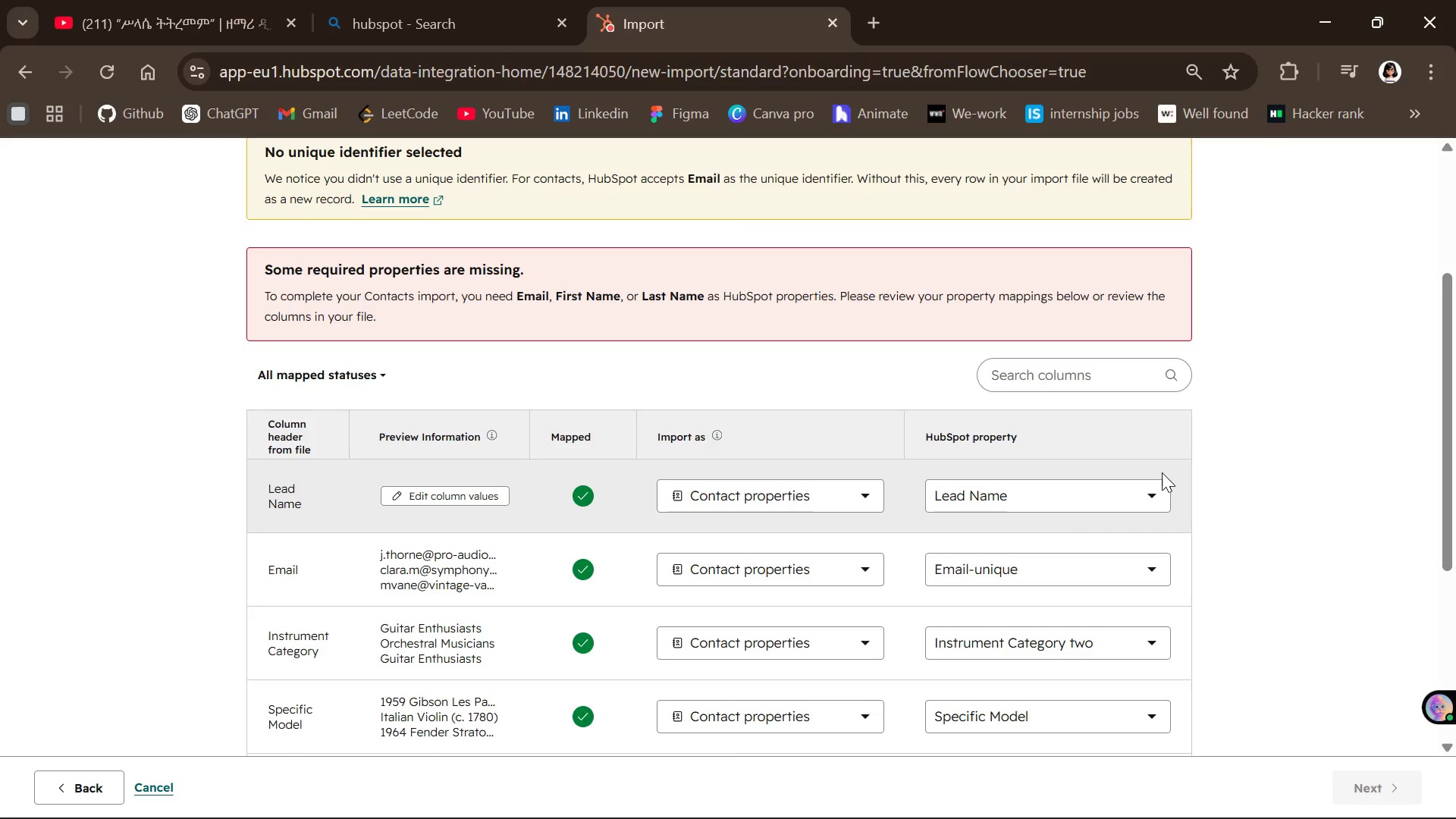 
scroll: coordinate [644, 293], scroll_direction: down, amount: 6.0
 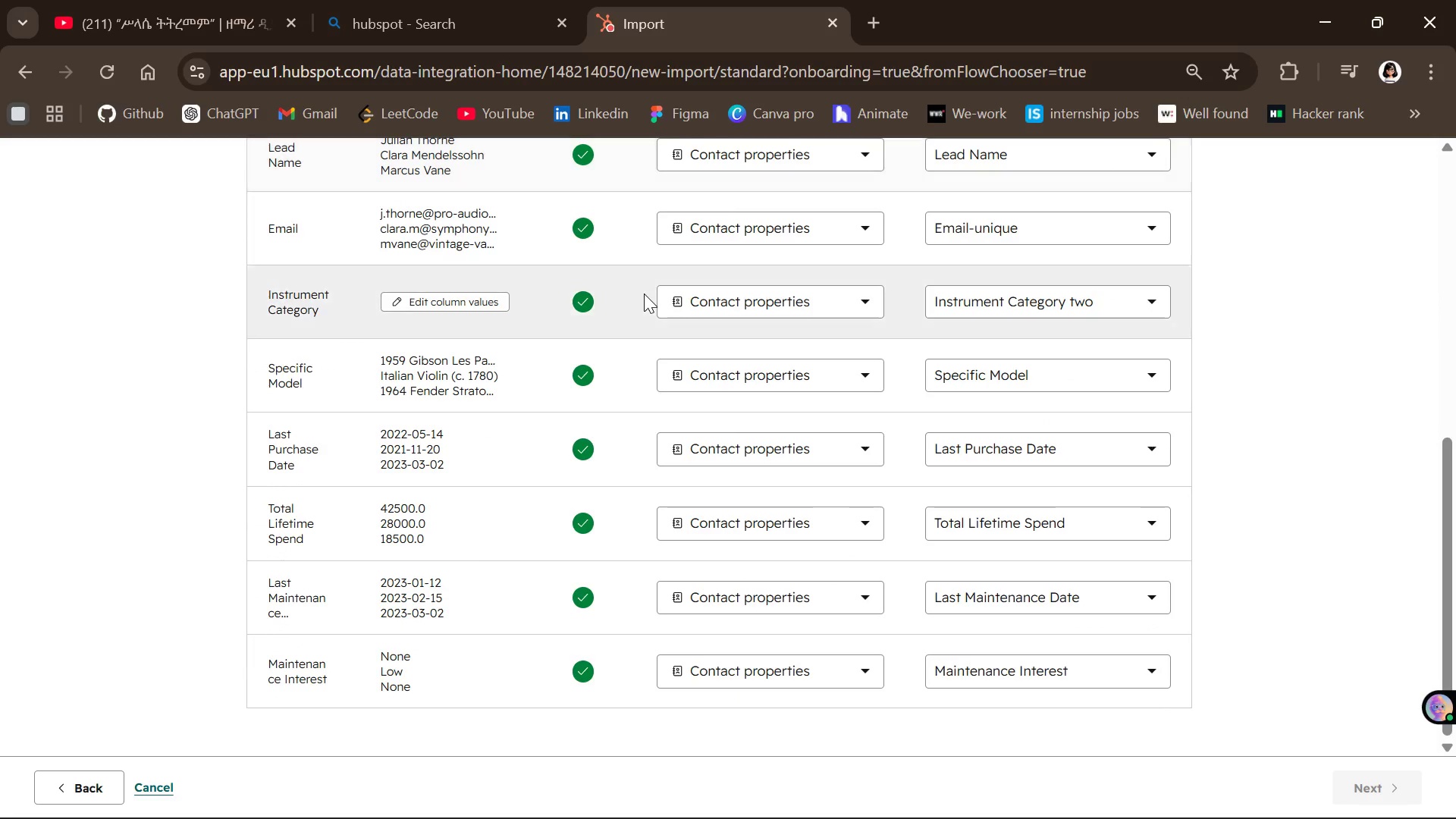 
scroll: coordinate [663, 279], scroll_direction: up, amount: 2.0
 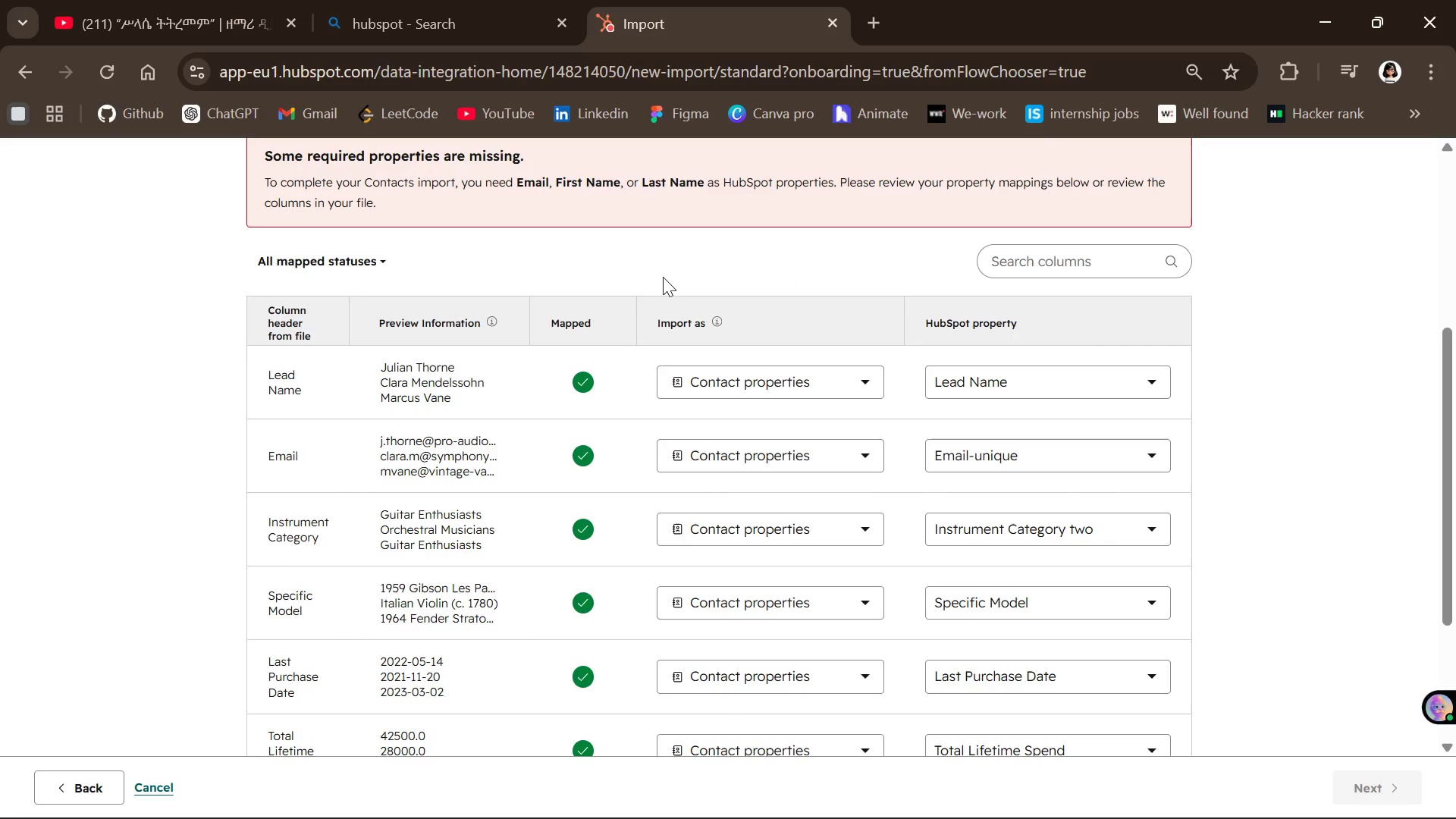 
wait(11.12)
 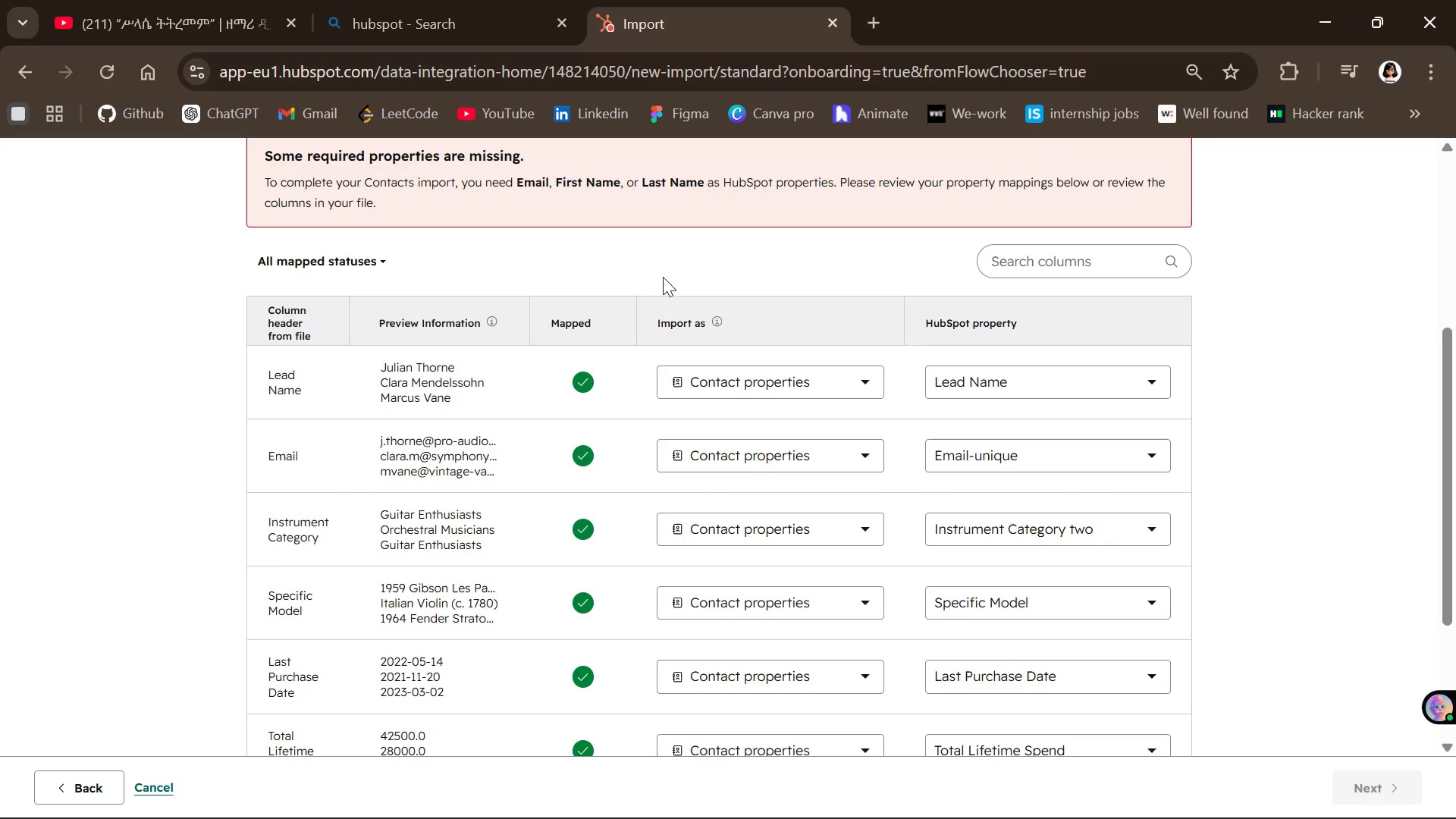 
left_click([990, 388])
 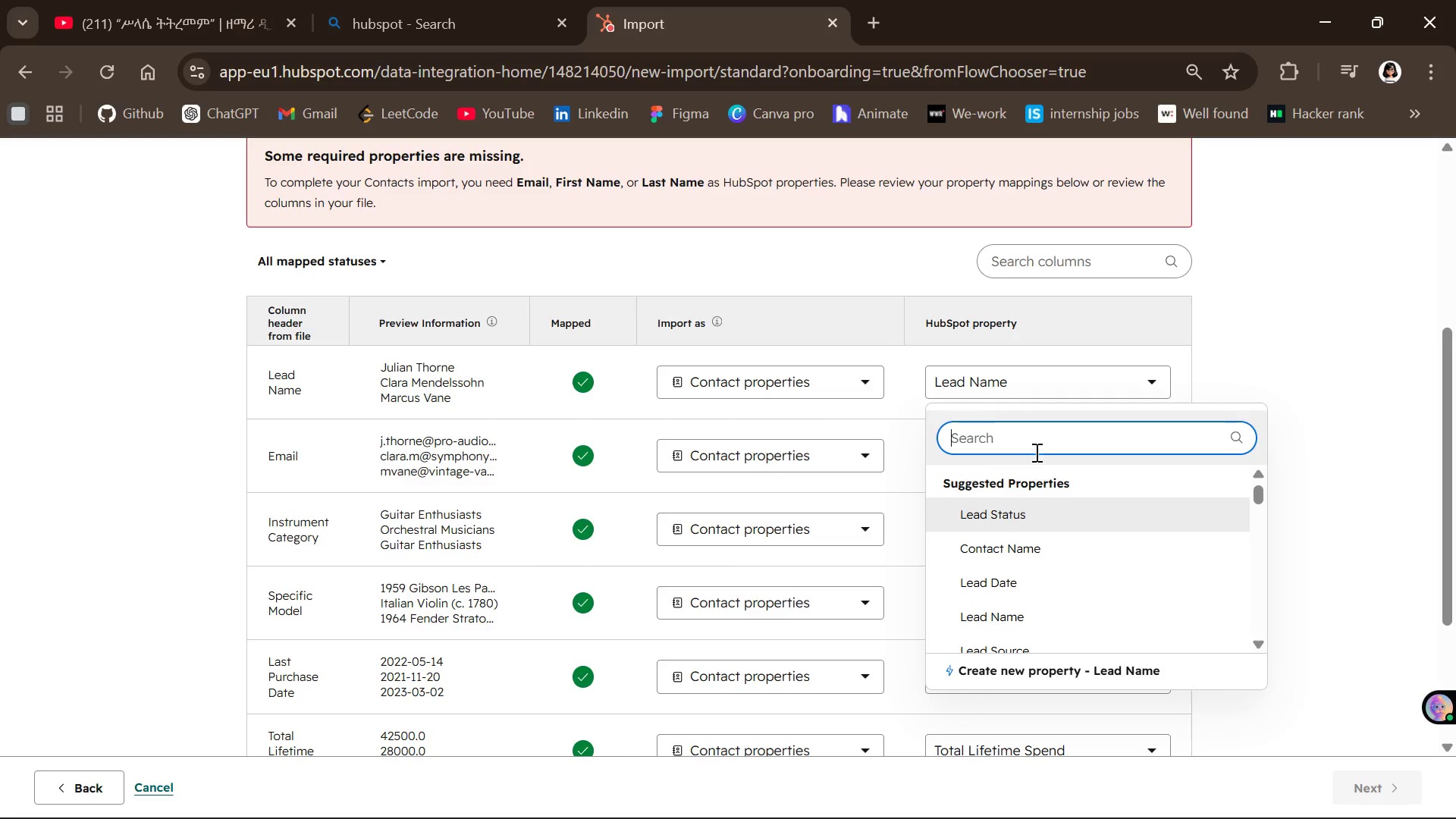 
wait(6.77)
 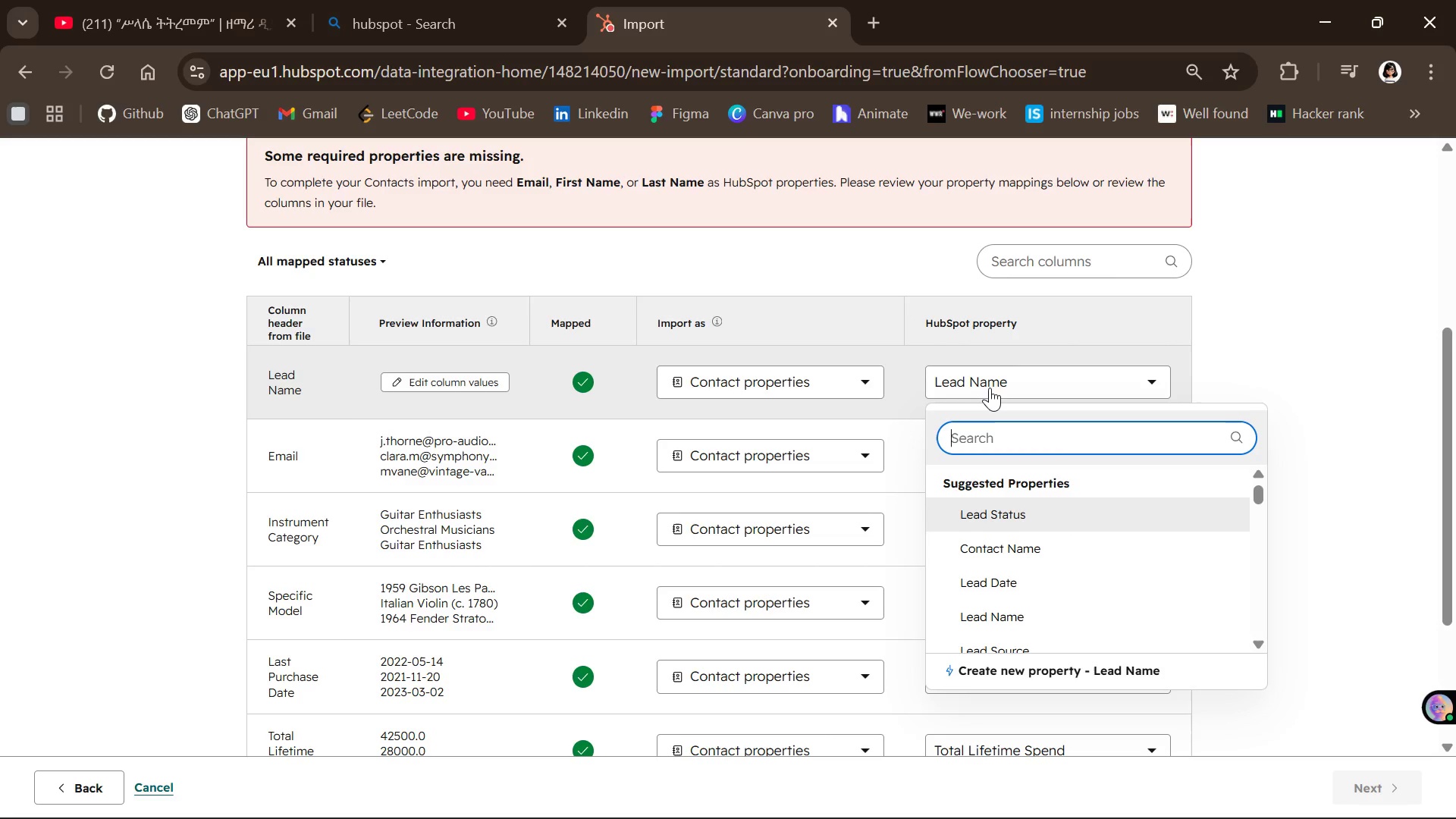 
key(CapsLock)
 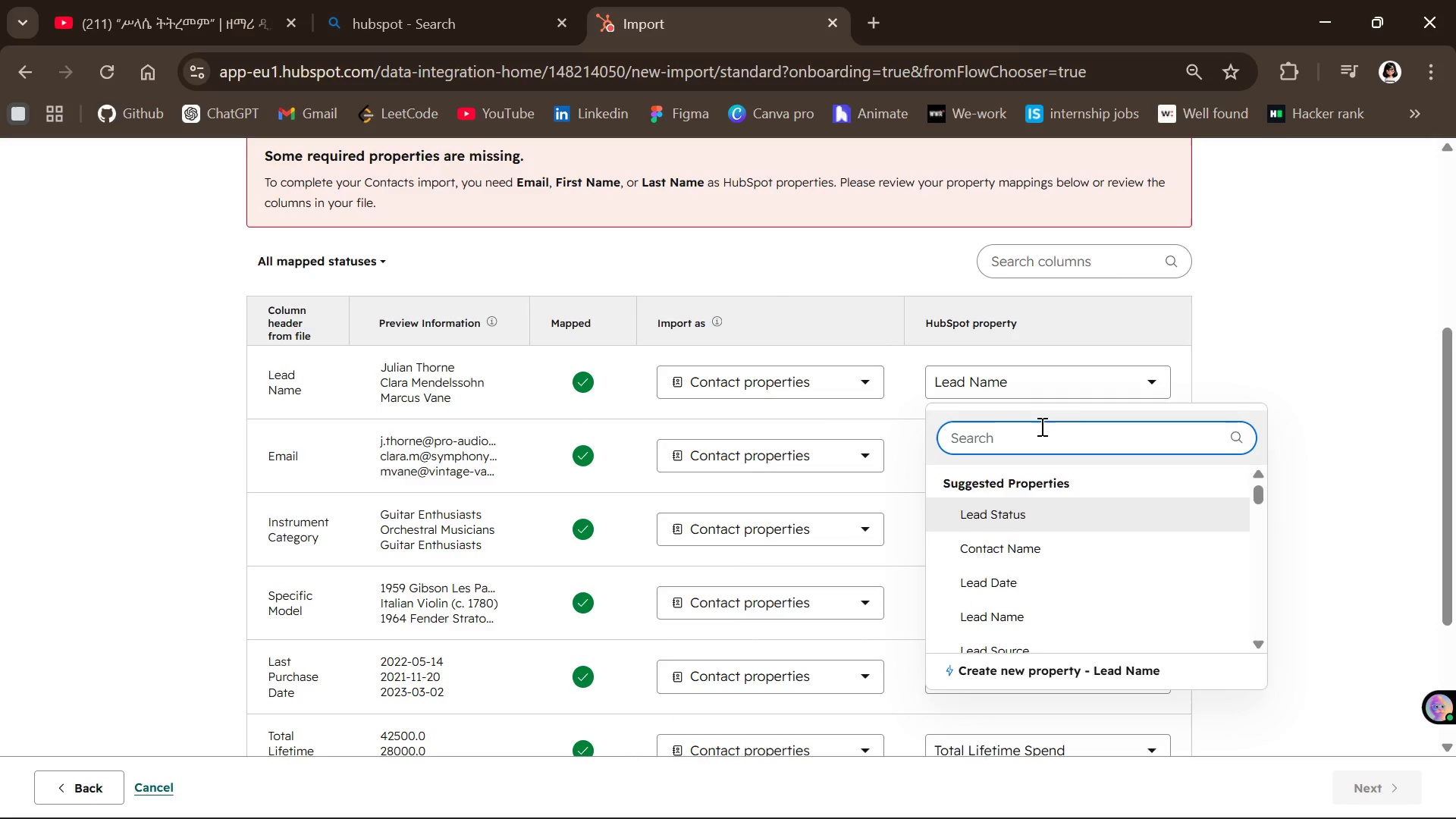 
key(F)
 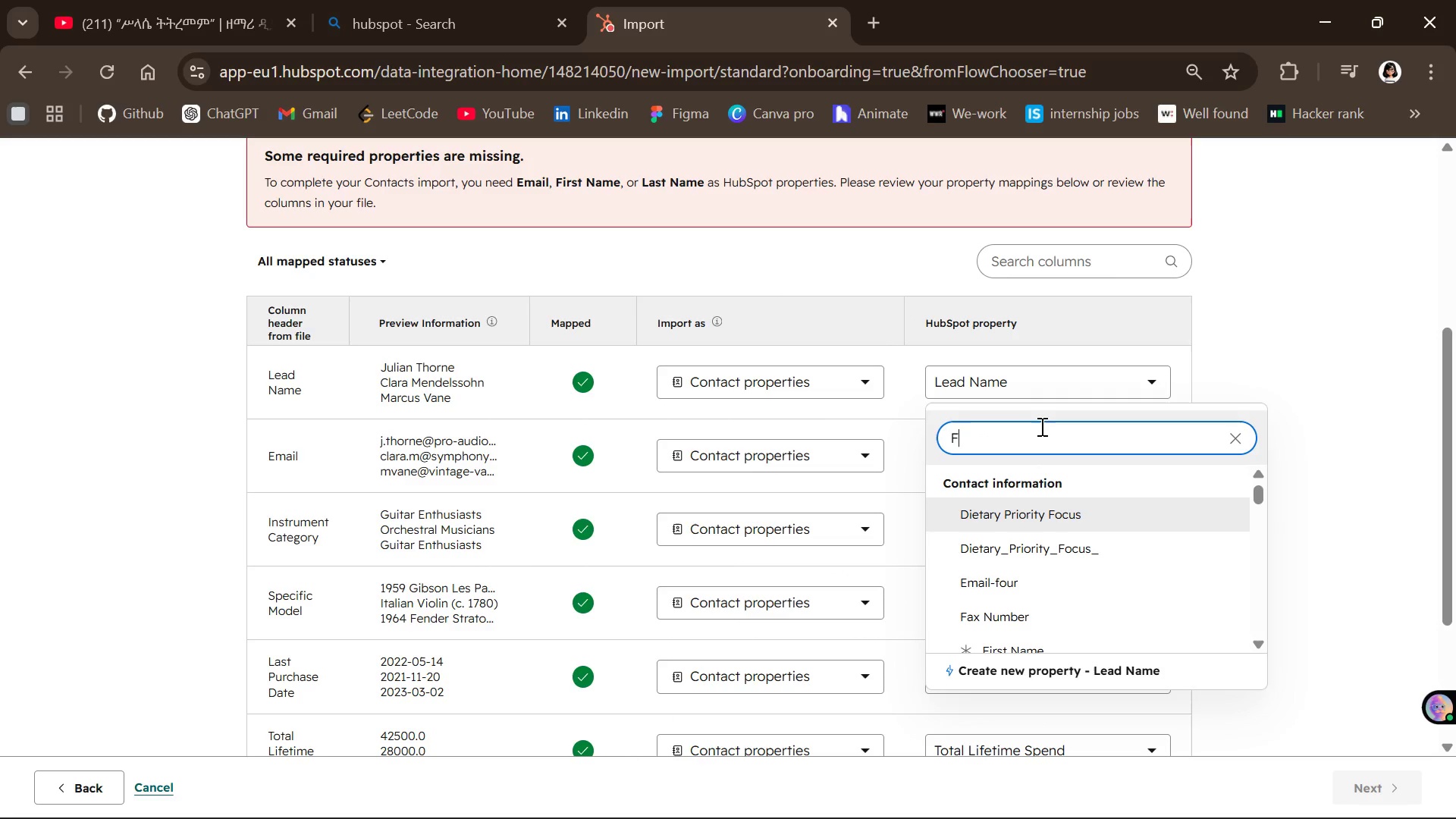 
key(CapsLock)
 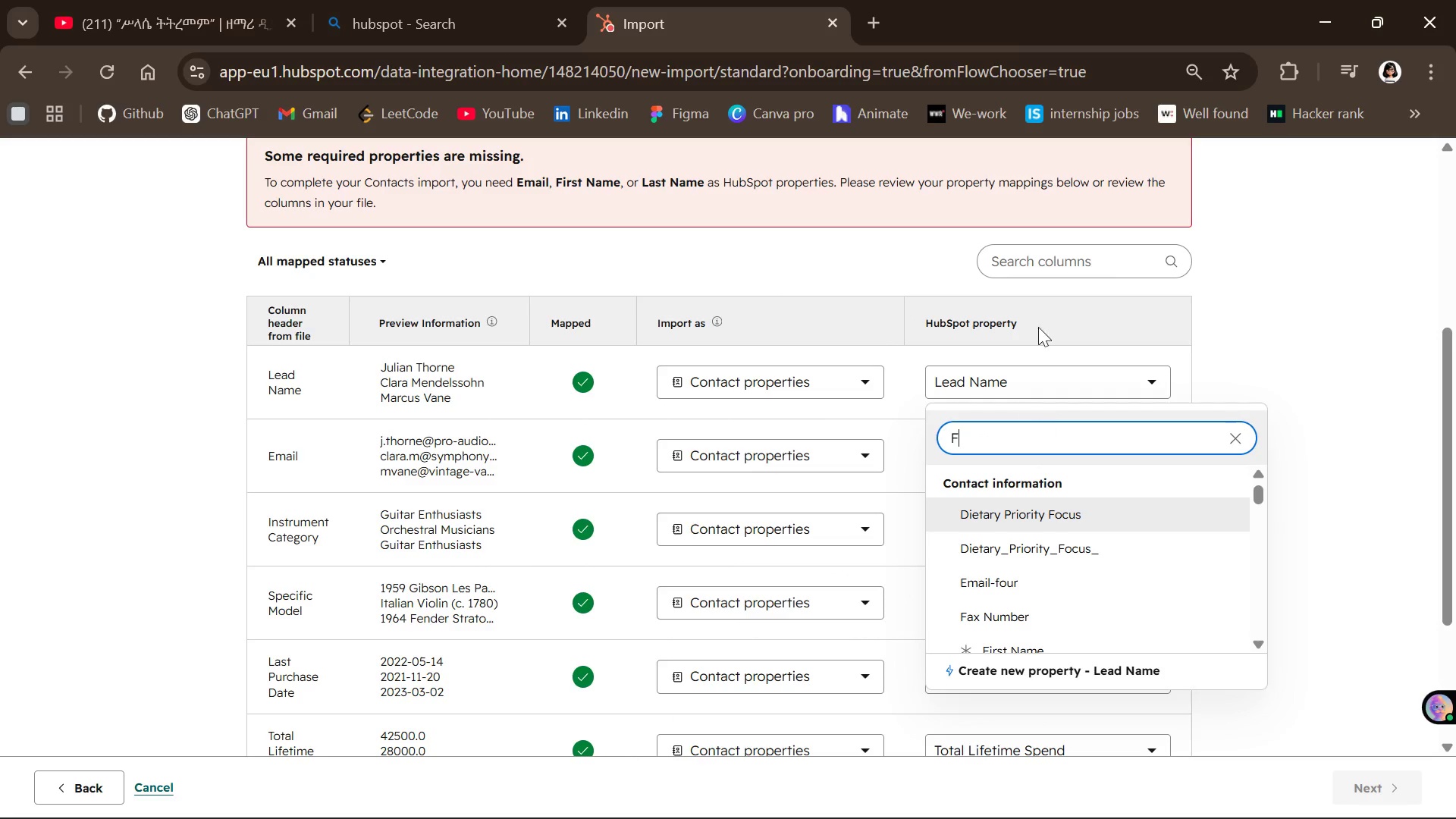 
type(irs)
 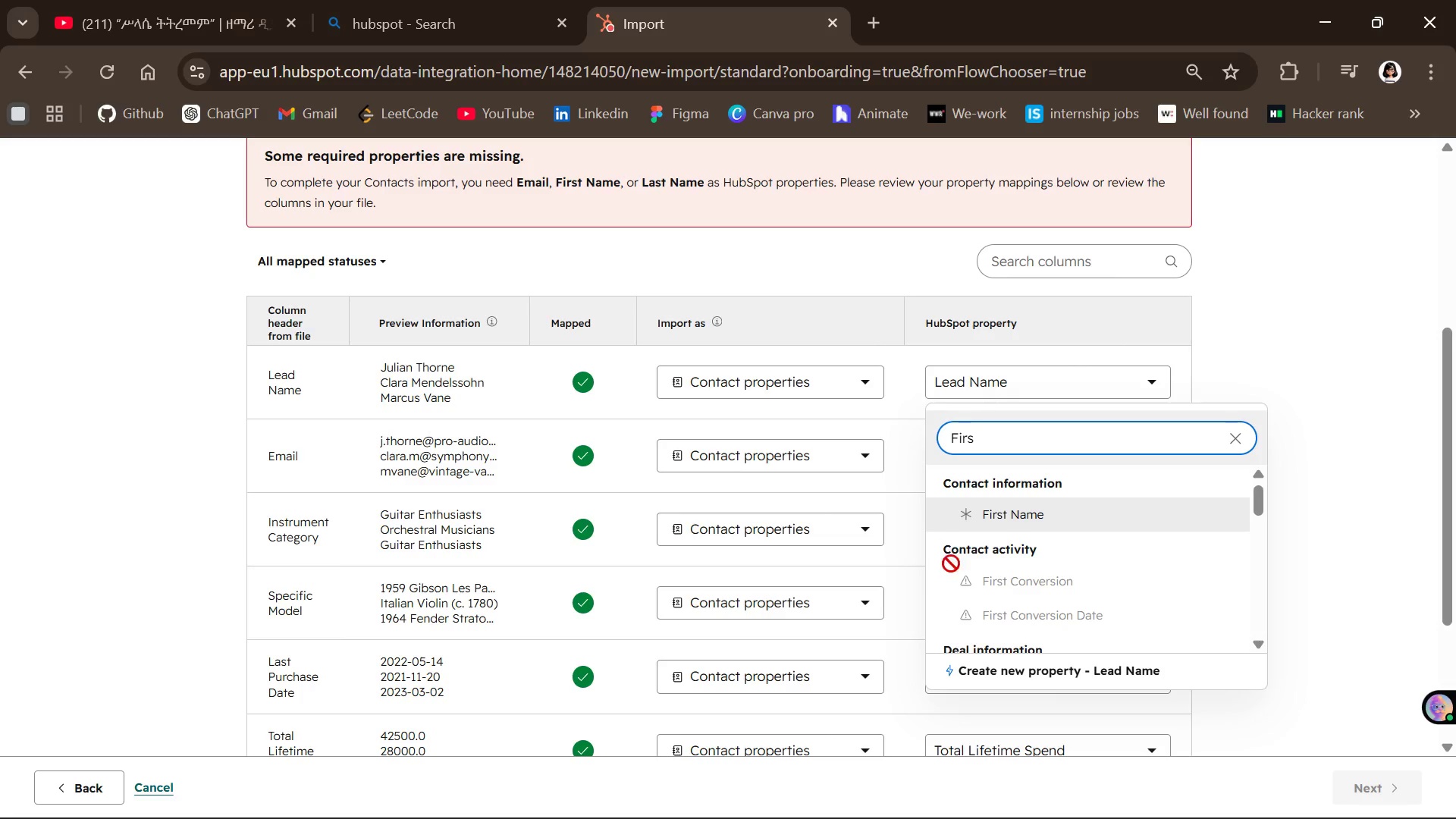 
left_click([984, 520])
 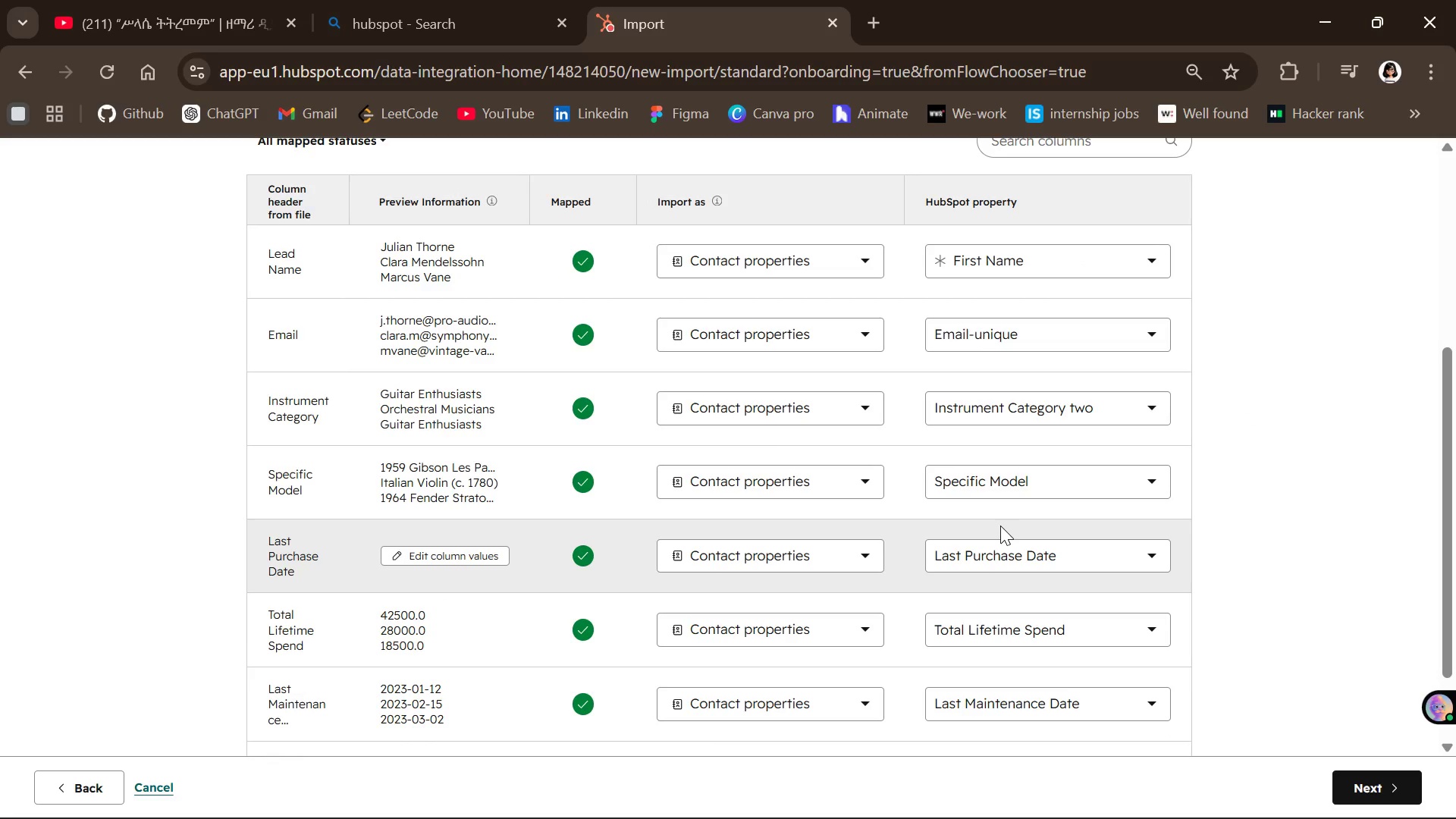 
scroll: coordinate [1000, 526], scroll_direction: down, amount: 1.0
 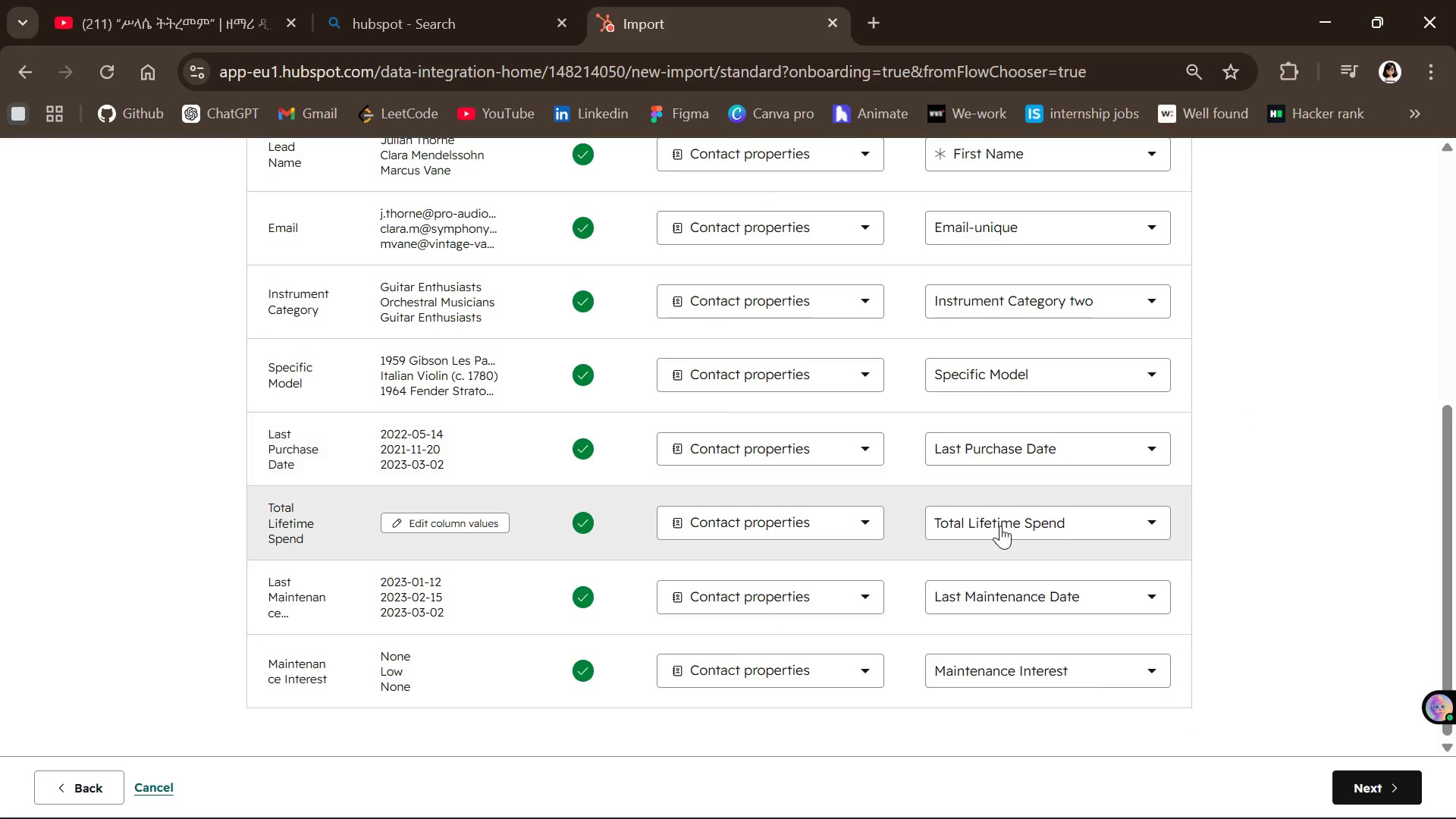 
scroll: coordinate [1000, 526], scroll_direction: up, amount: 1.0
 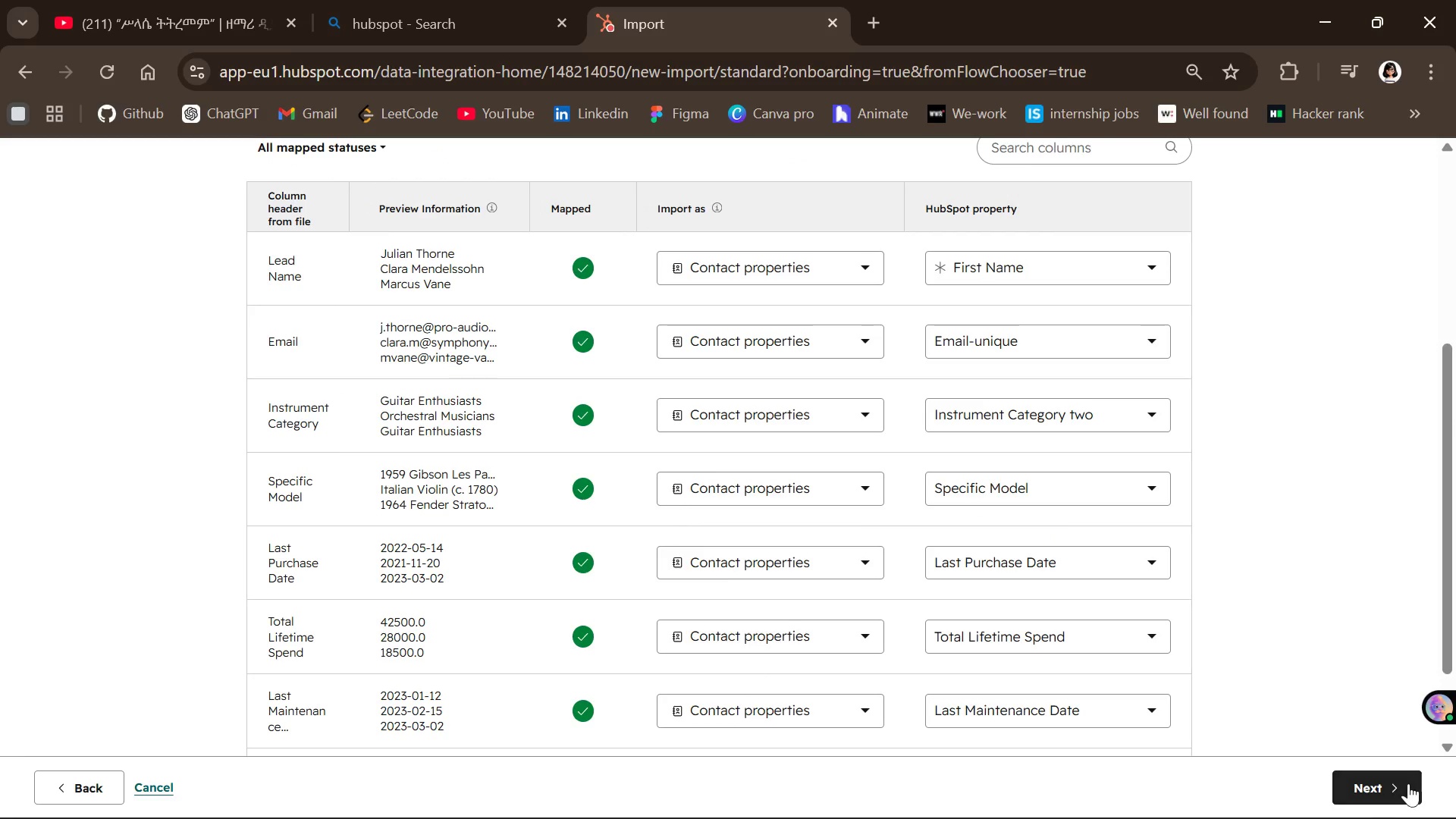 
left_click([1394, 778])
 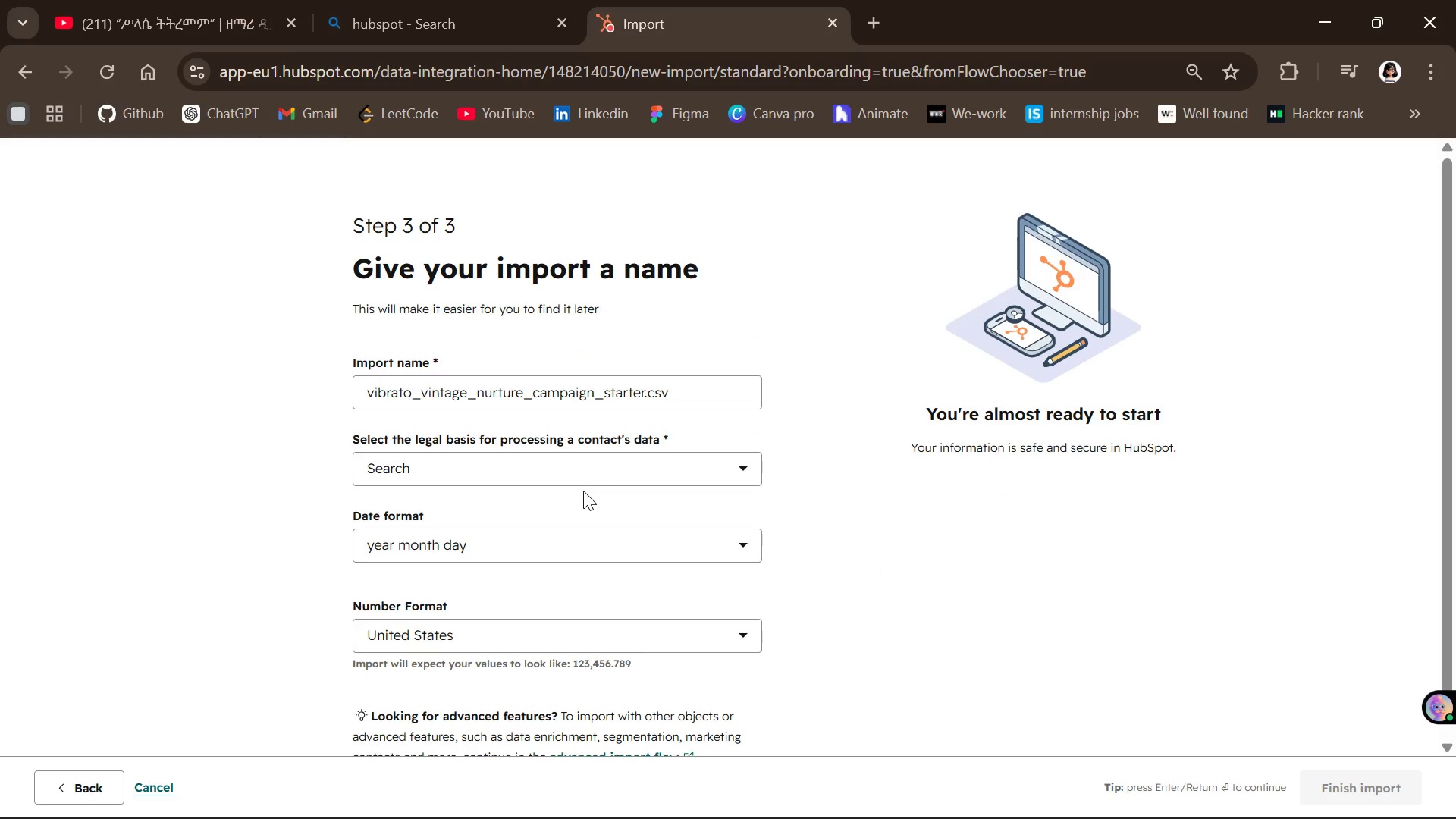 
left_click([595, 469])
 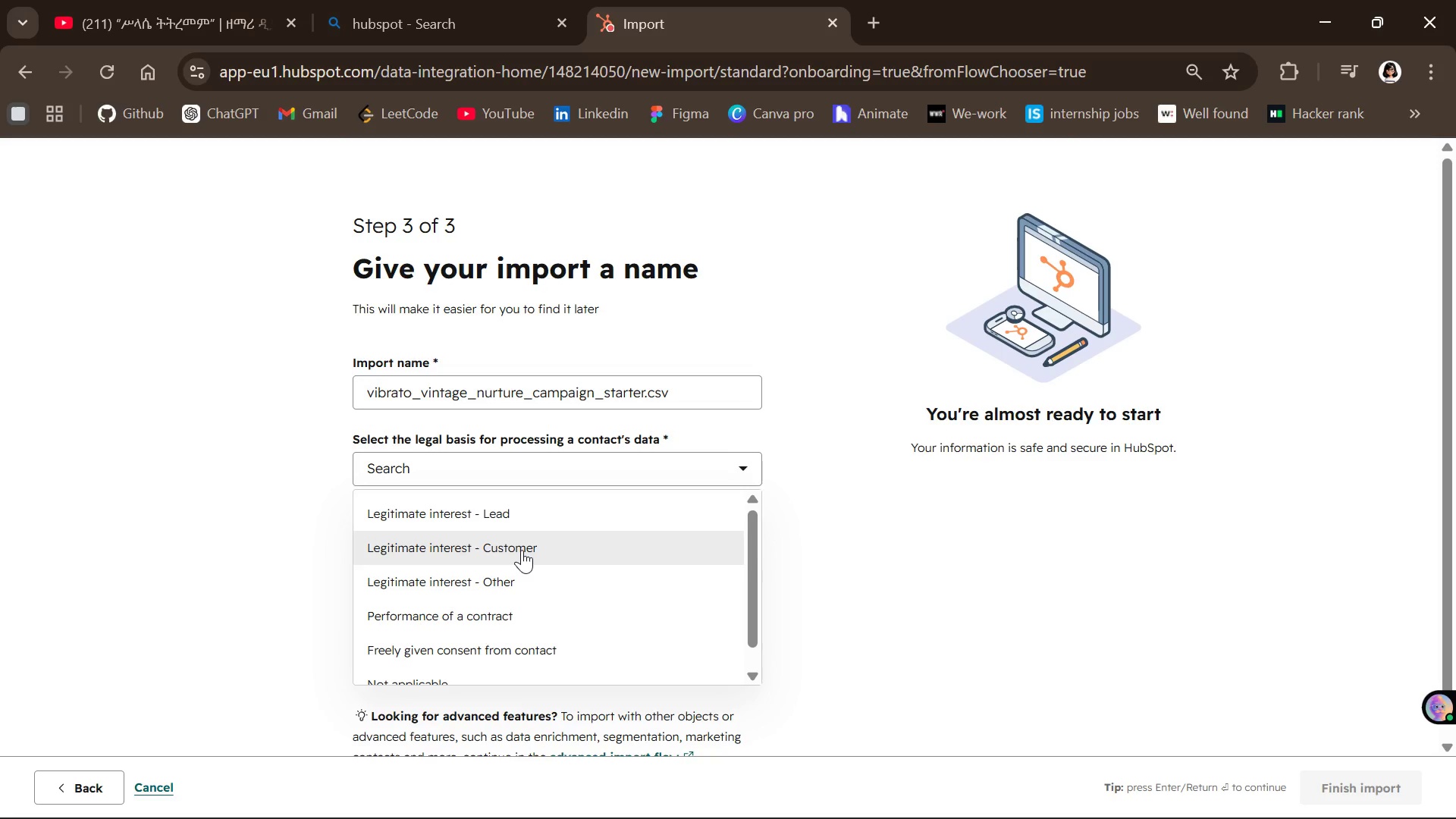 
left_click([522, 550])
 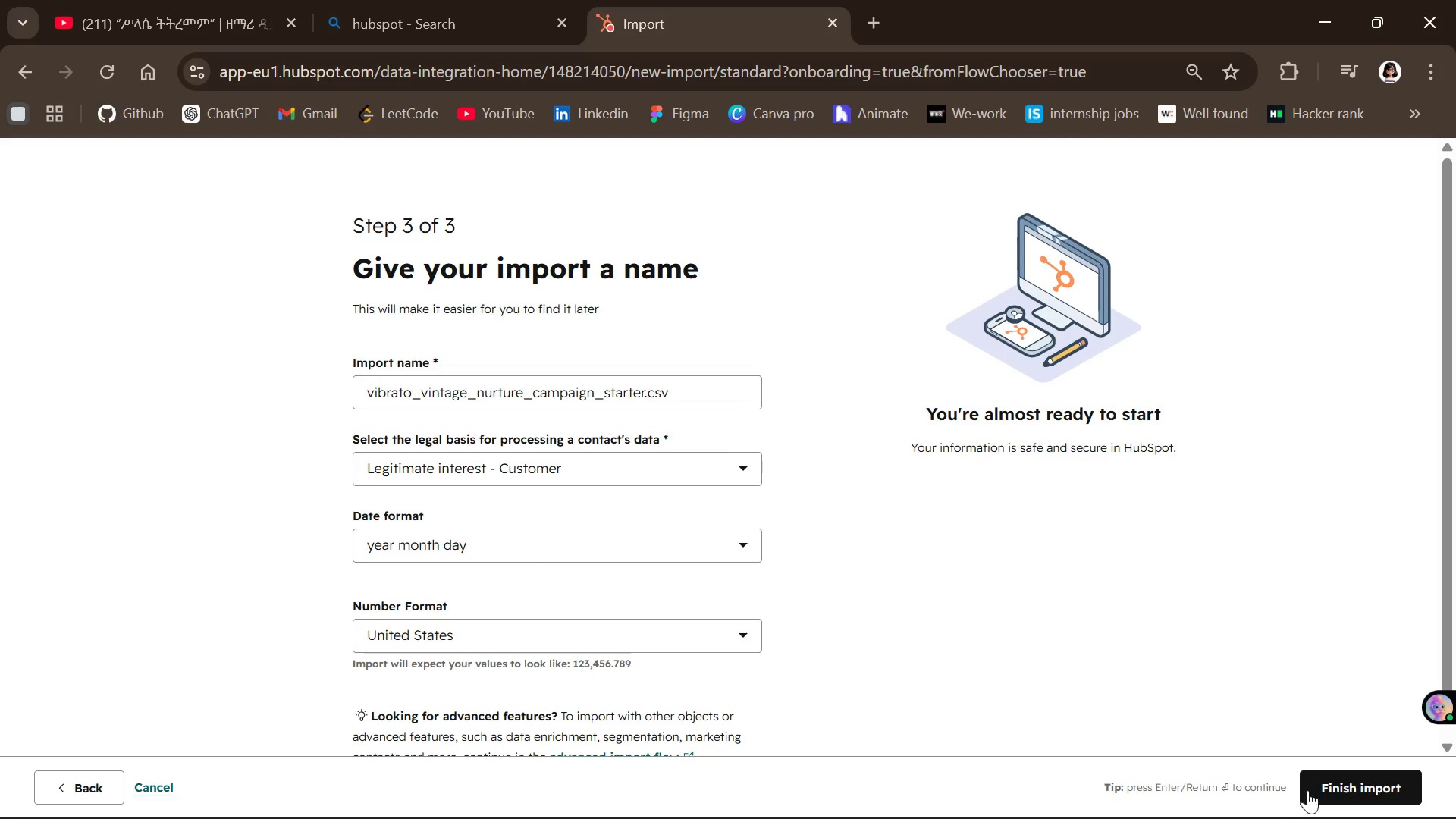 
left_click([1307, 781])
 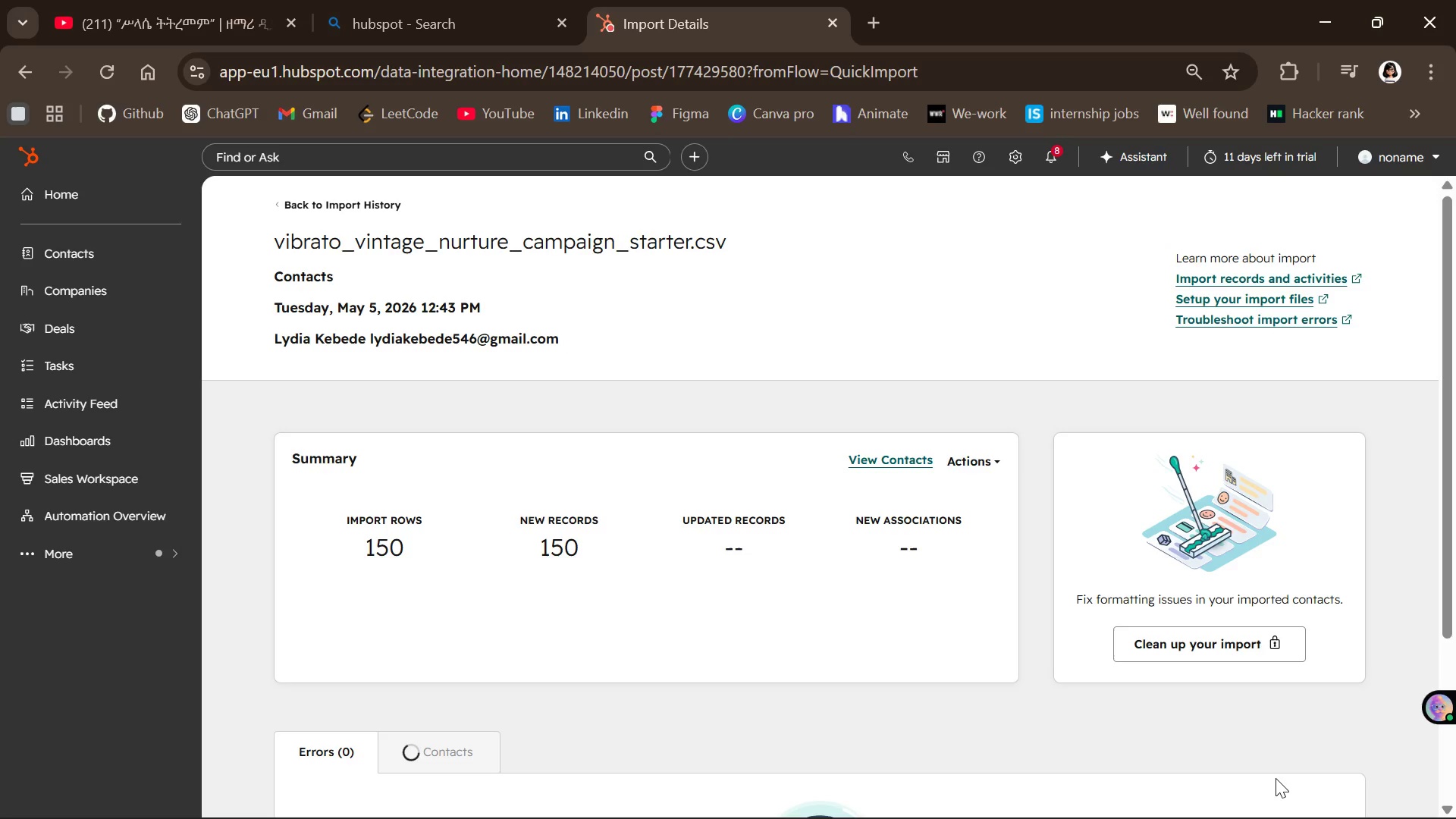 
wait(15.3)
 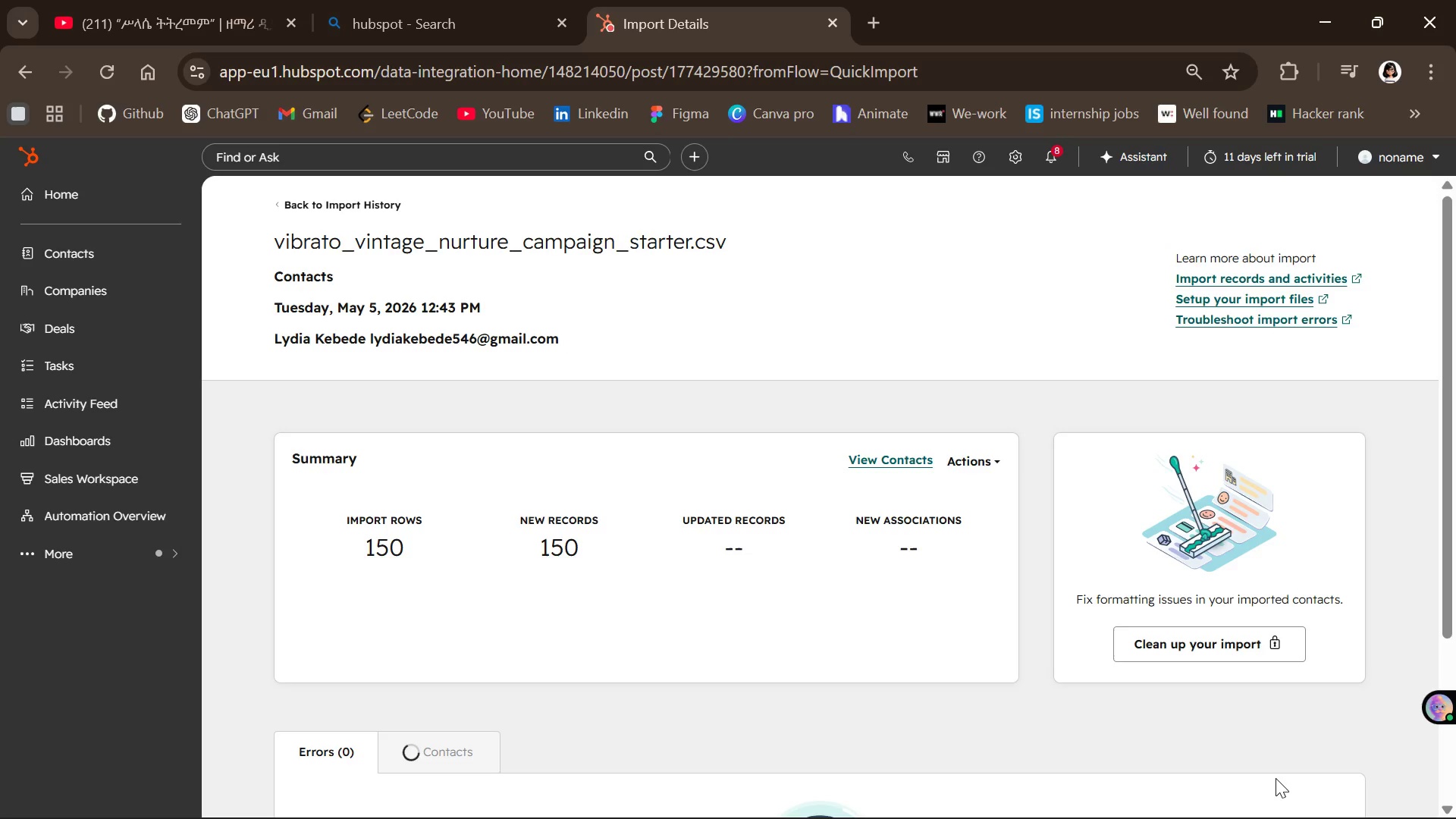 
scroll: coordinate [742, 619], scroll_direction: down, amount: 2.0
 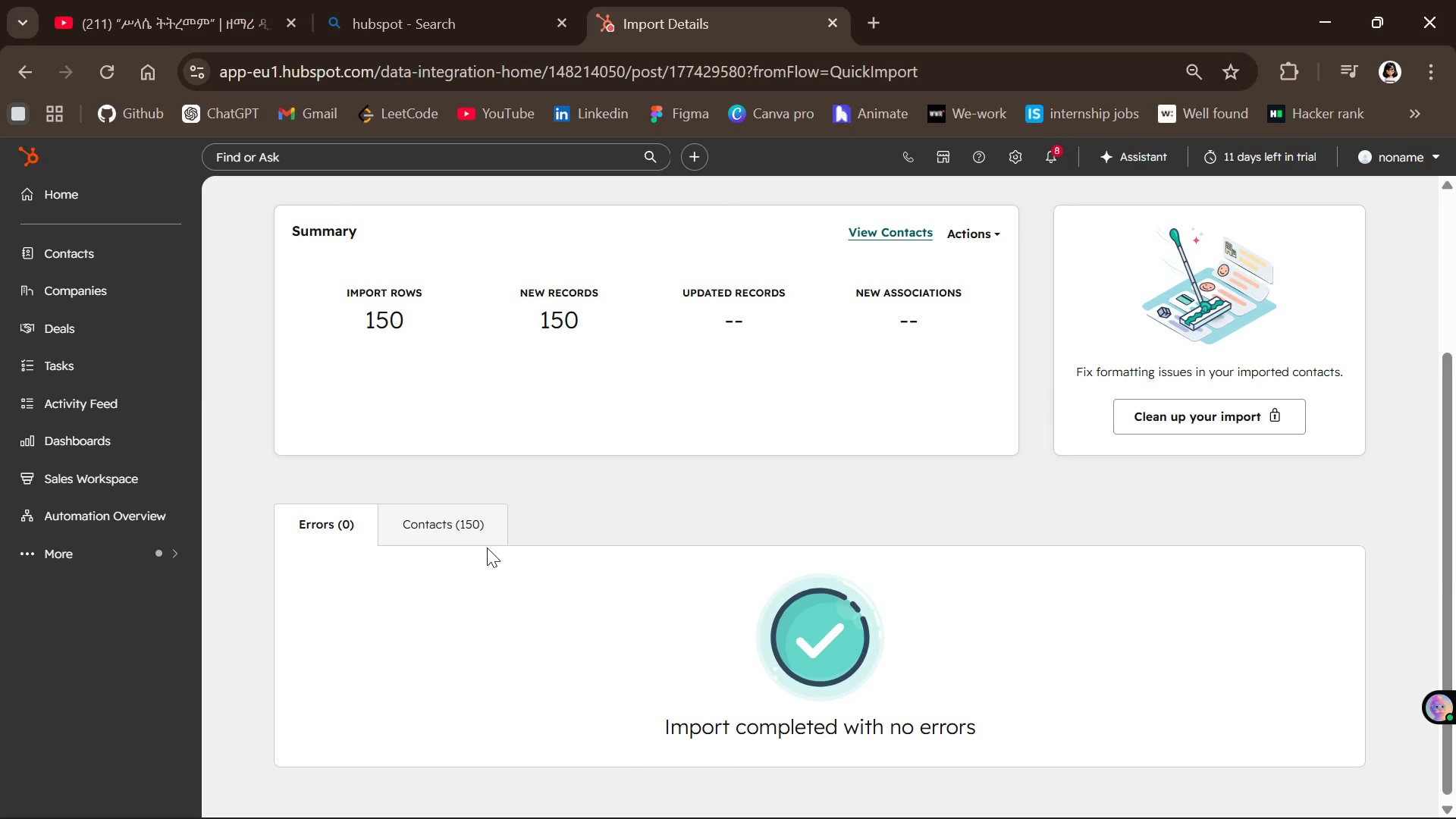 
left_click([422, 517])
 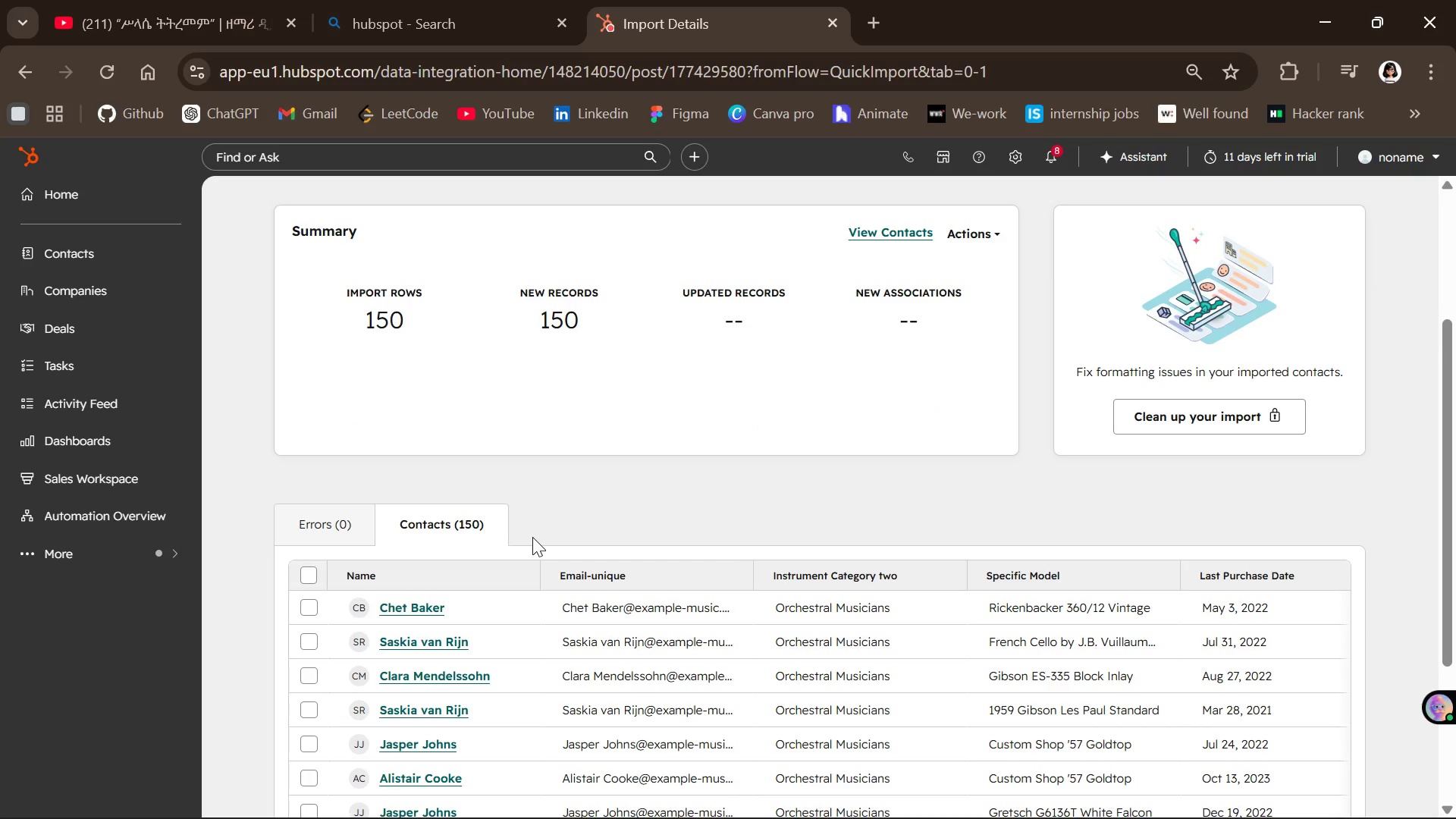 
wait(5.23)
 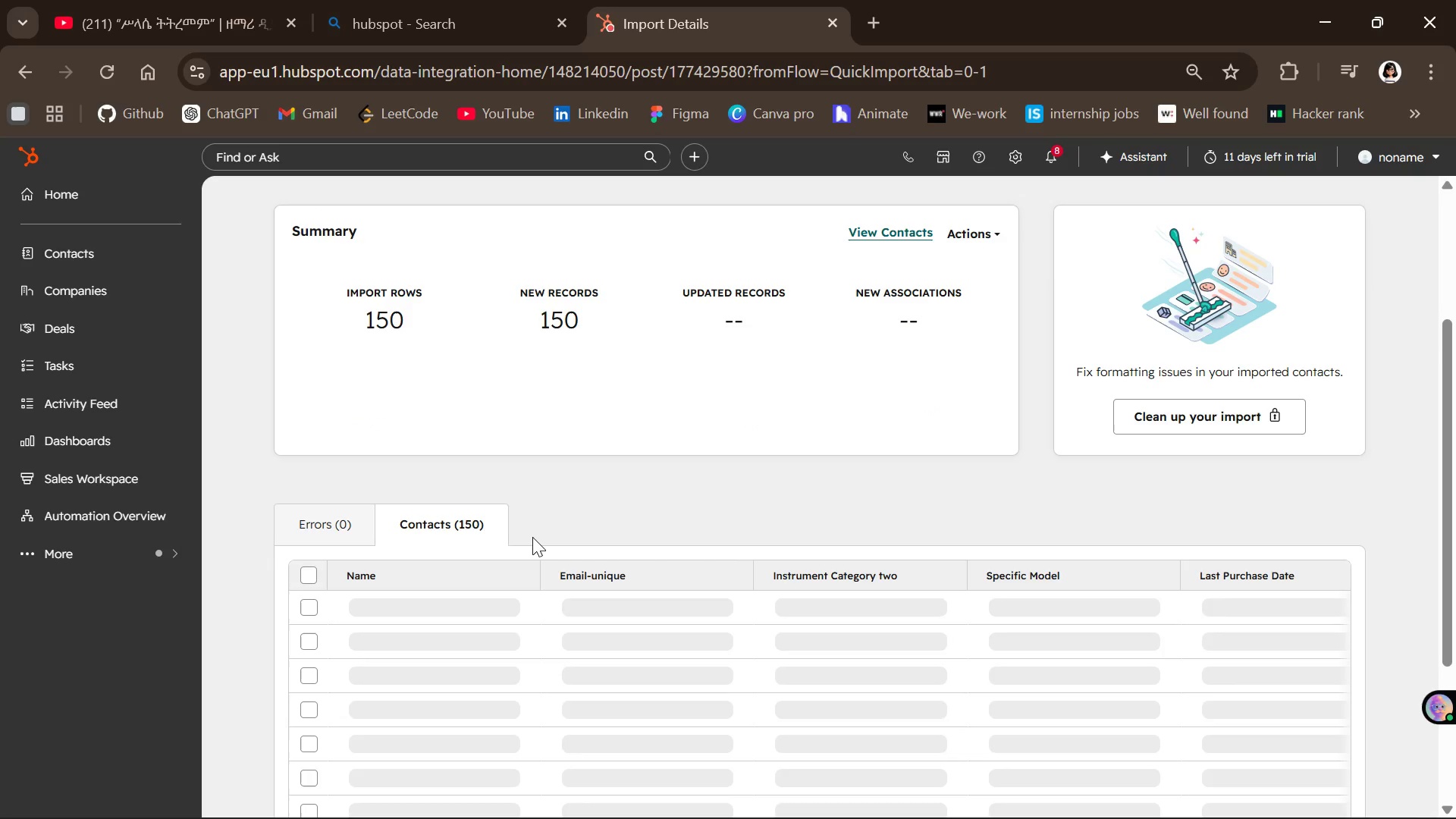 
scroll: coordinate [532, 537], scroll_direction: down, amount: 1.0
 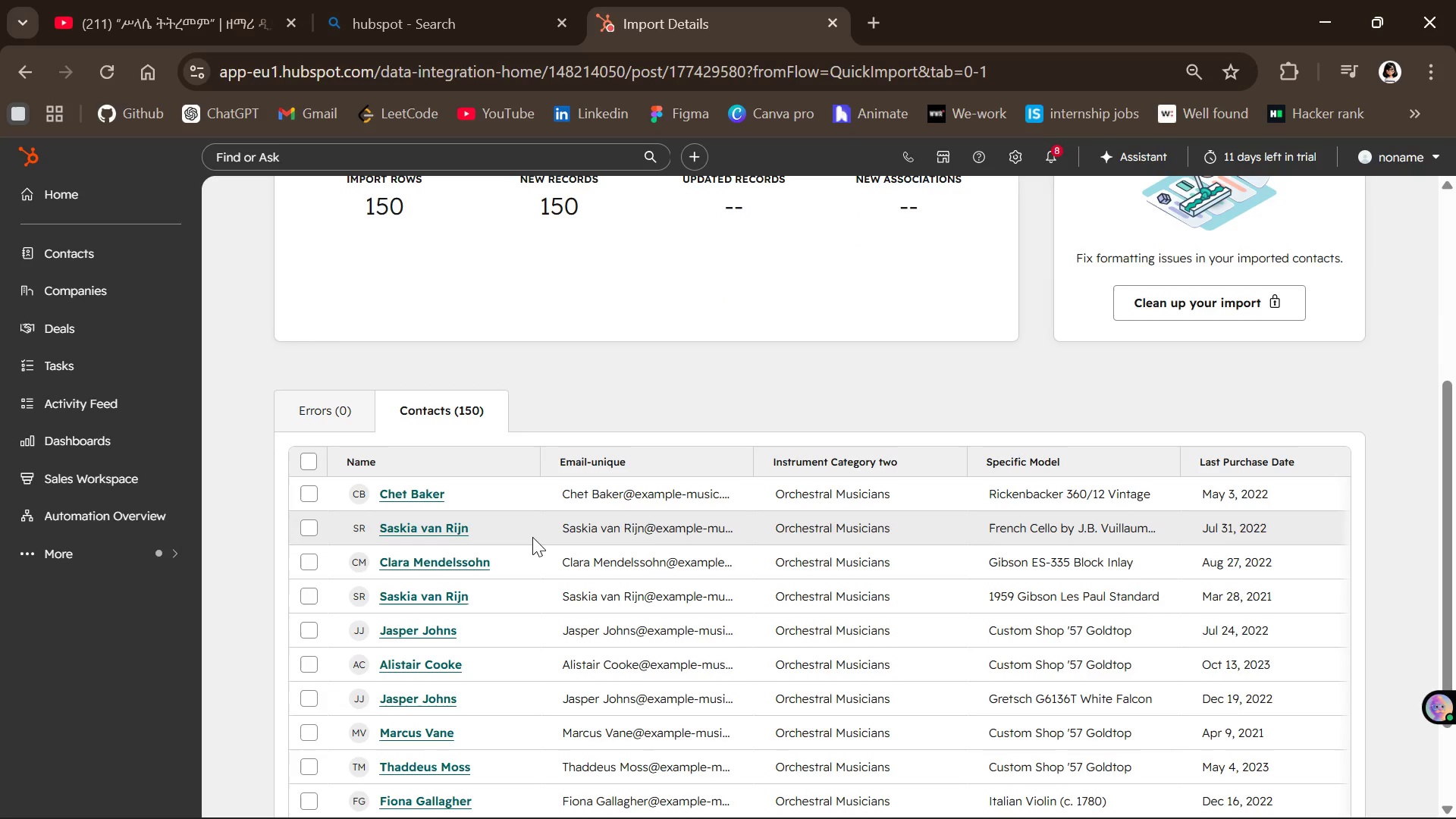 
wait(13.75)
 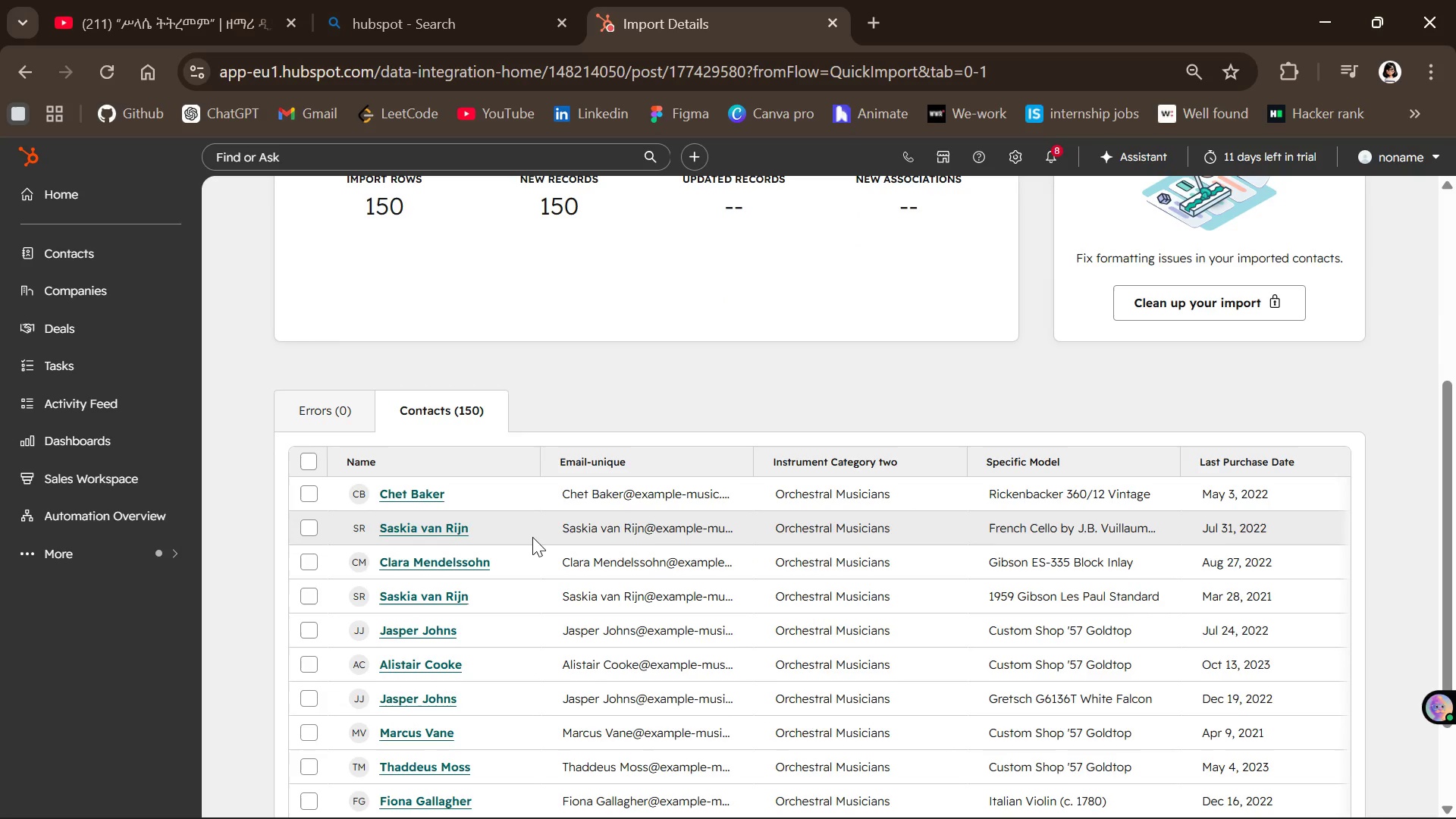 
left_click([50, 540])
 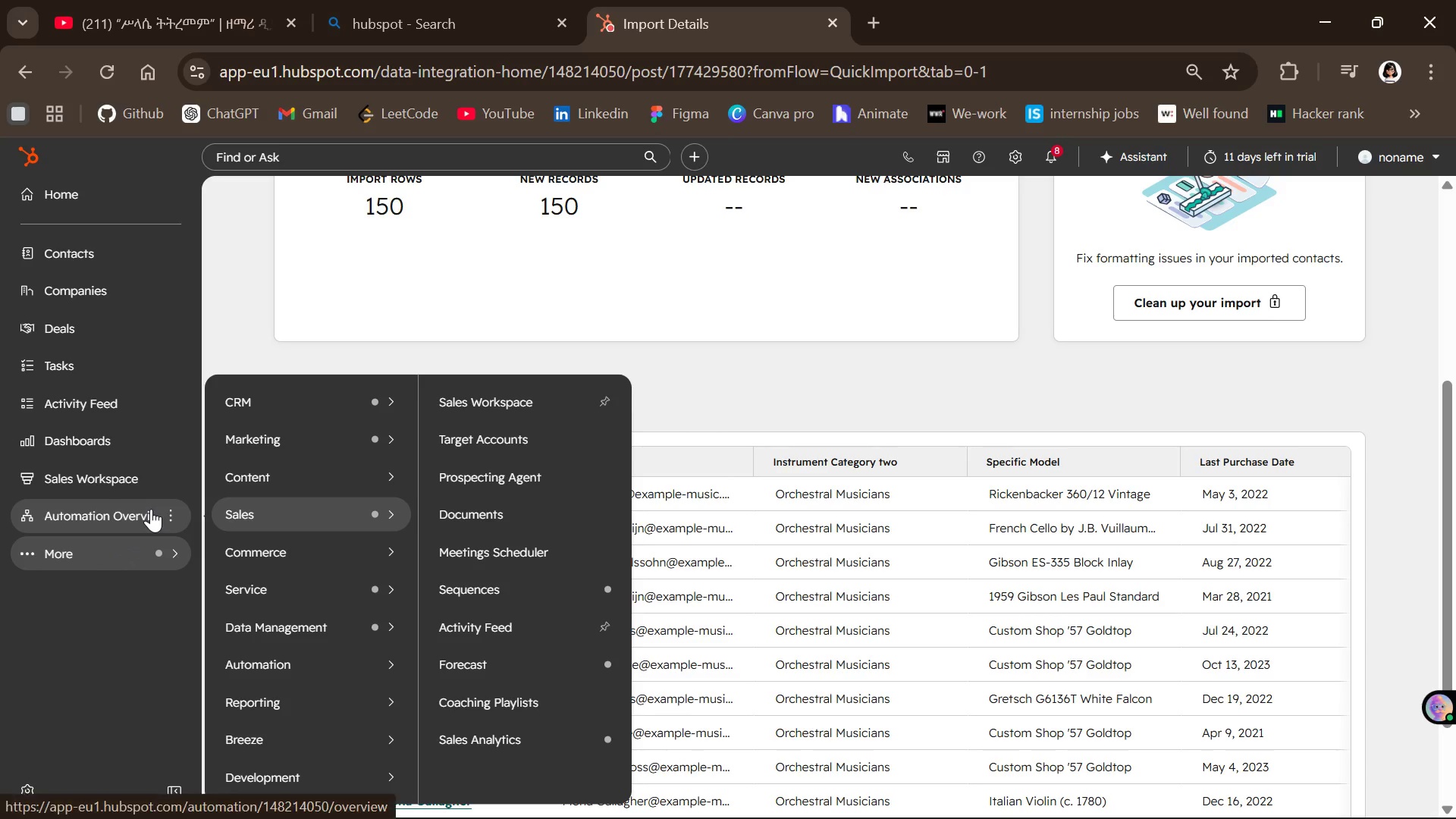 
wait(9.38)
 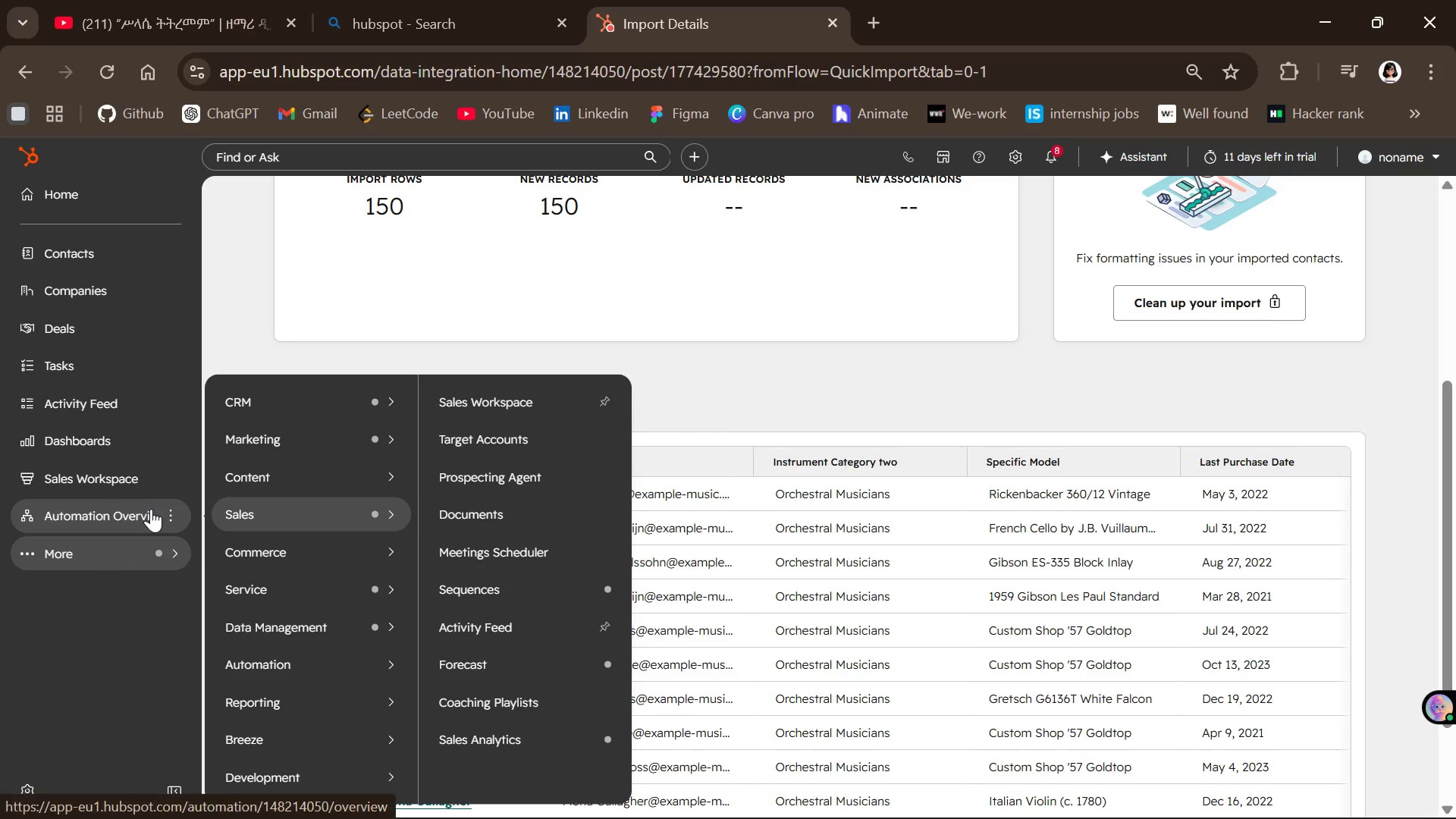 
mouse_move([367, 515])
 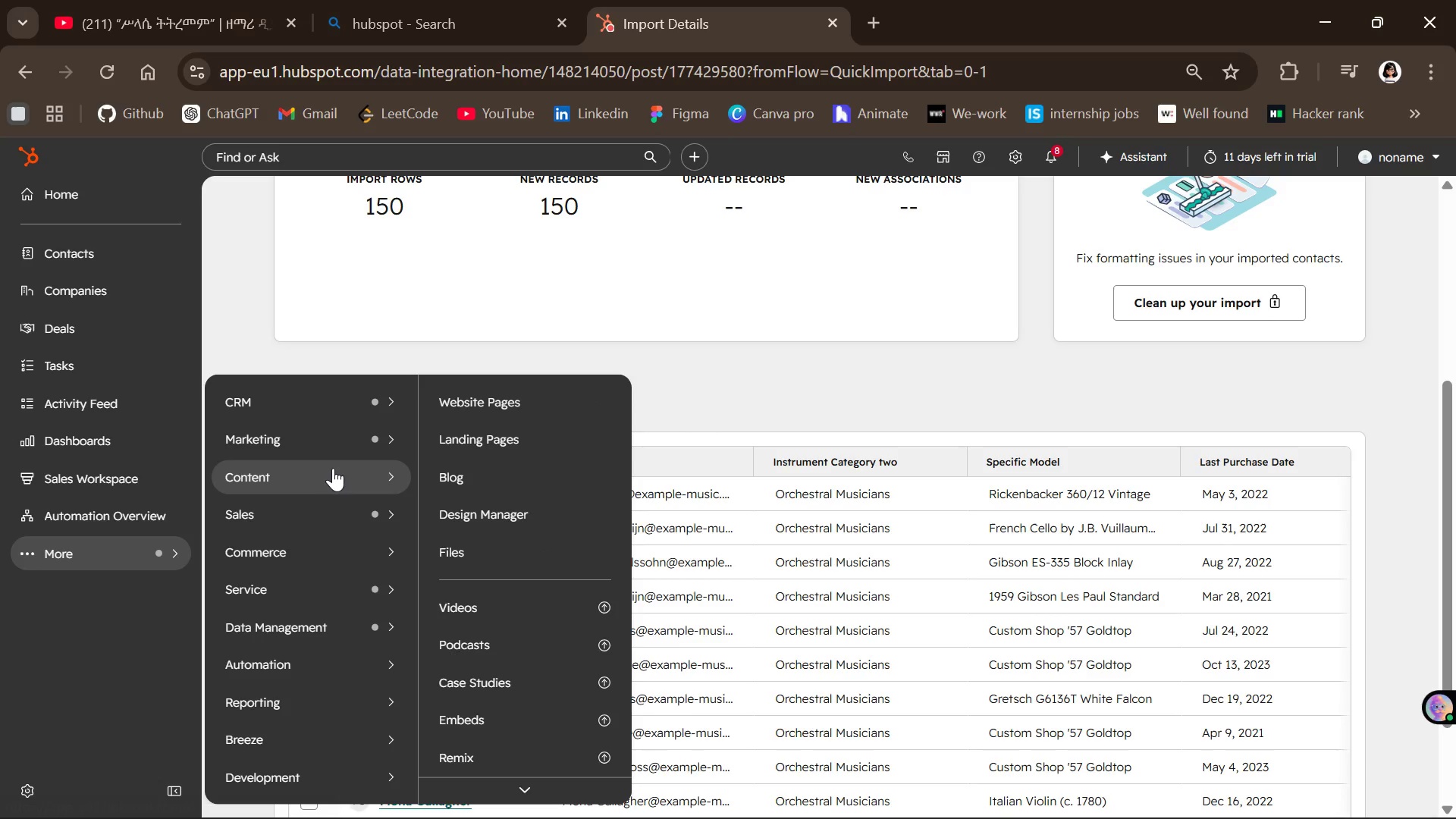 
scroll: coordinate [331, 461], scroll_direction: down, amount: 1.0
 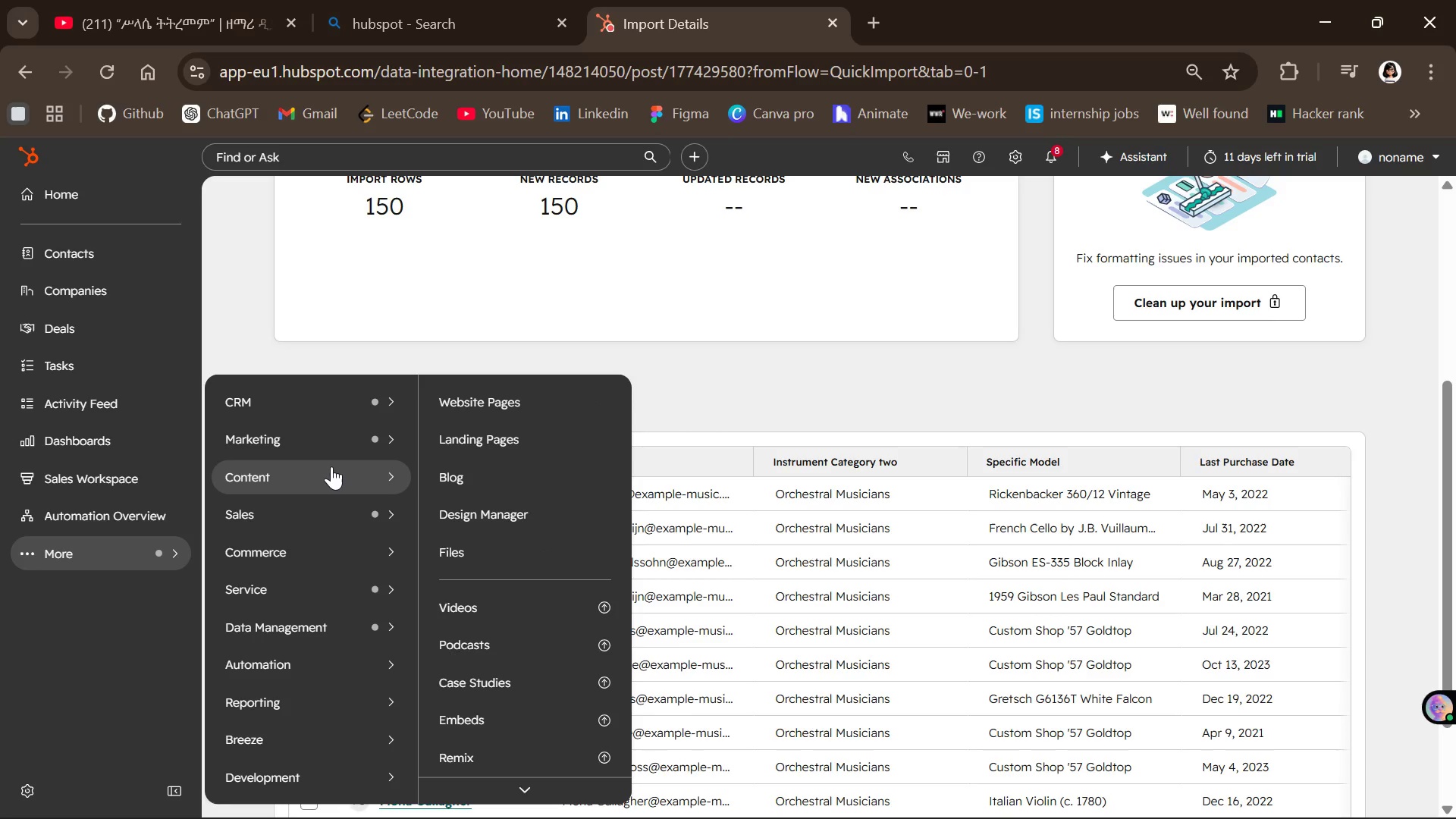 
scroll: coordinate [331, 466], scroll_direction: up, amount: 1.0
 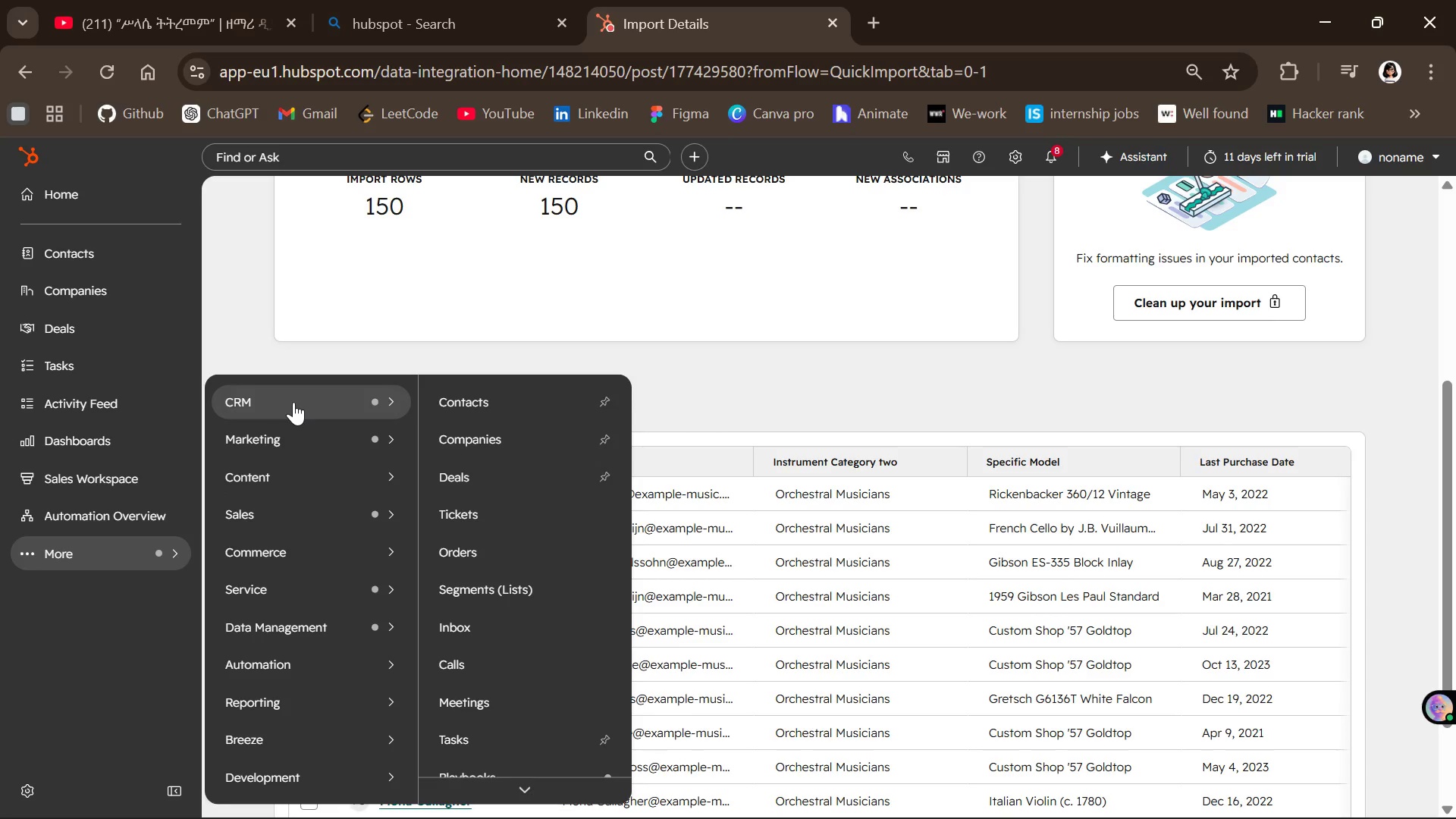 
left_click([462, 579])
 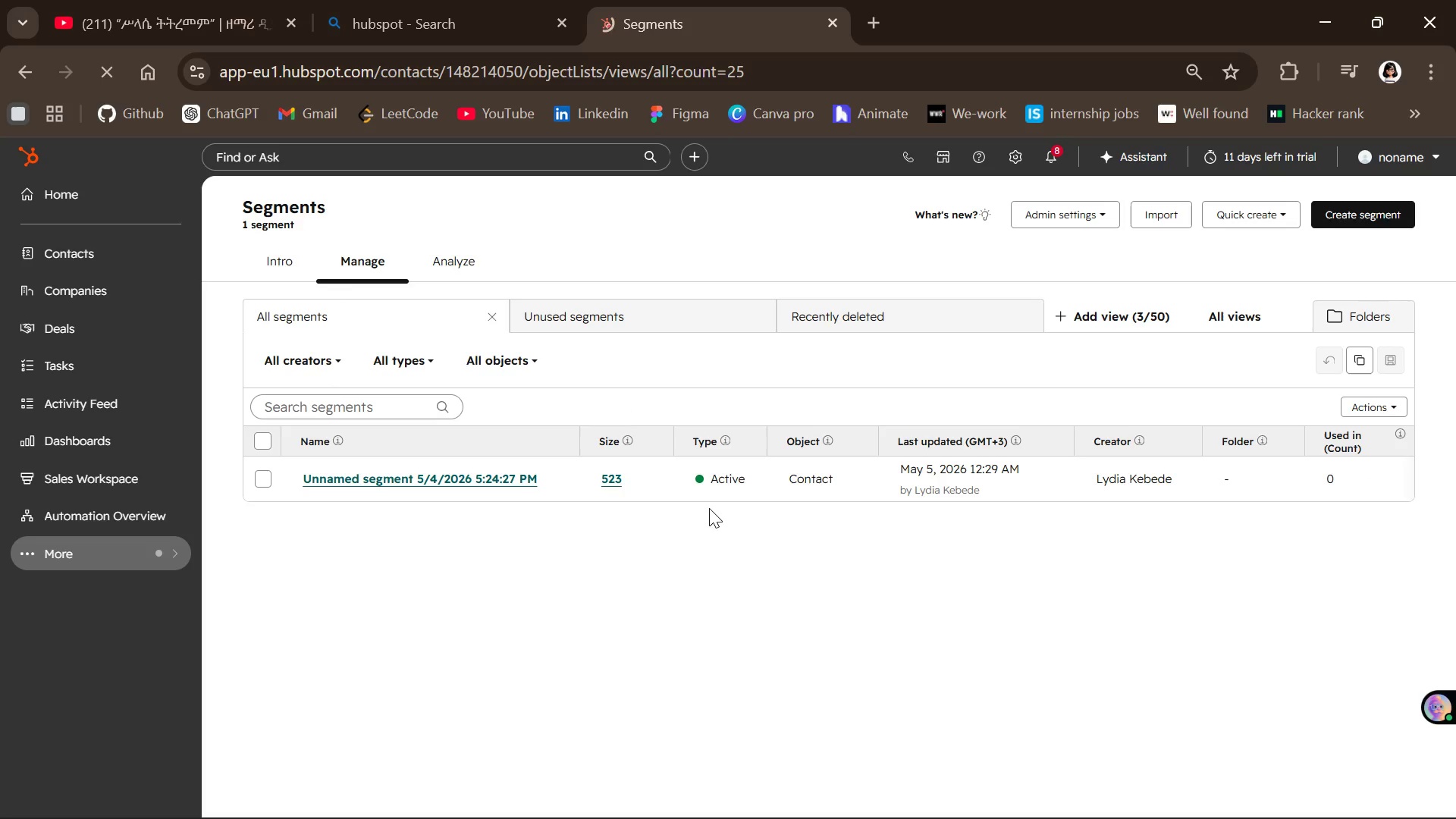 
wait(18.78)
 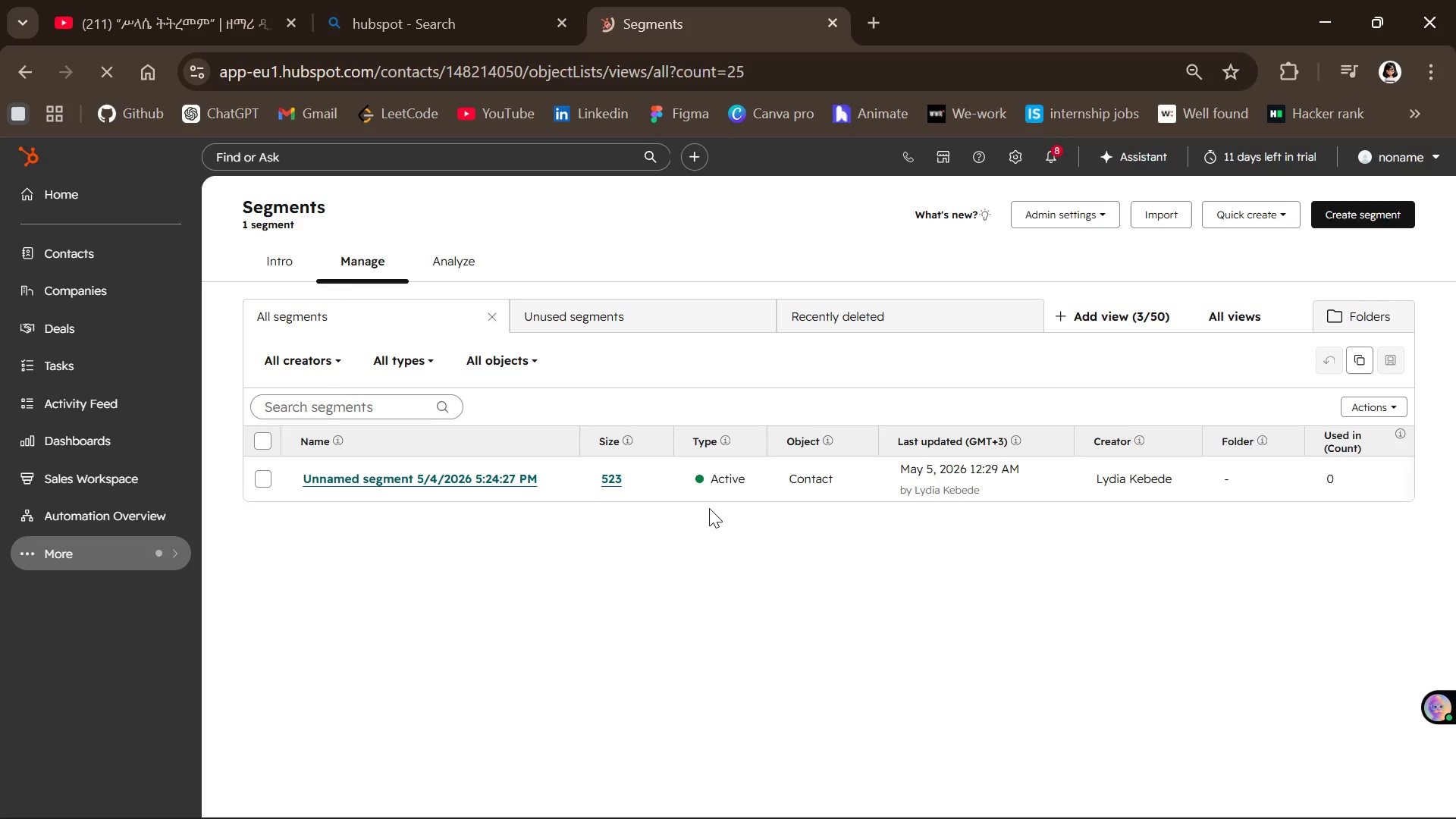 
left_click([1351, 205])
 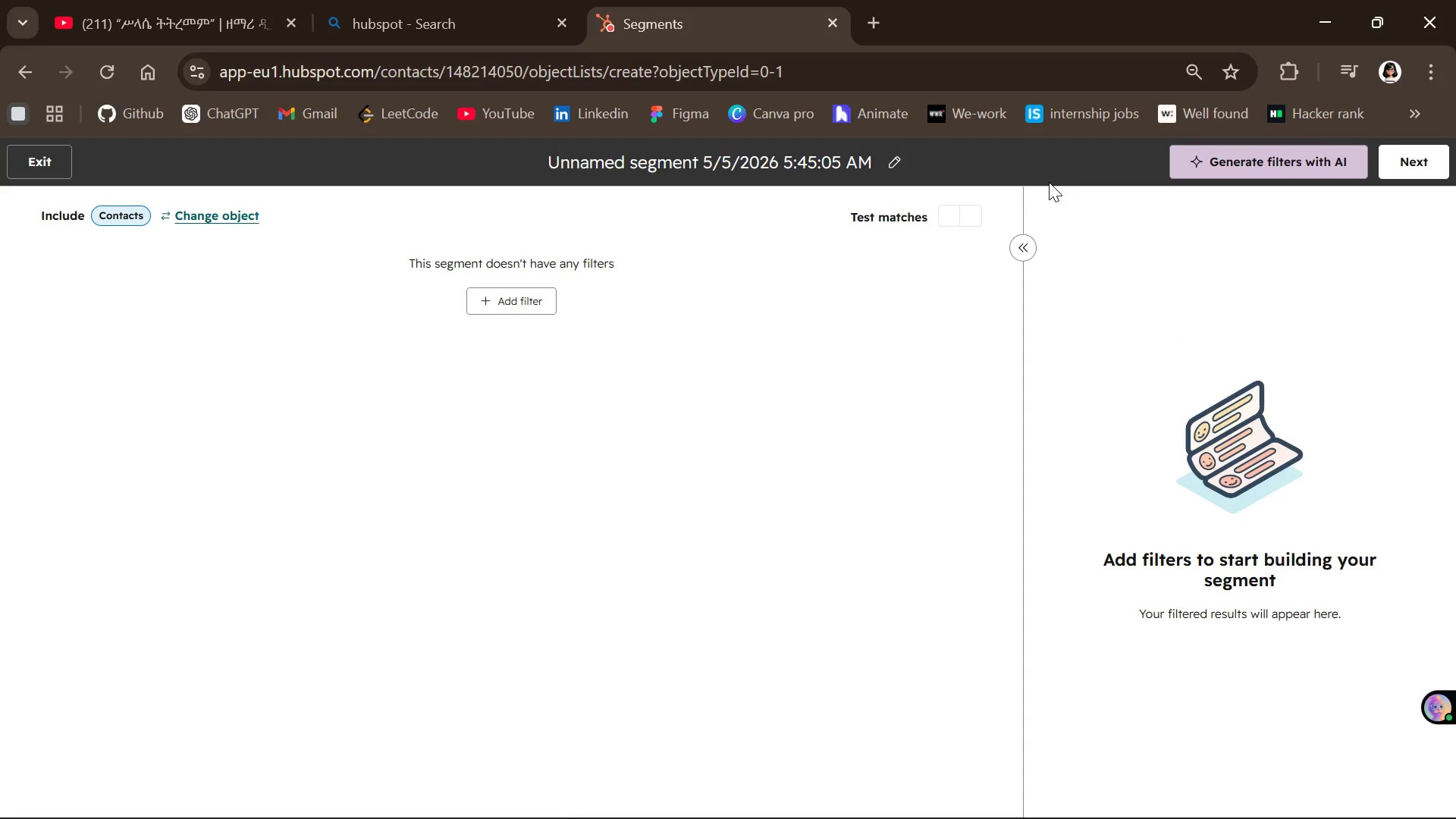 
wait(14.75)
 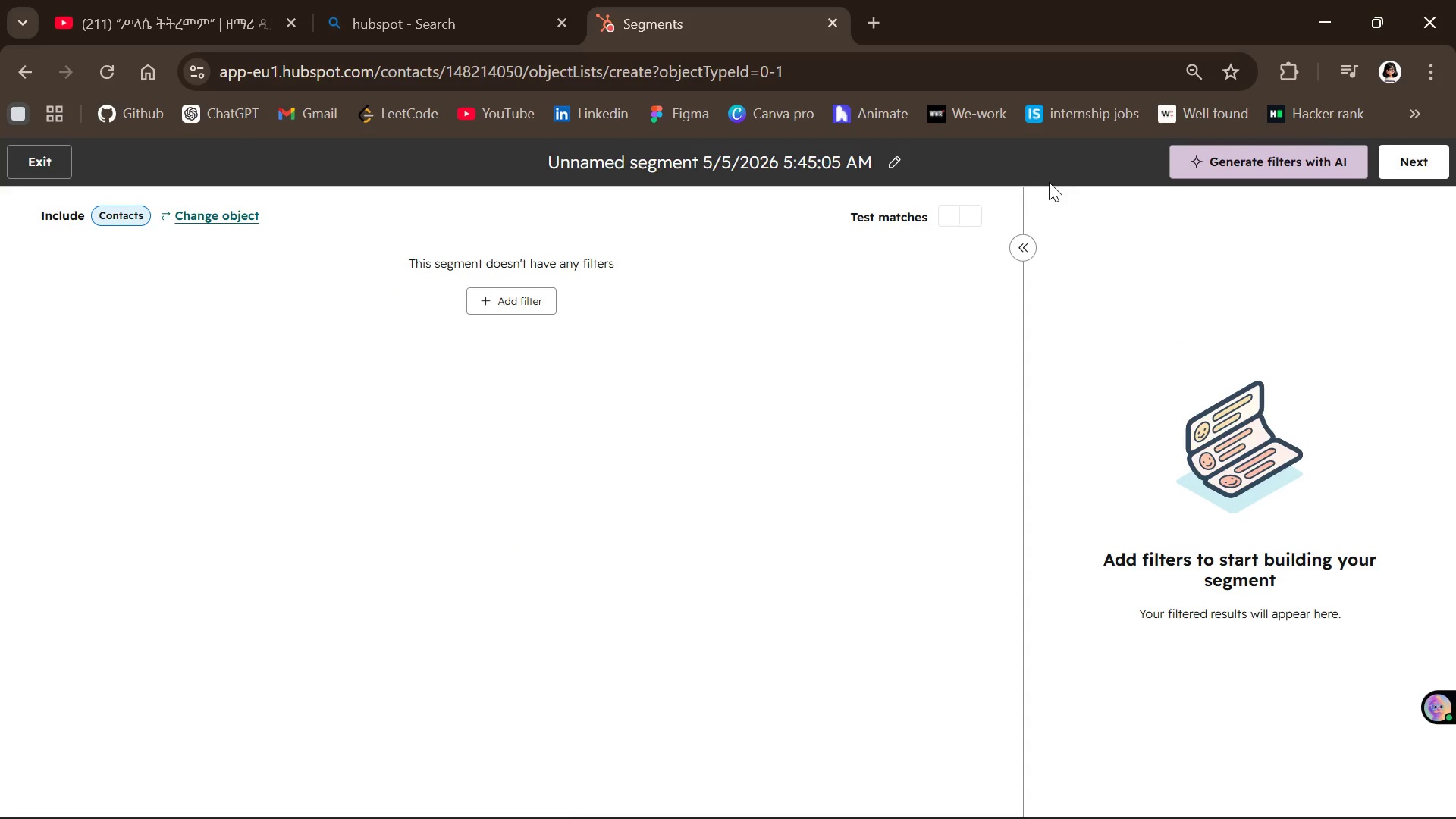 
left_click([895, 153])
 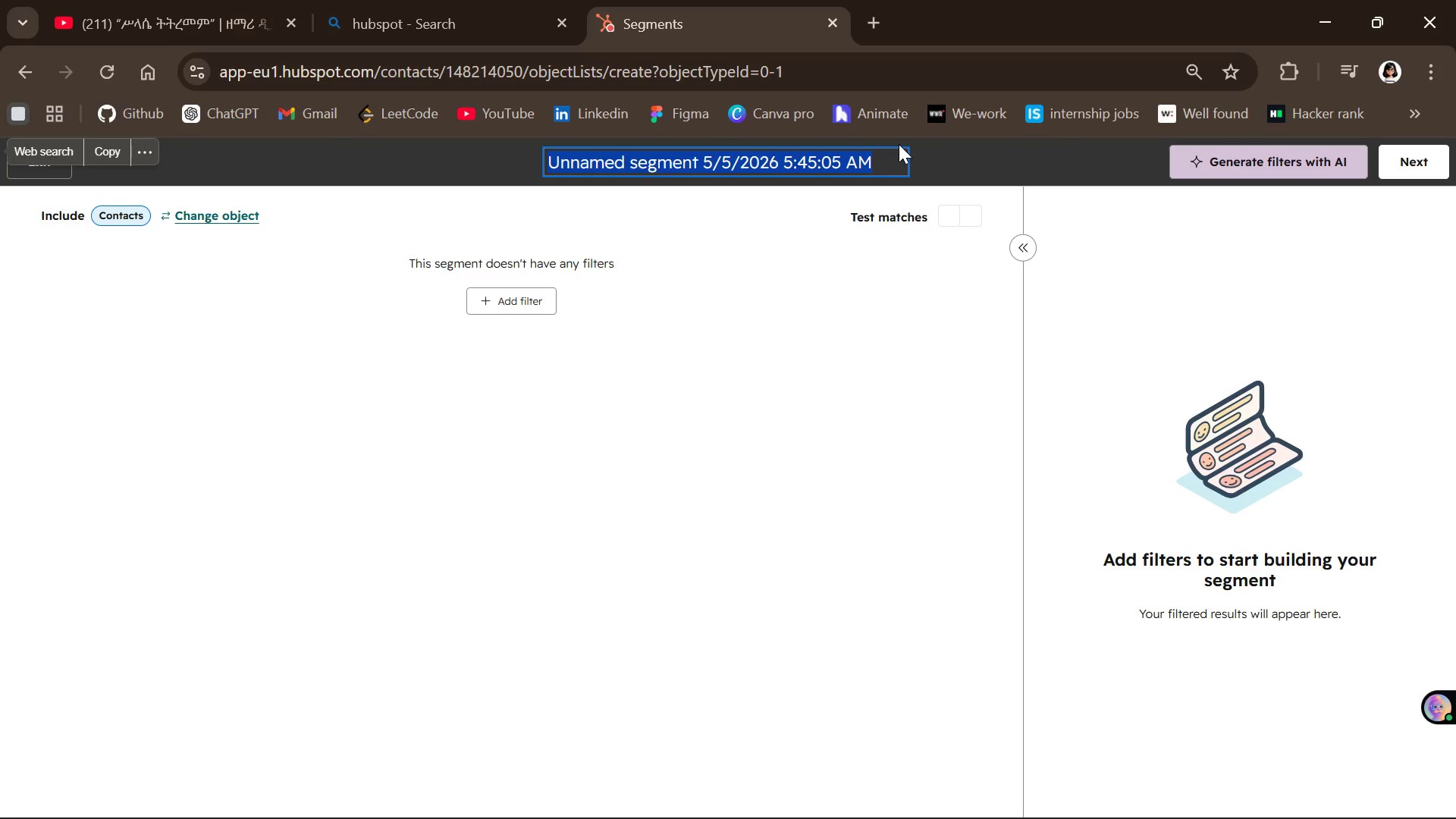 
key(Backspace)
type(Guita)
 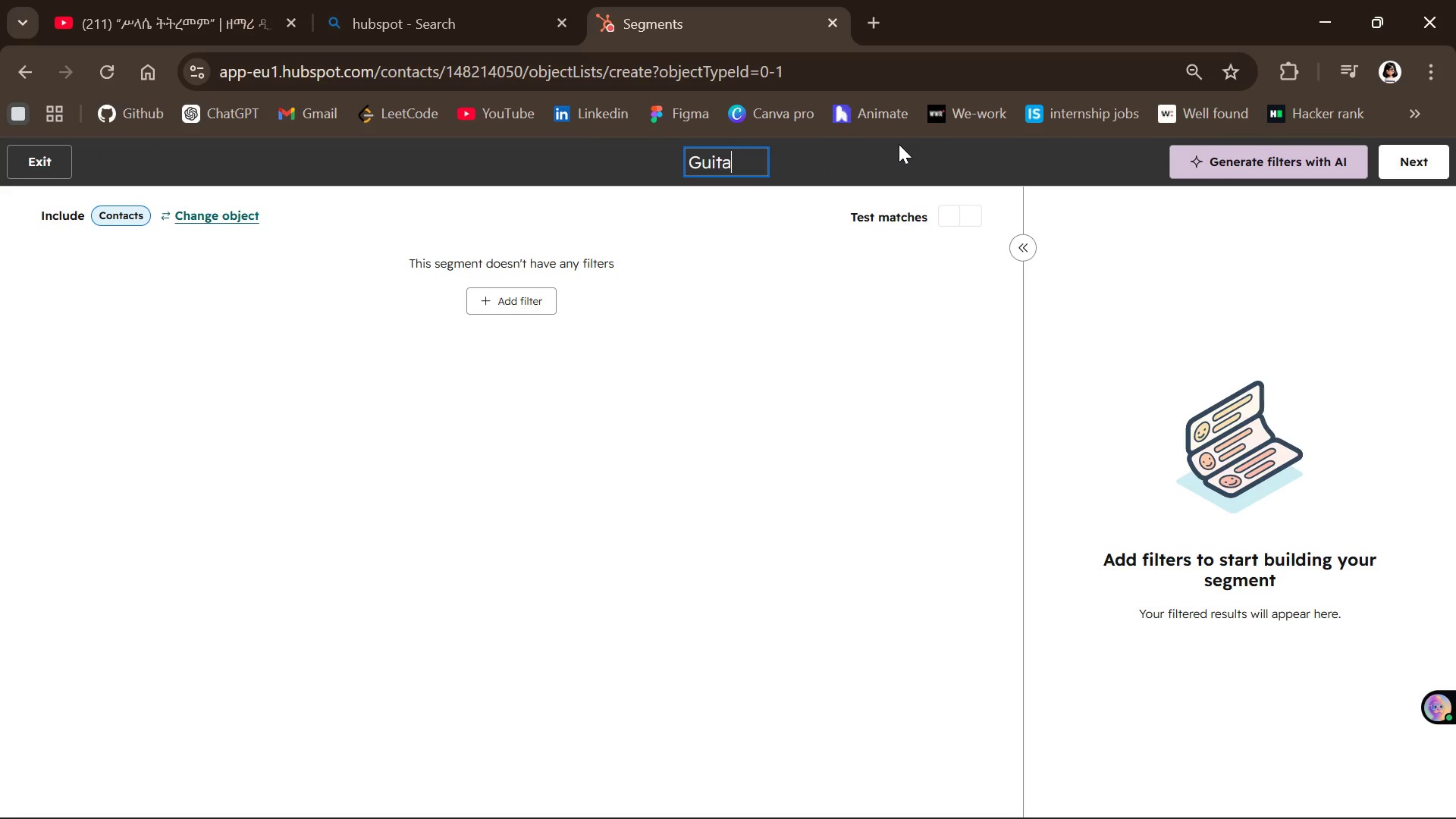 
type(r Enthusiasts)
 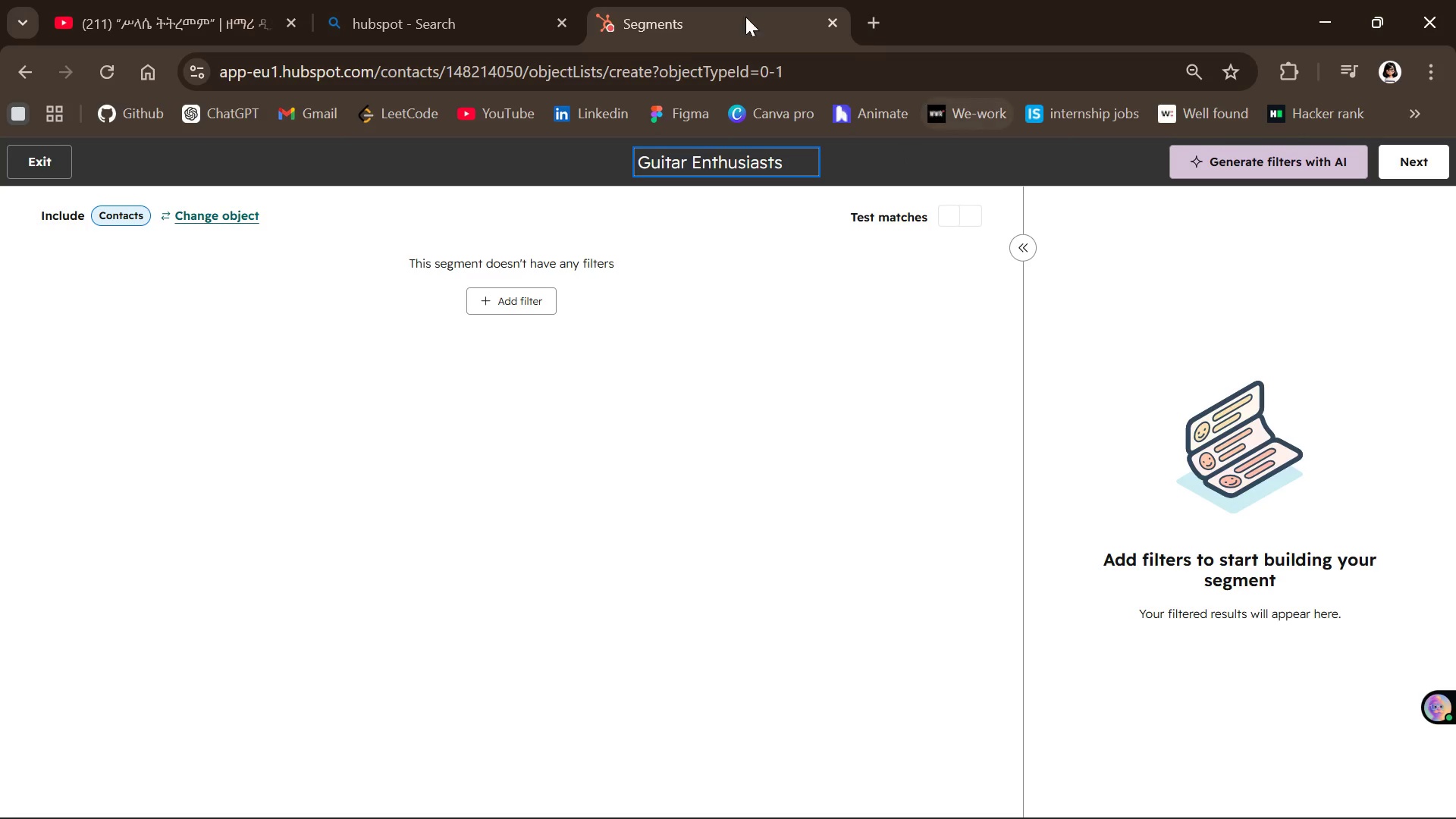 
wait(6.97)
 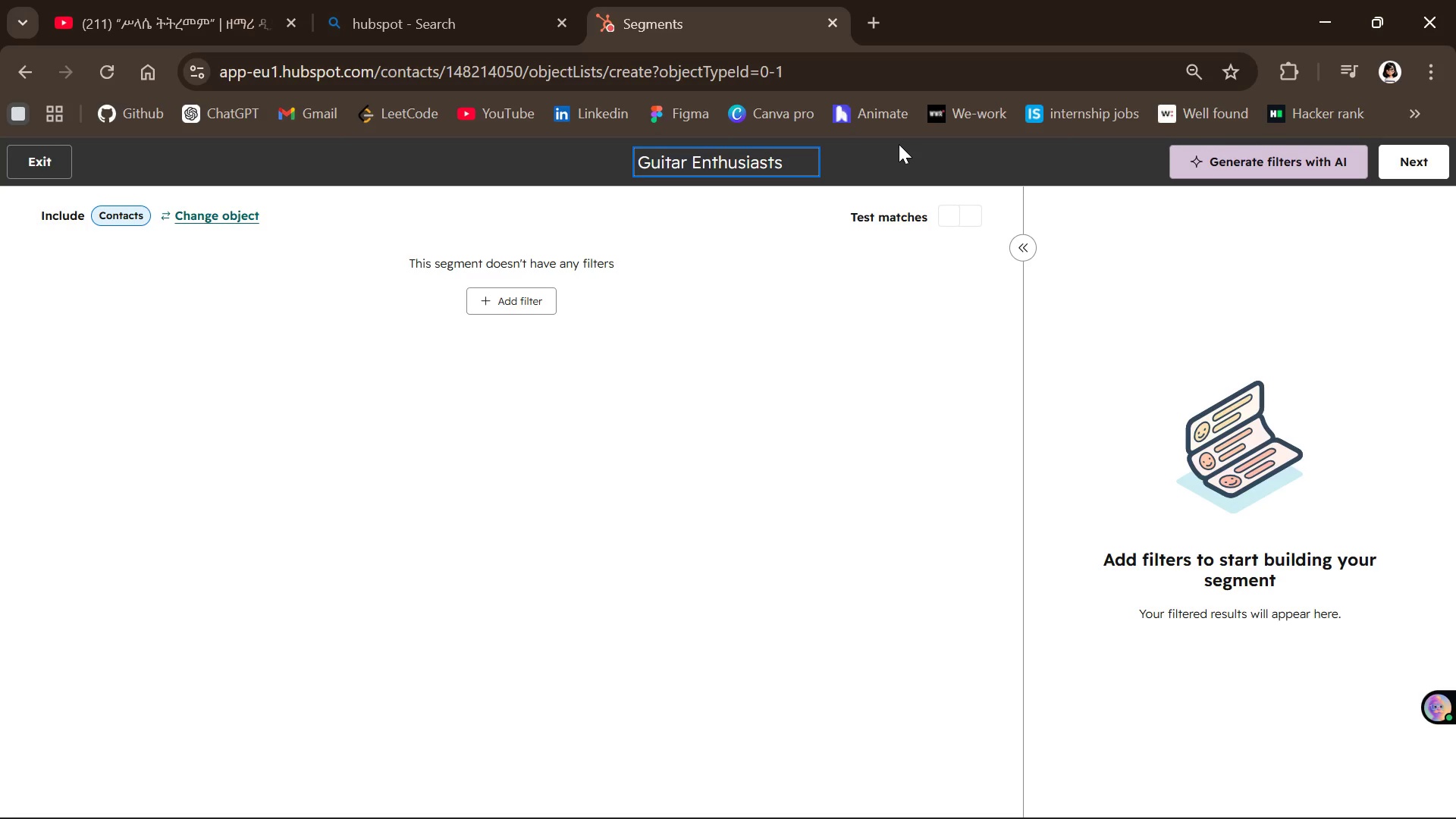 
left_click([518, 306])
 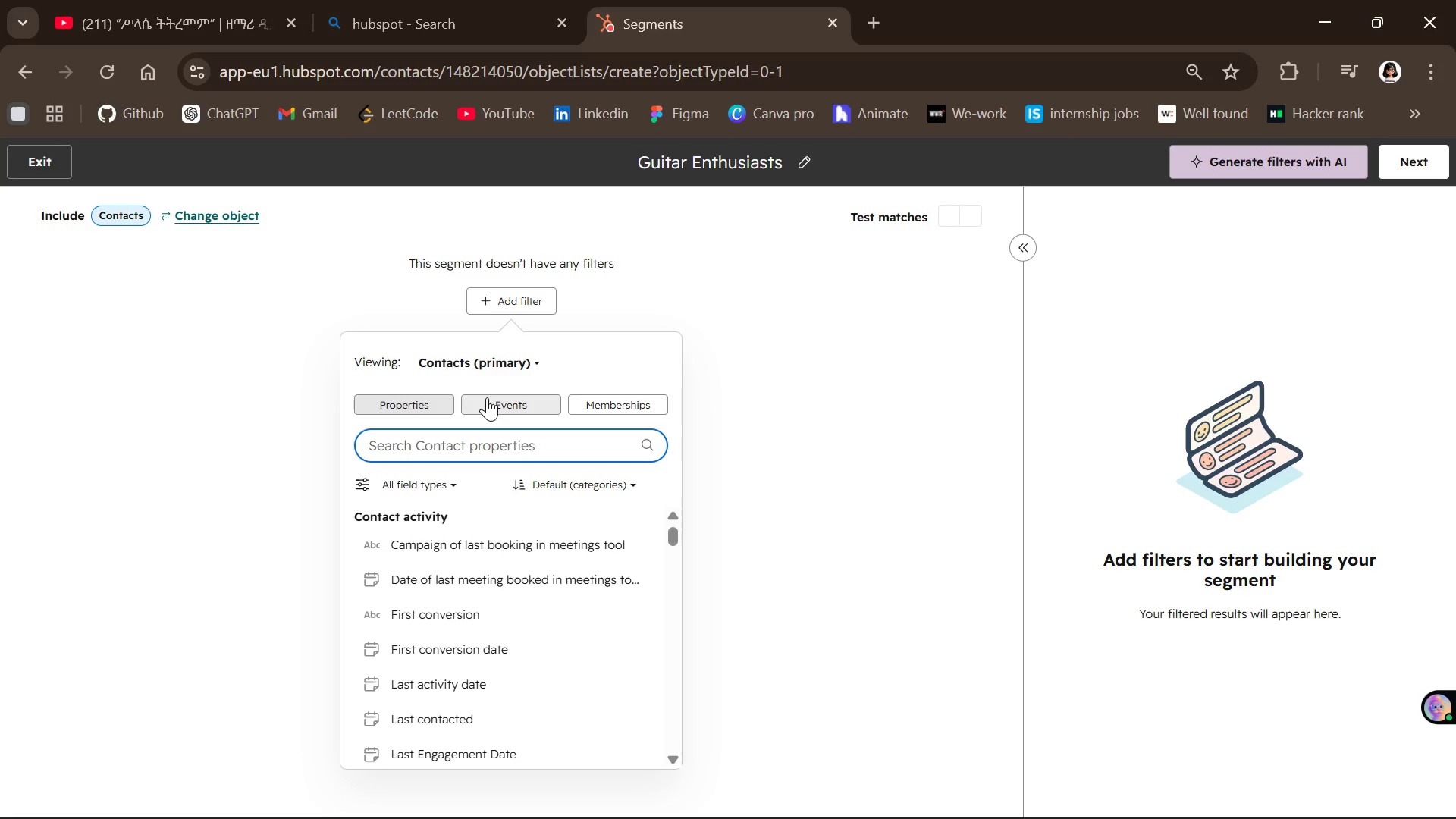 
type(contact)
 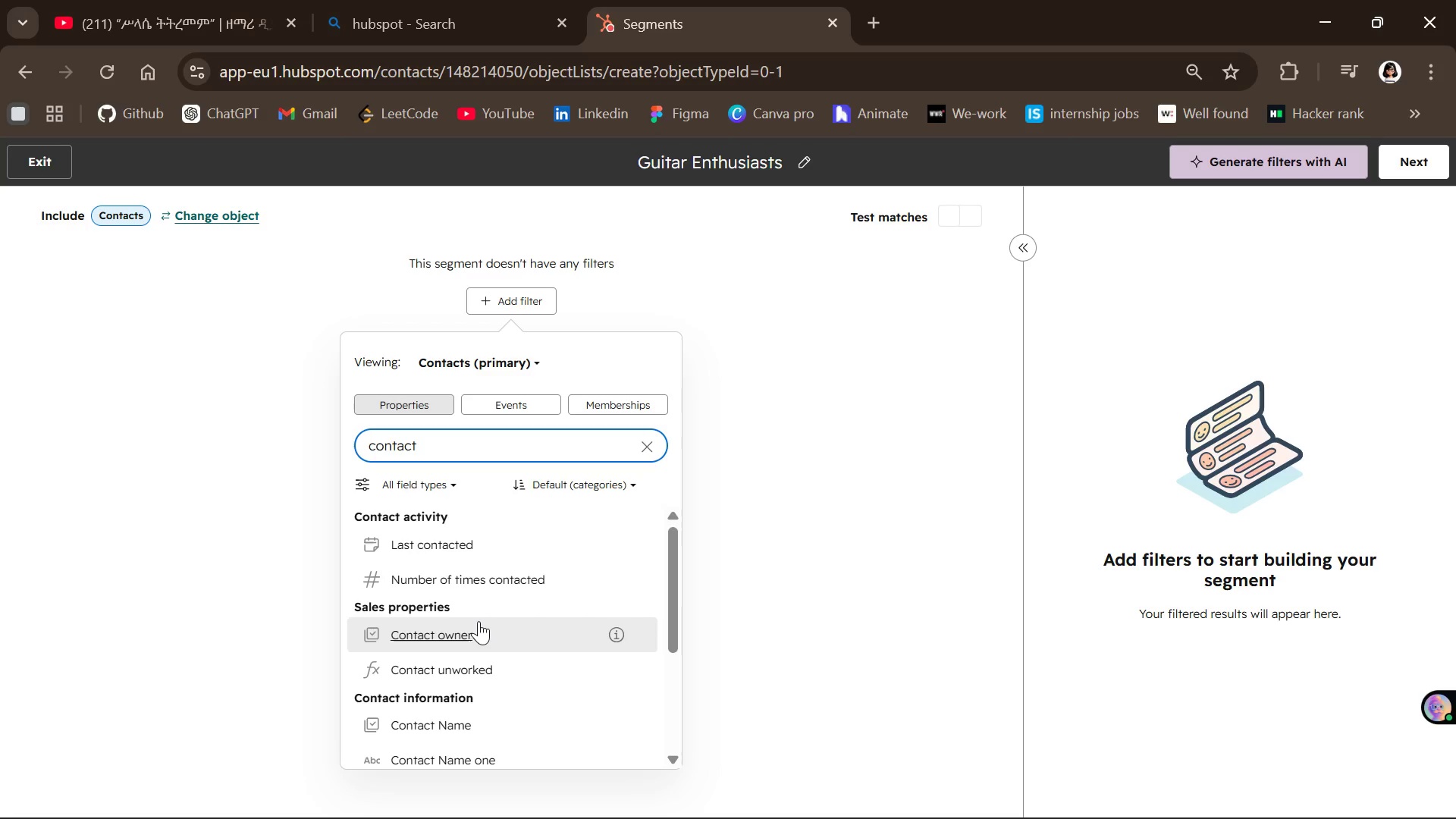 
wait(11.84)
 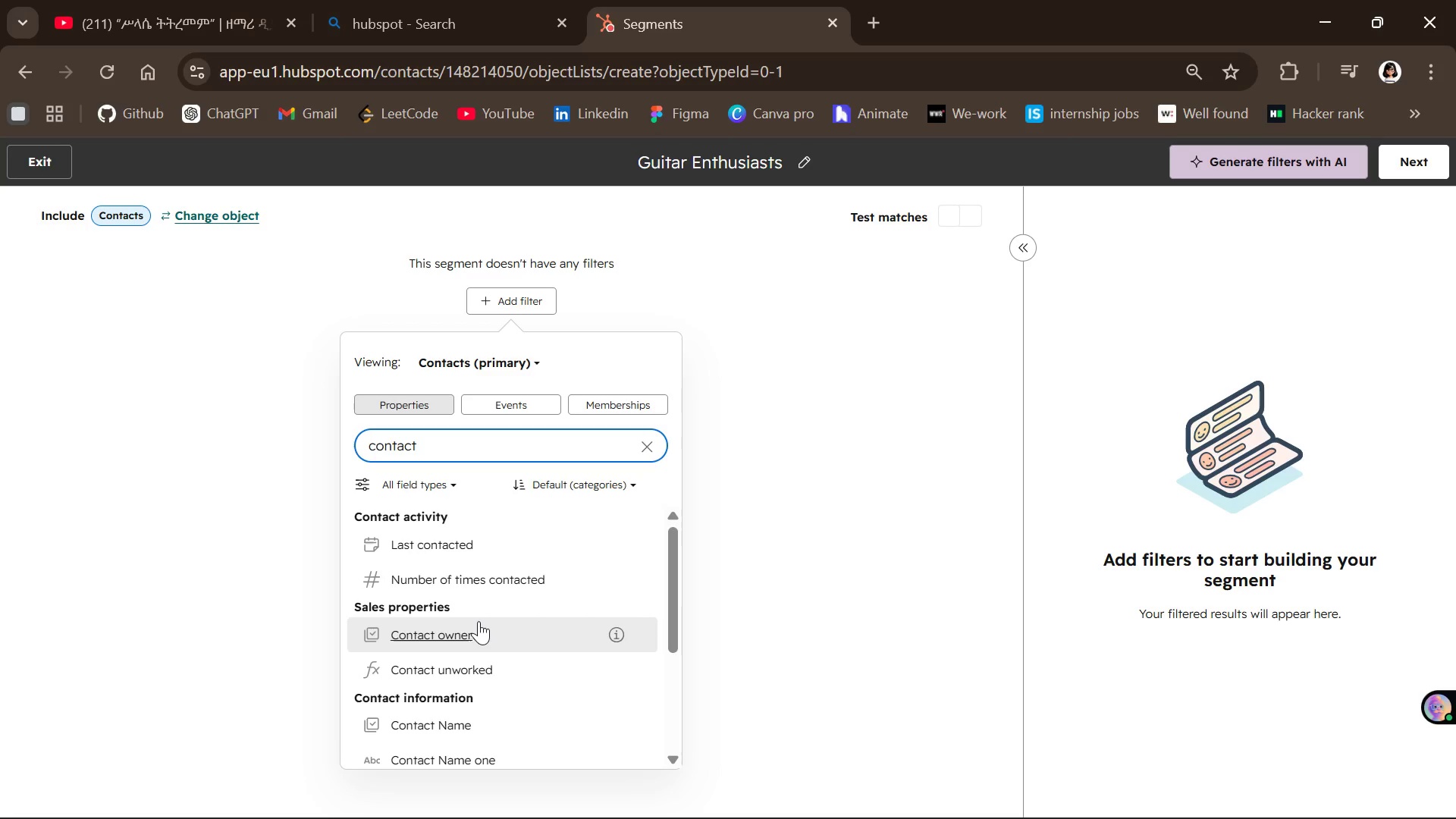 
key(Backspace)
 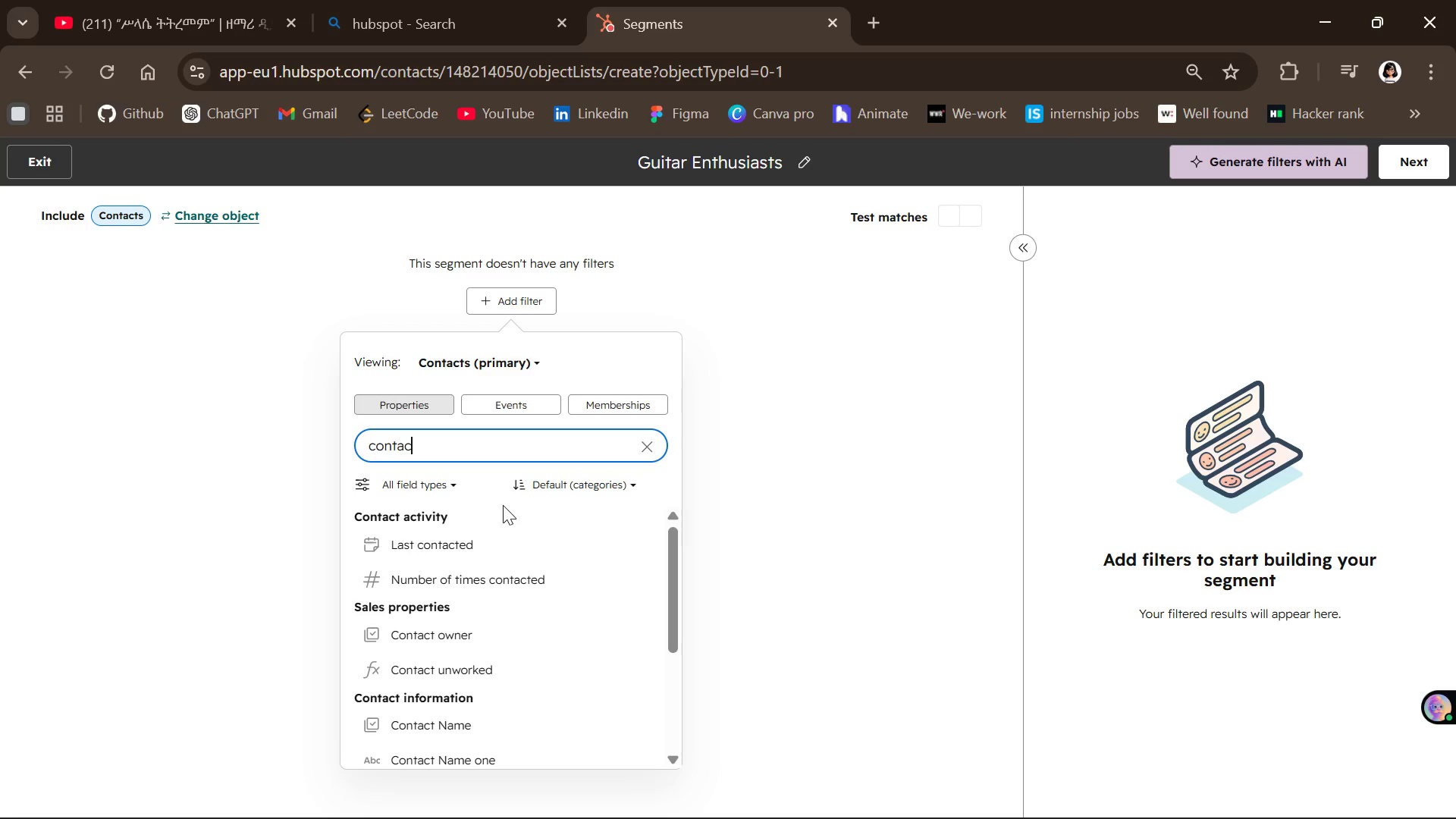 
key(Backspace)
 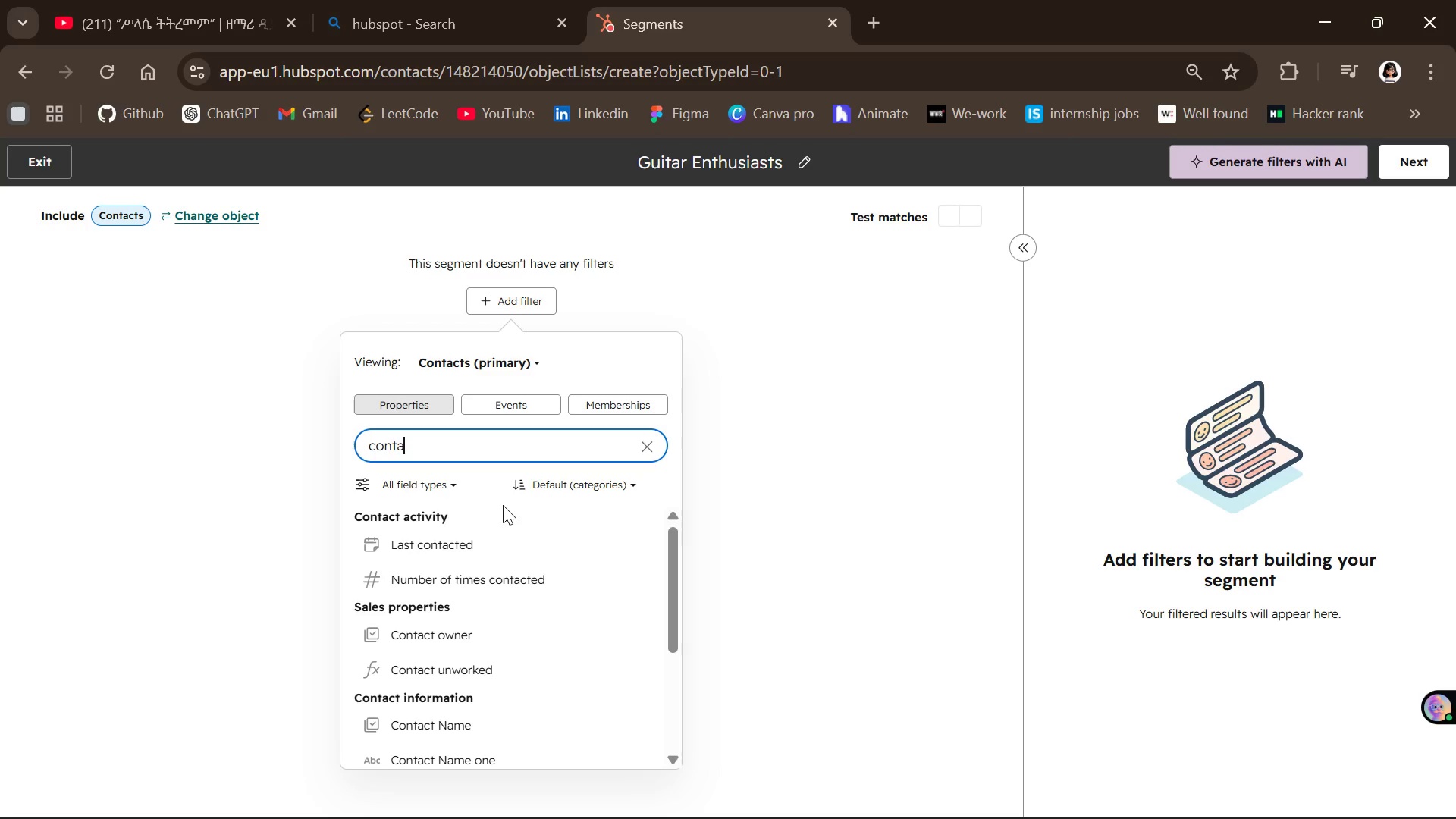 
key(Backspace)
 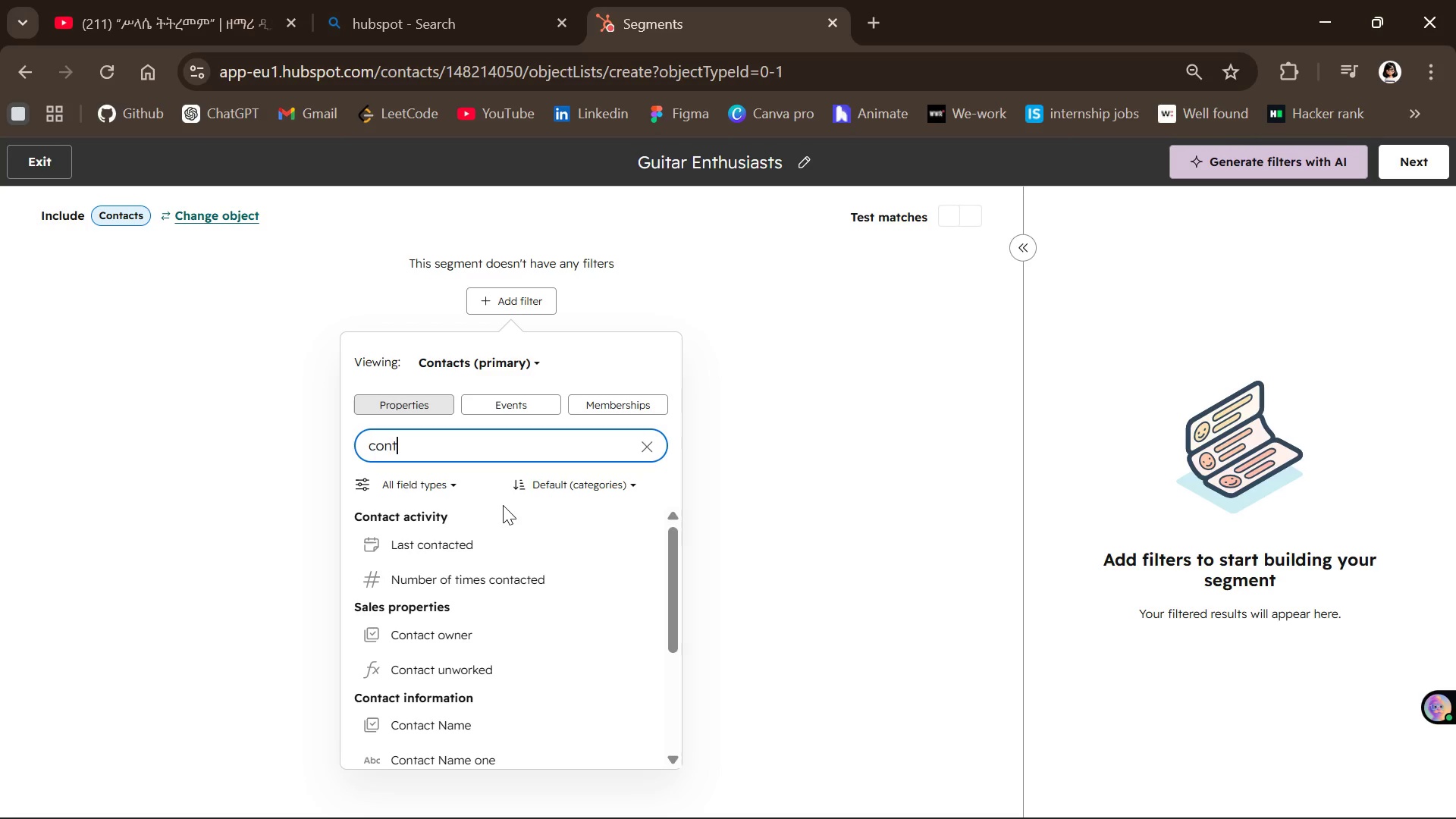 
key(Backspace)
 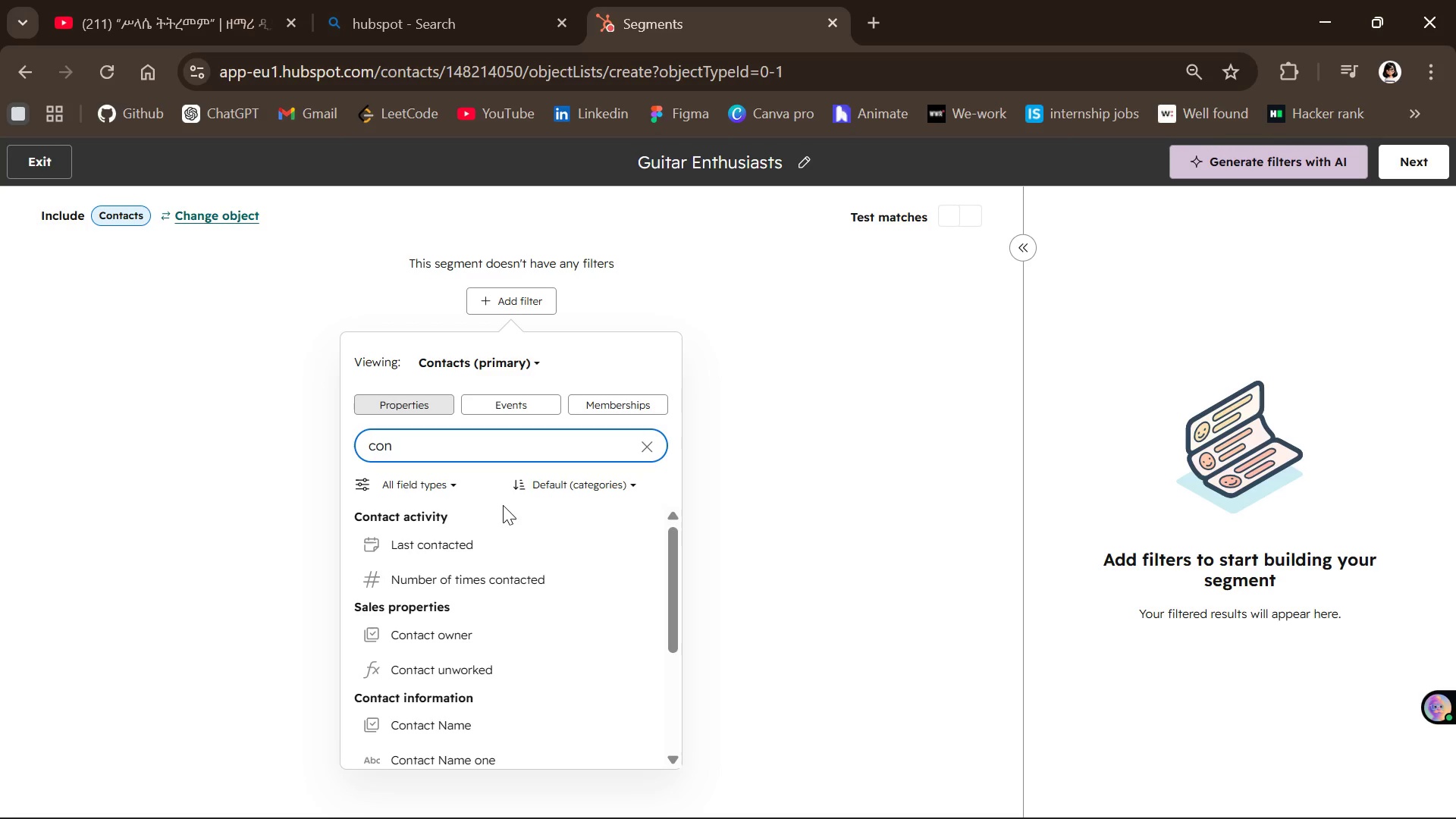 
key(Backspace)
 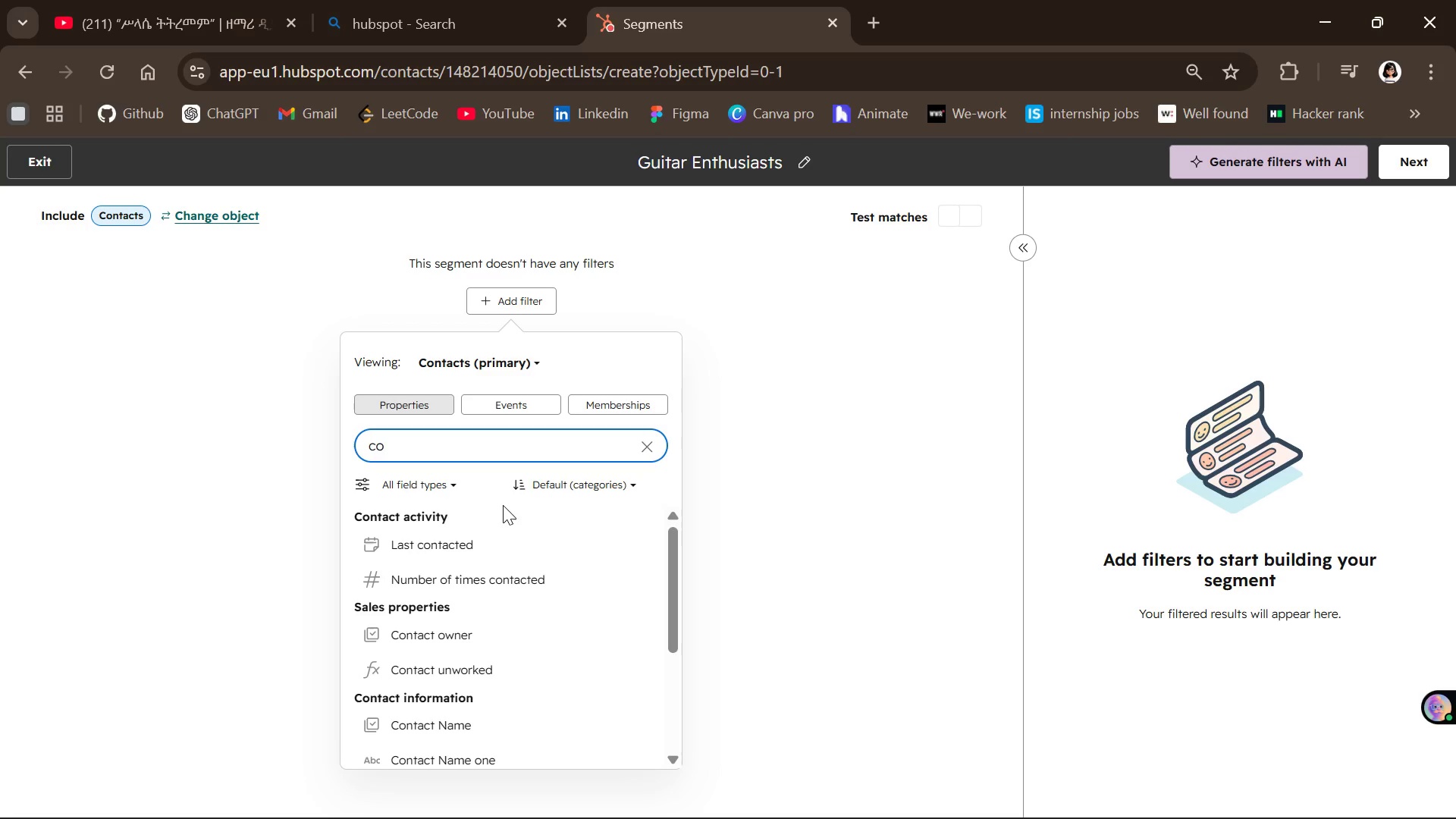 
key(Backspace)
 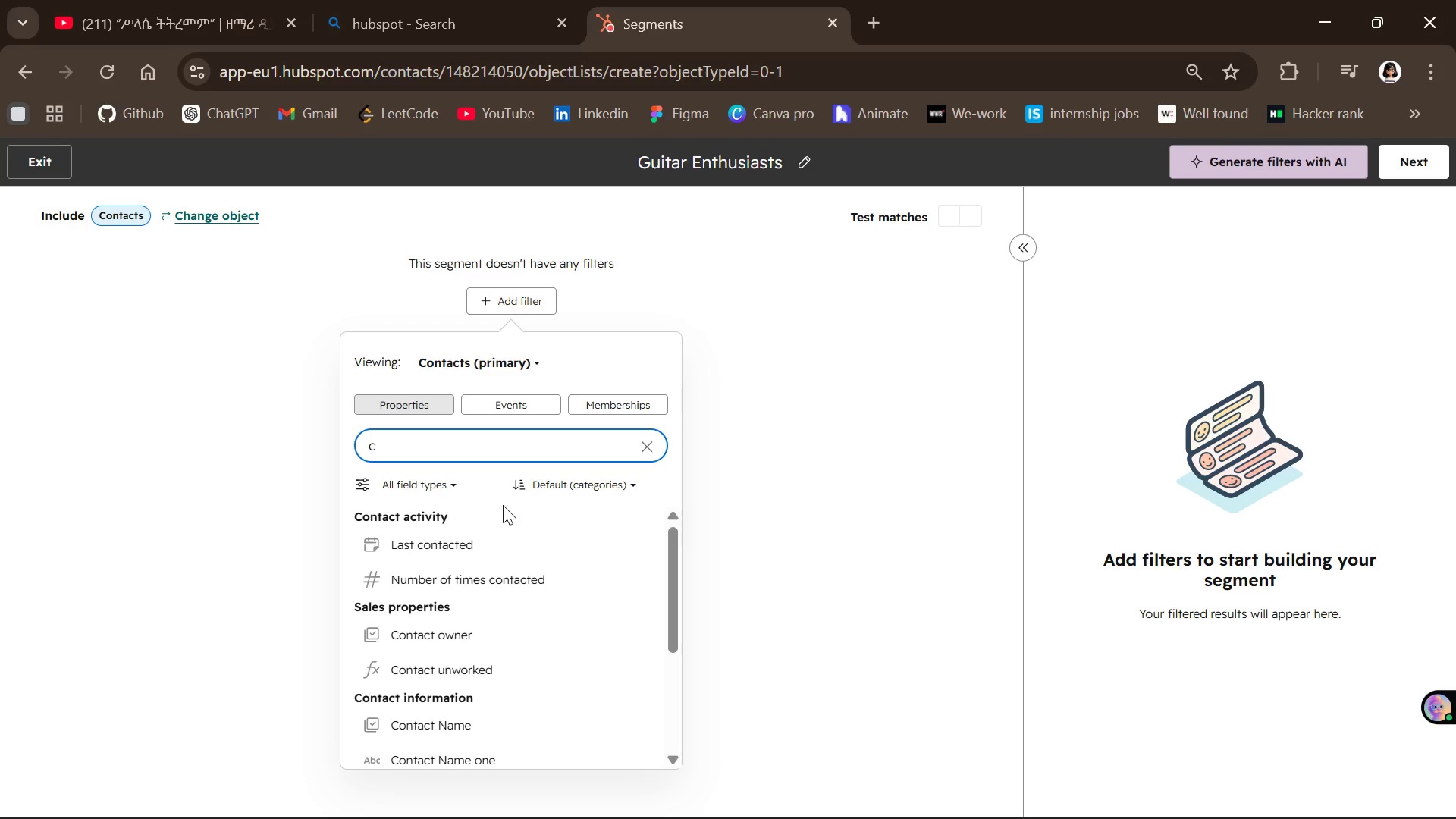 
key(Backspace)
 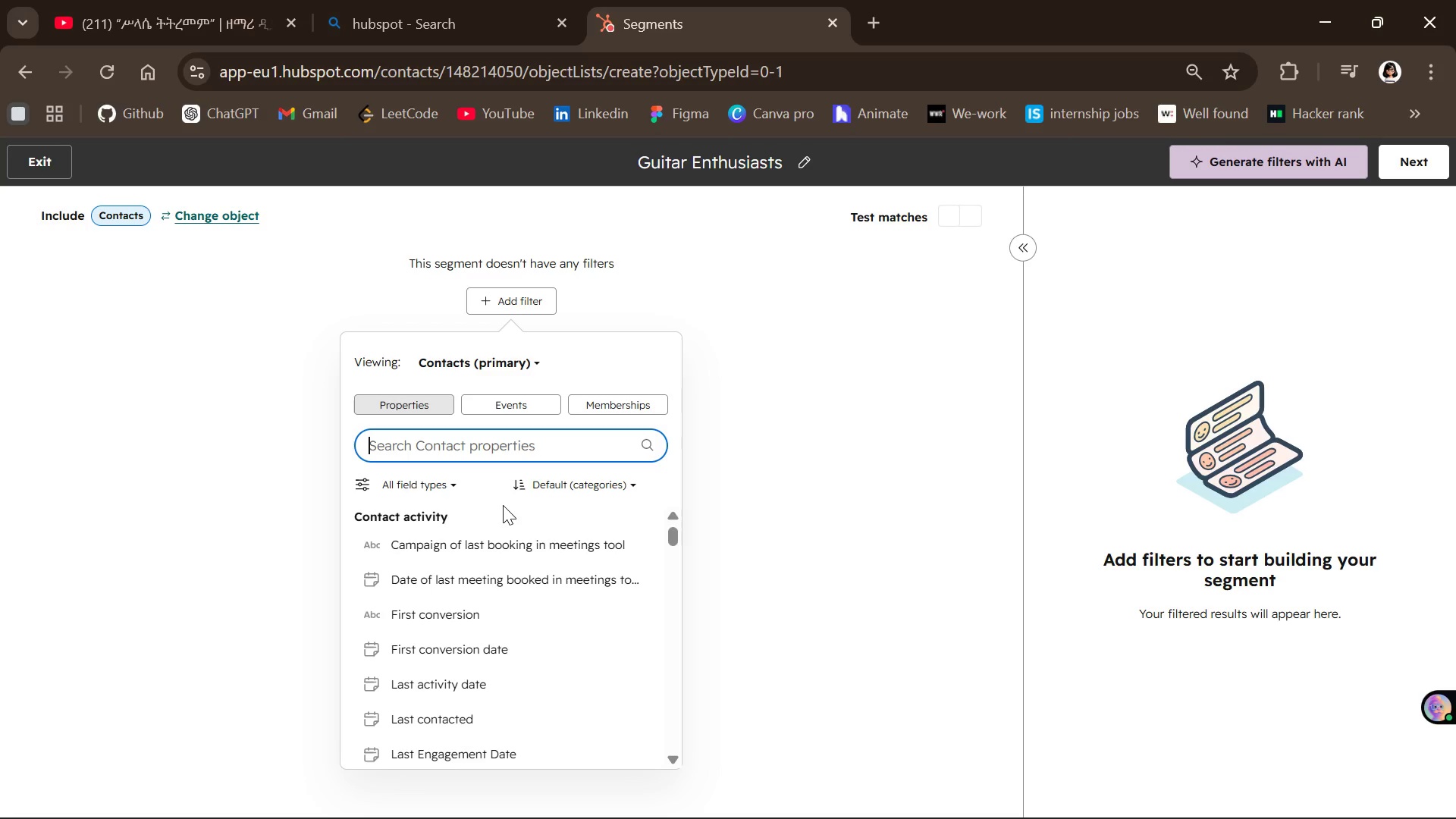 
type(instr)
 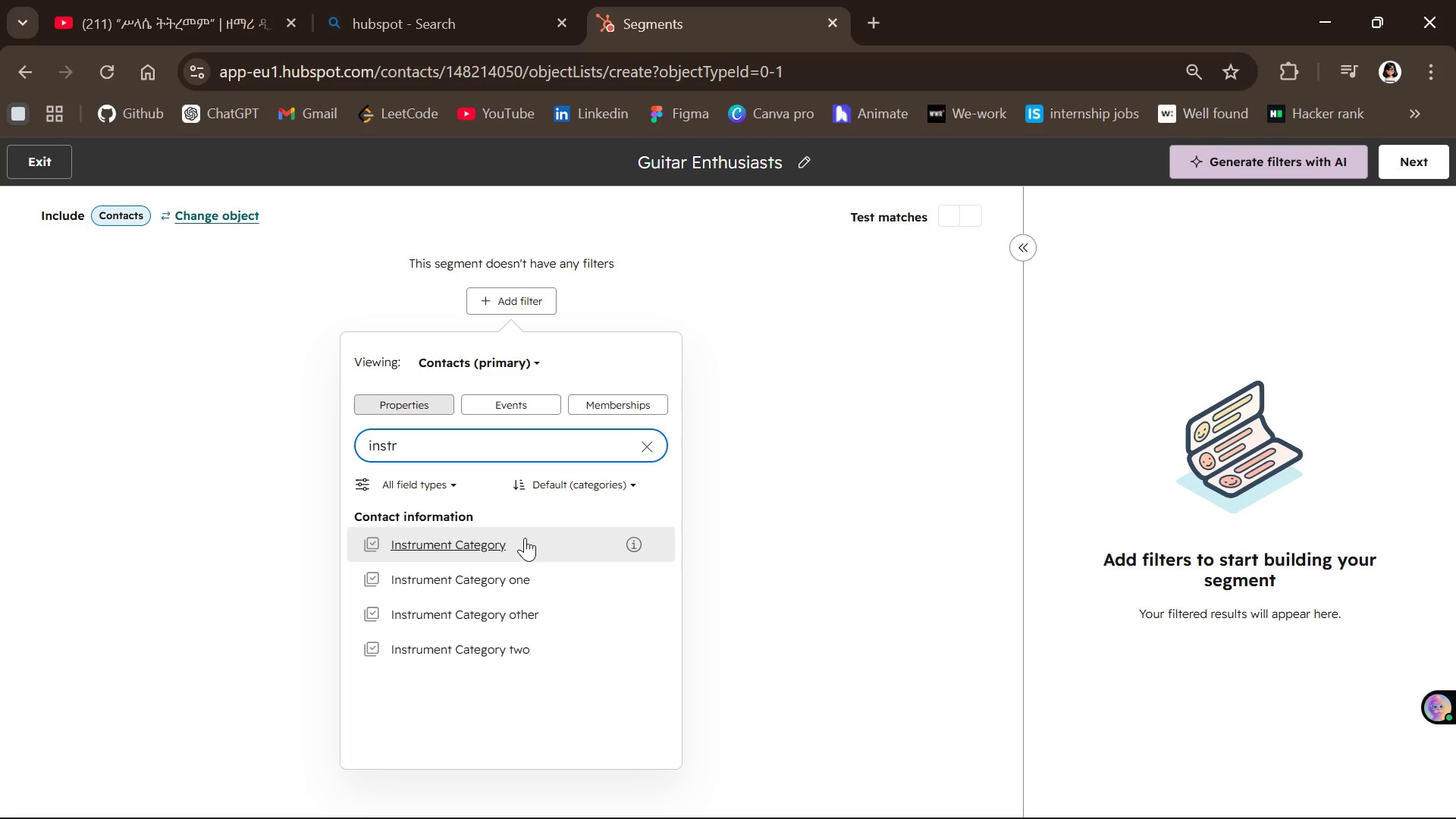 
wait(7.98)
 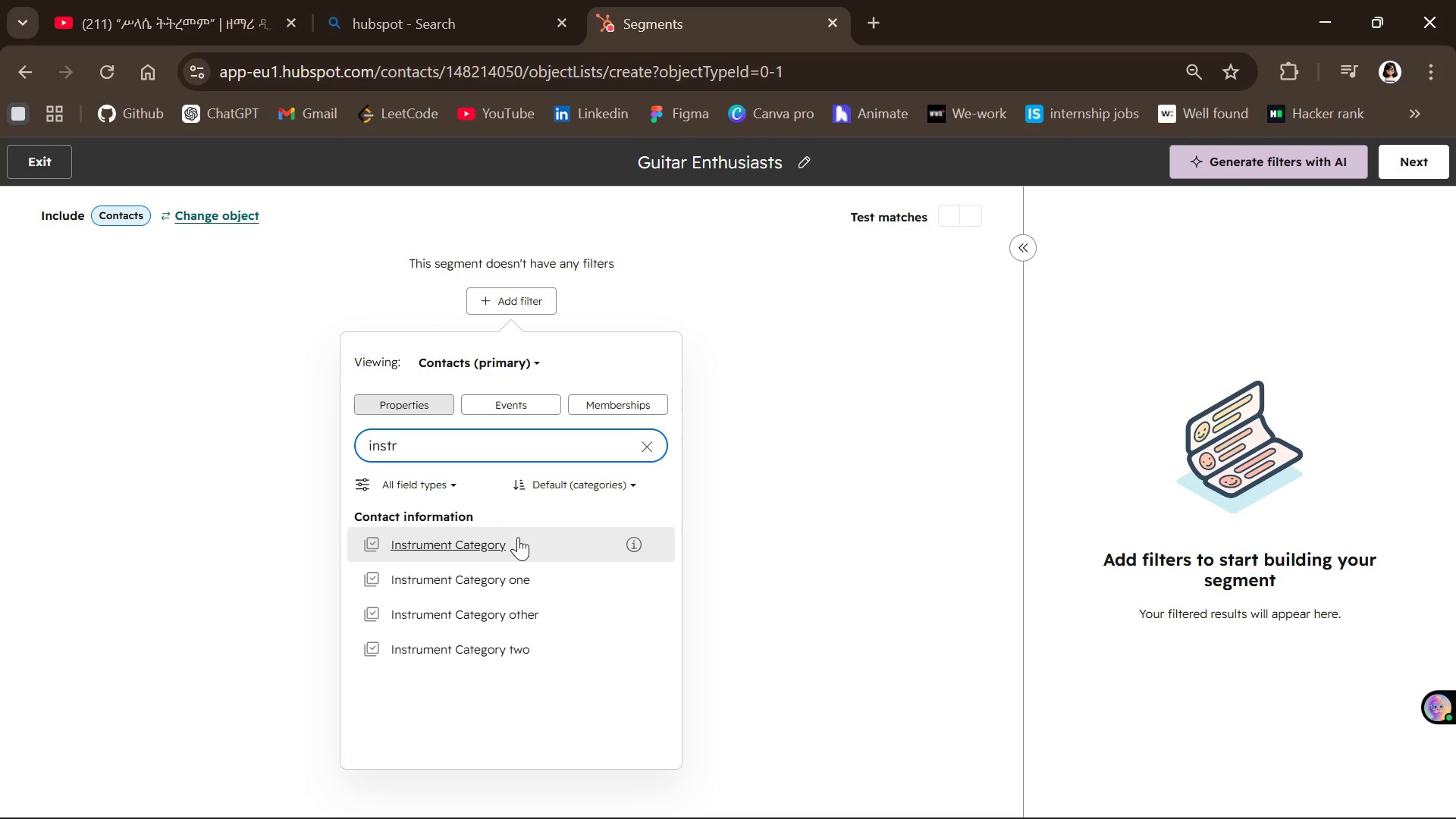 
left_click([525, 538])
 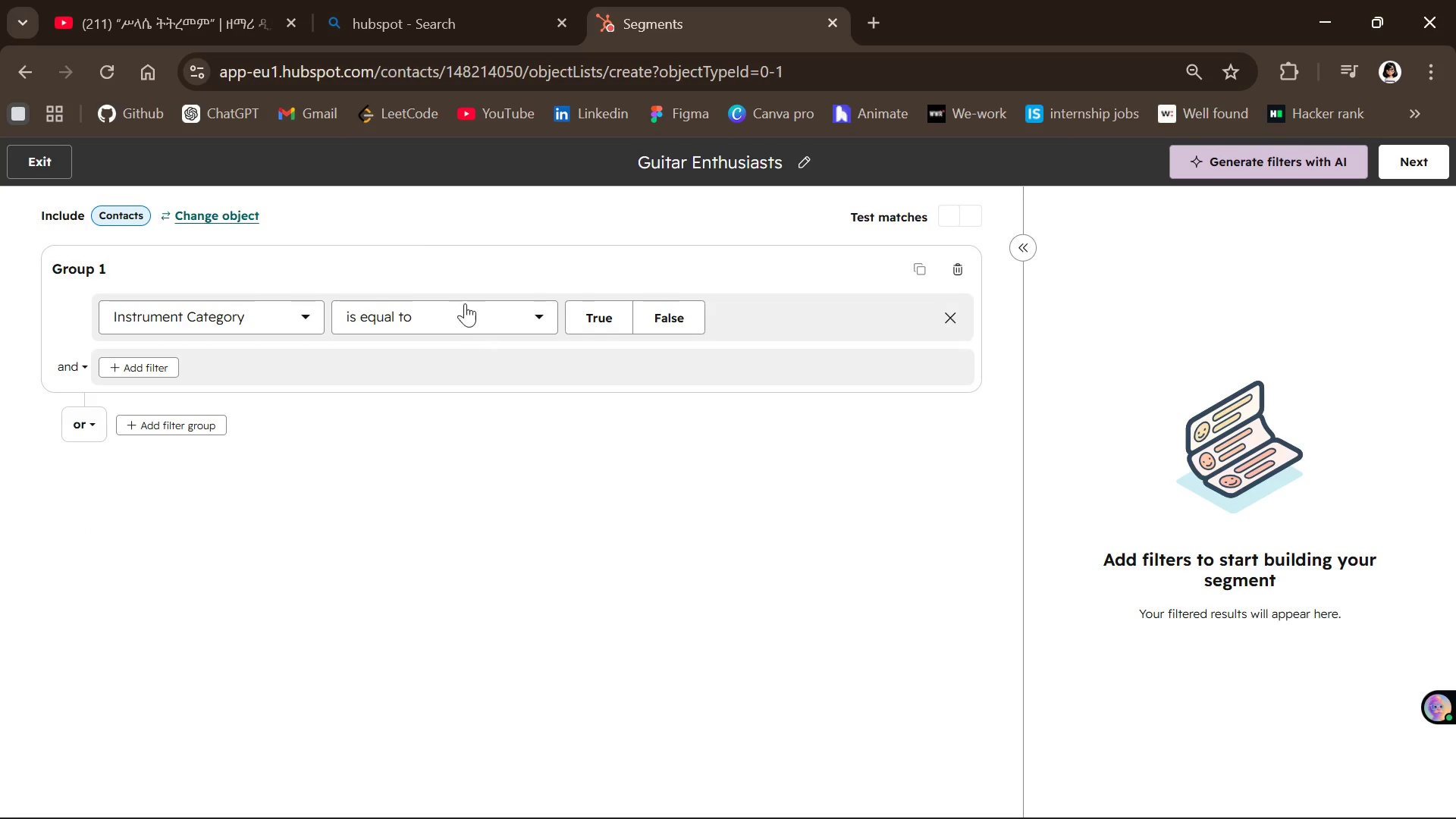 
wait(5.48)
 